 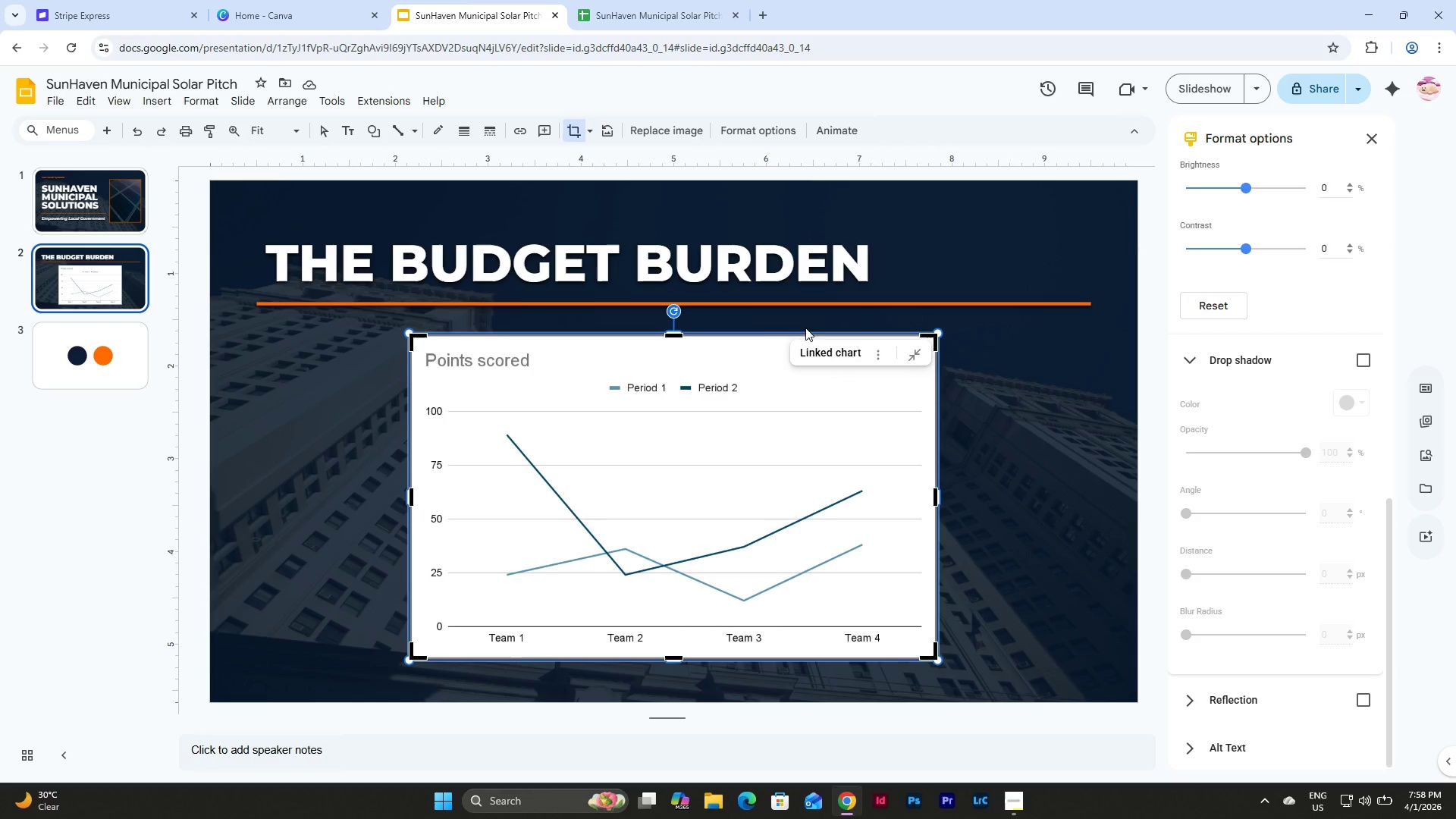 
left_click([1053, 475])
 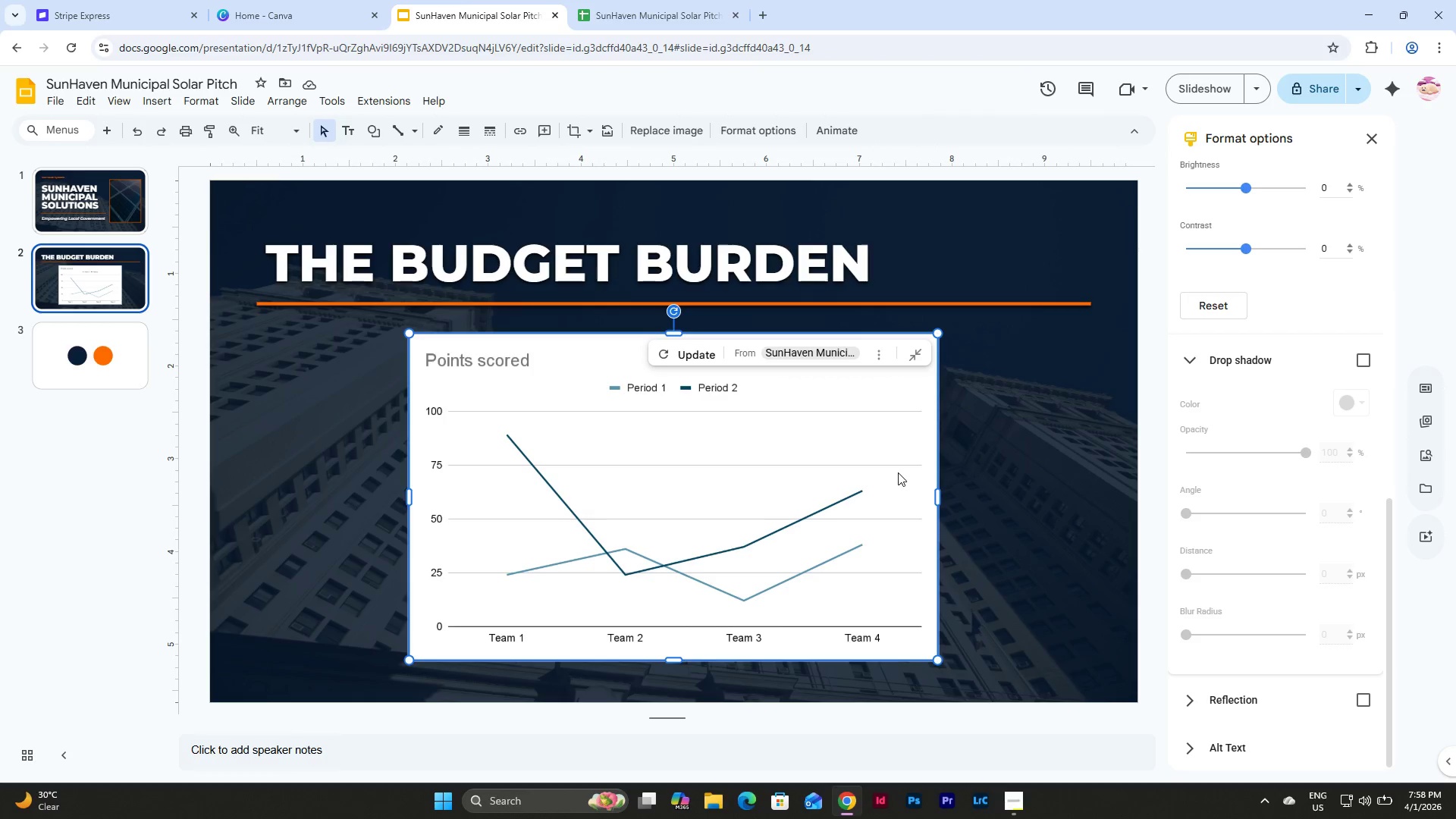 
left_click([886, 472])
 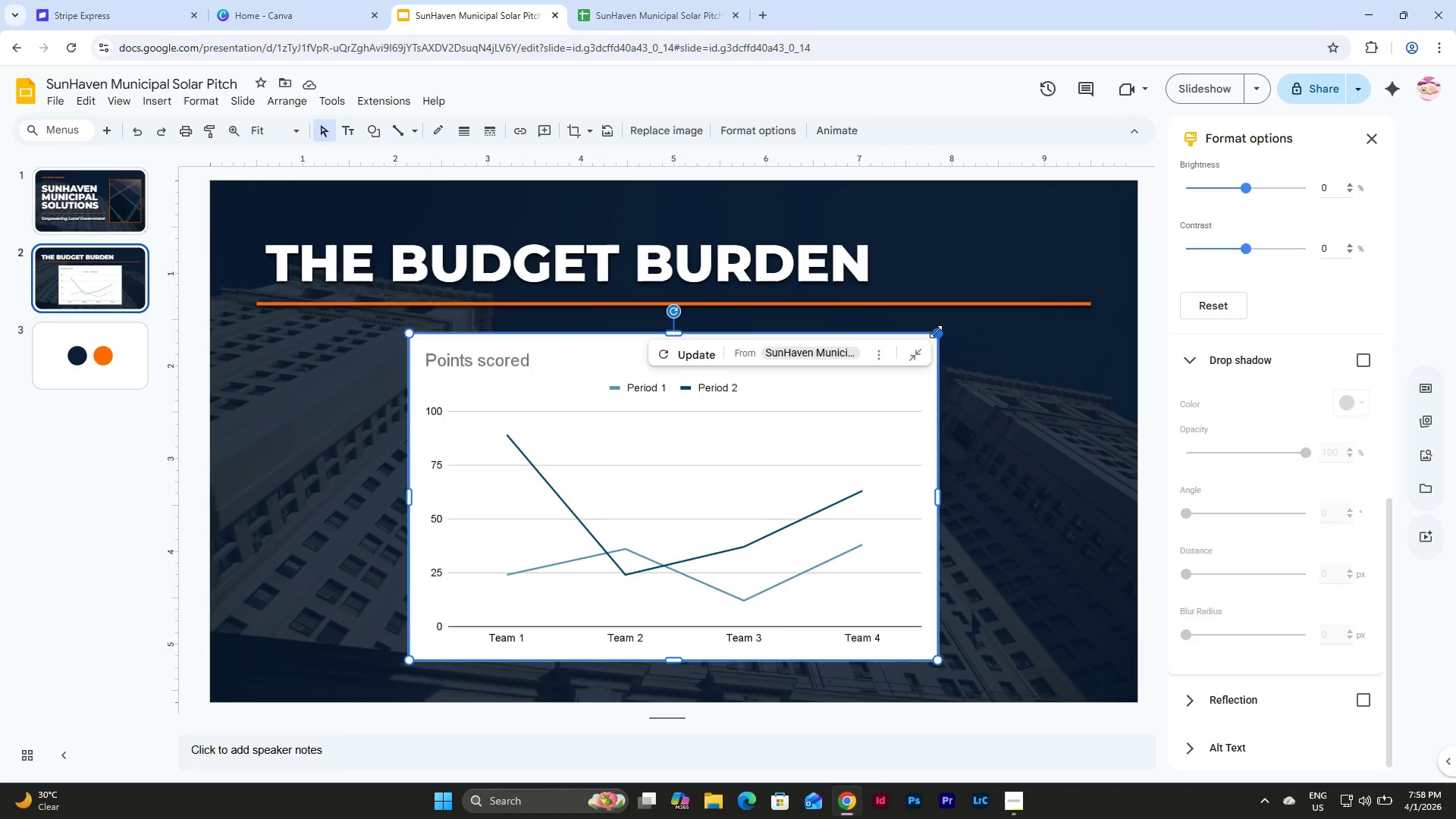 
left_click_drag(start_coordinate=[936, 331], to_coordinate=[876, 494])
 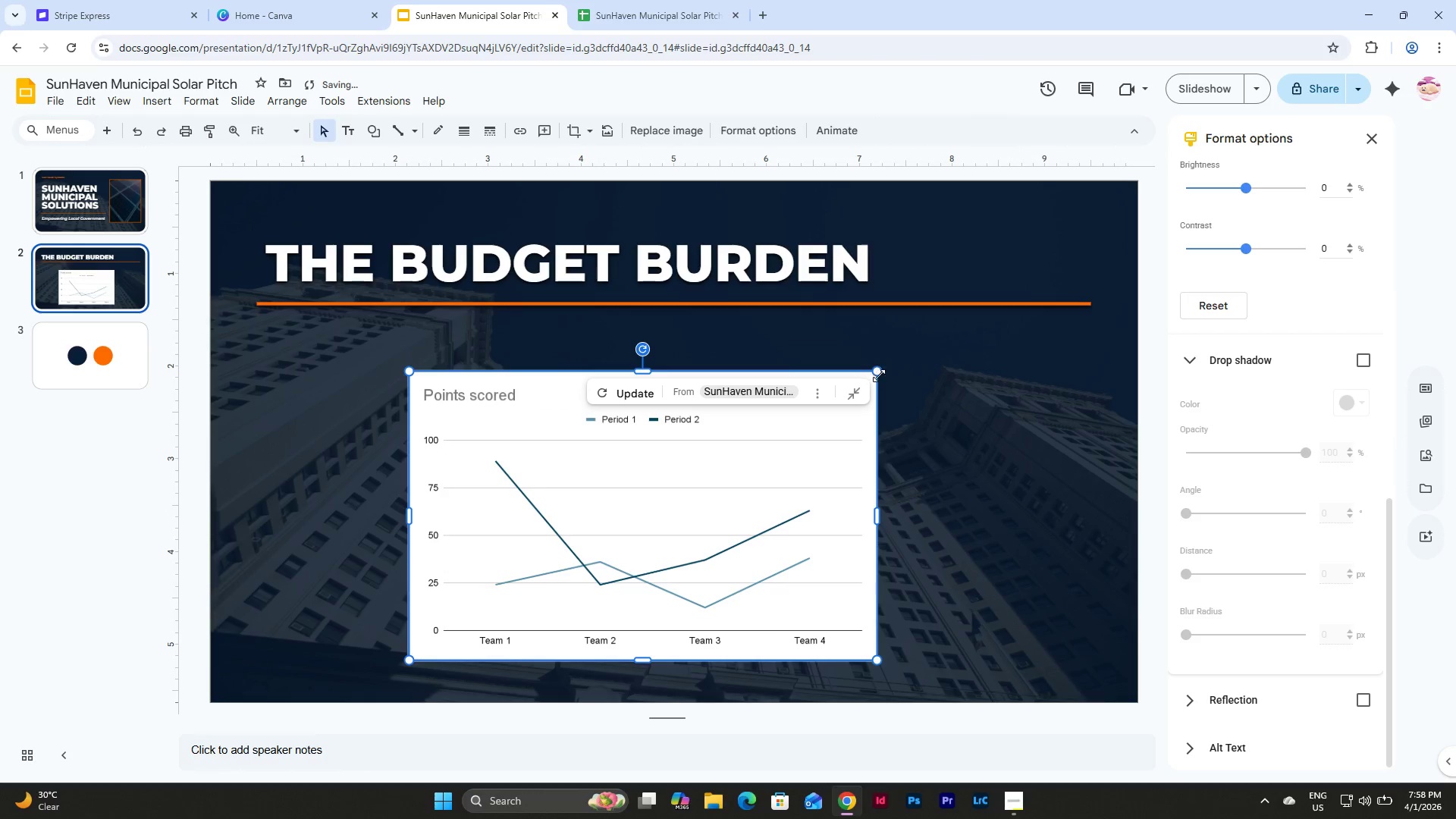 
left_click_drag(start_coordinate=[879, 375], to_coordinate=[862, 408])
 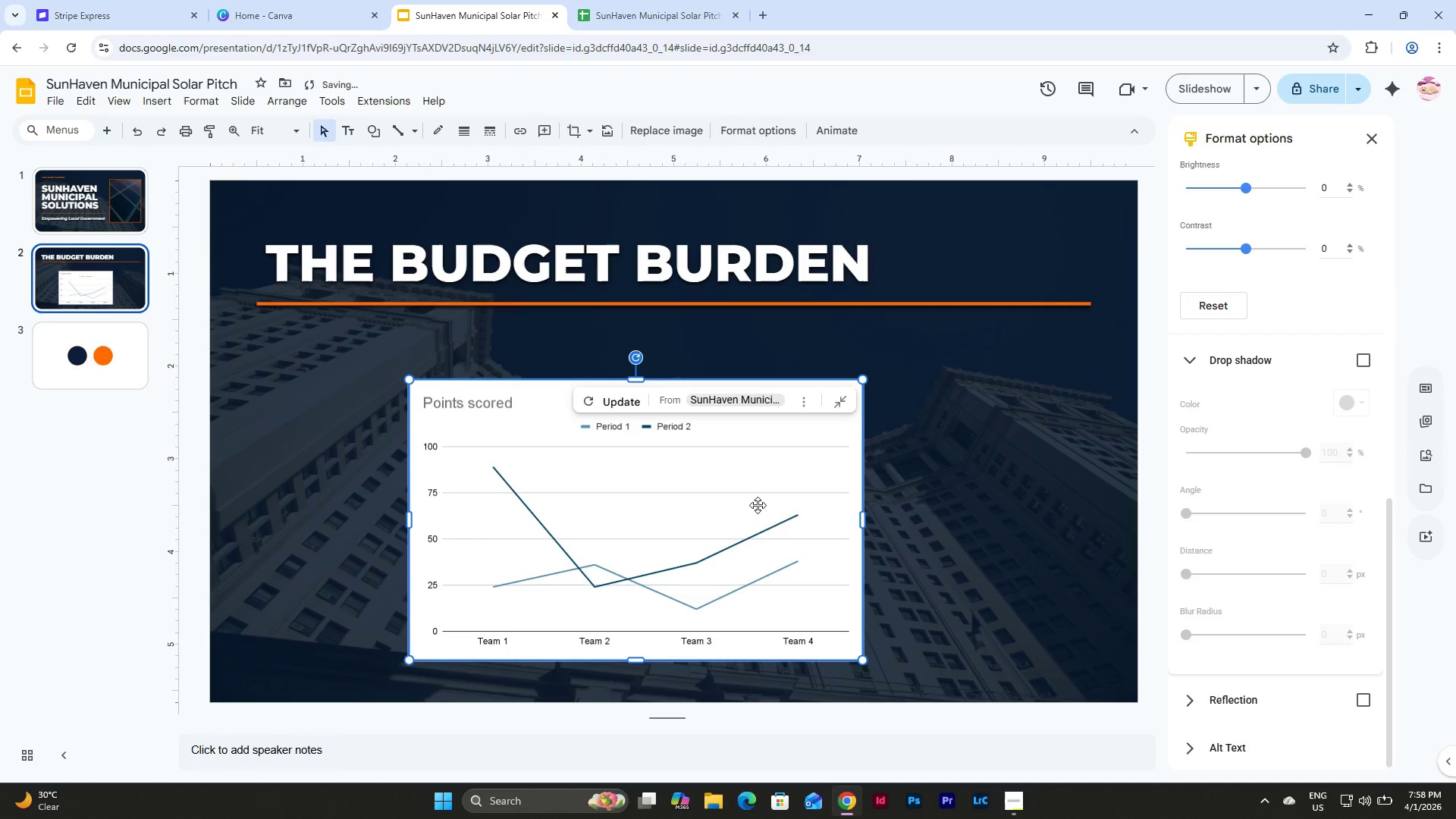 
left_click_drag(start_coordinate=[755, 504], to_coordinate=[985, 506])
 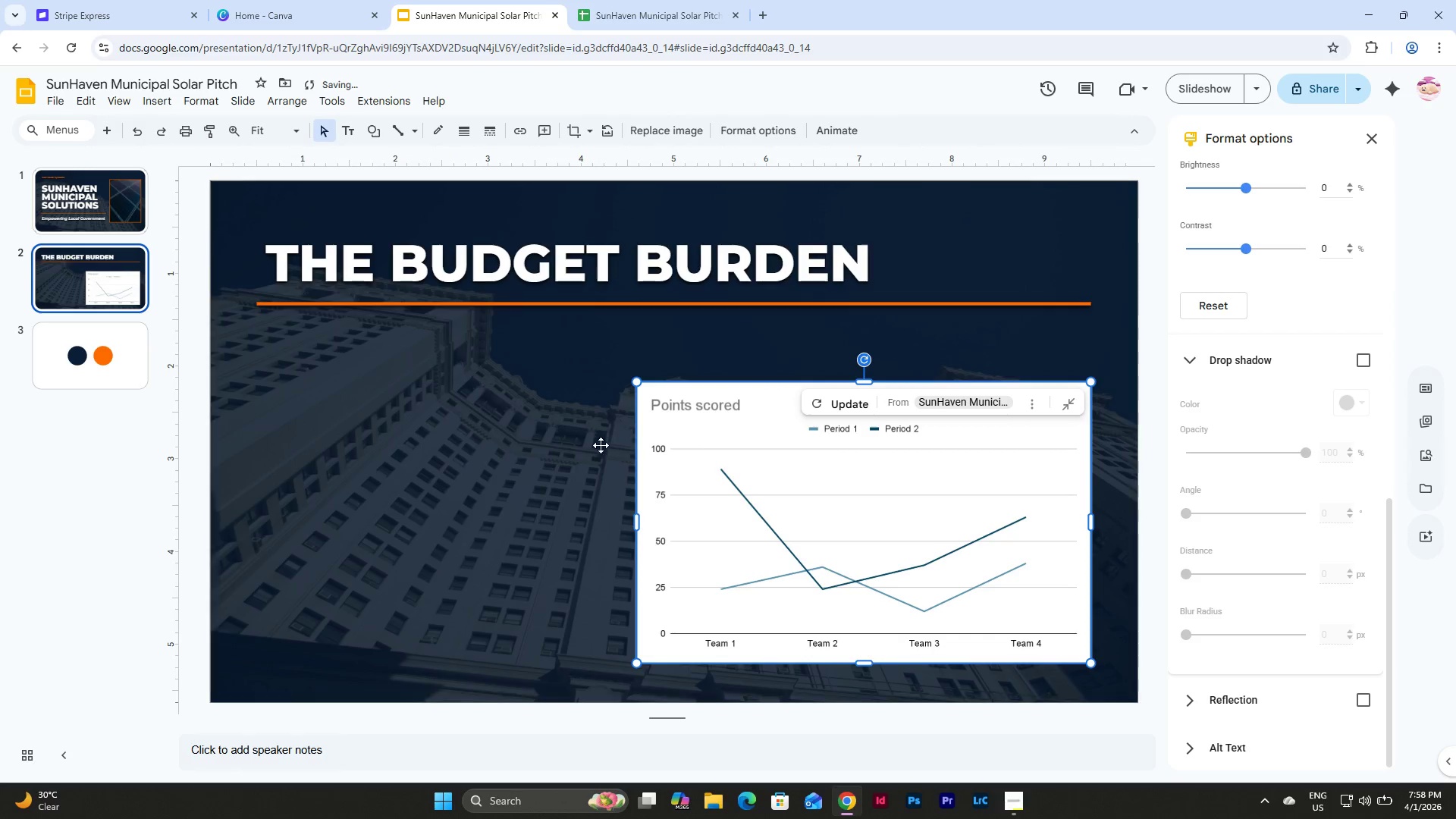 
left_click([555, 431])
 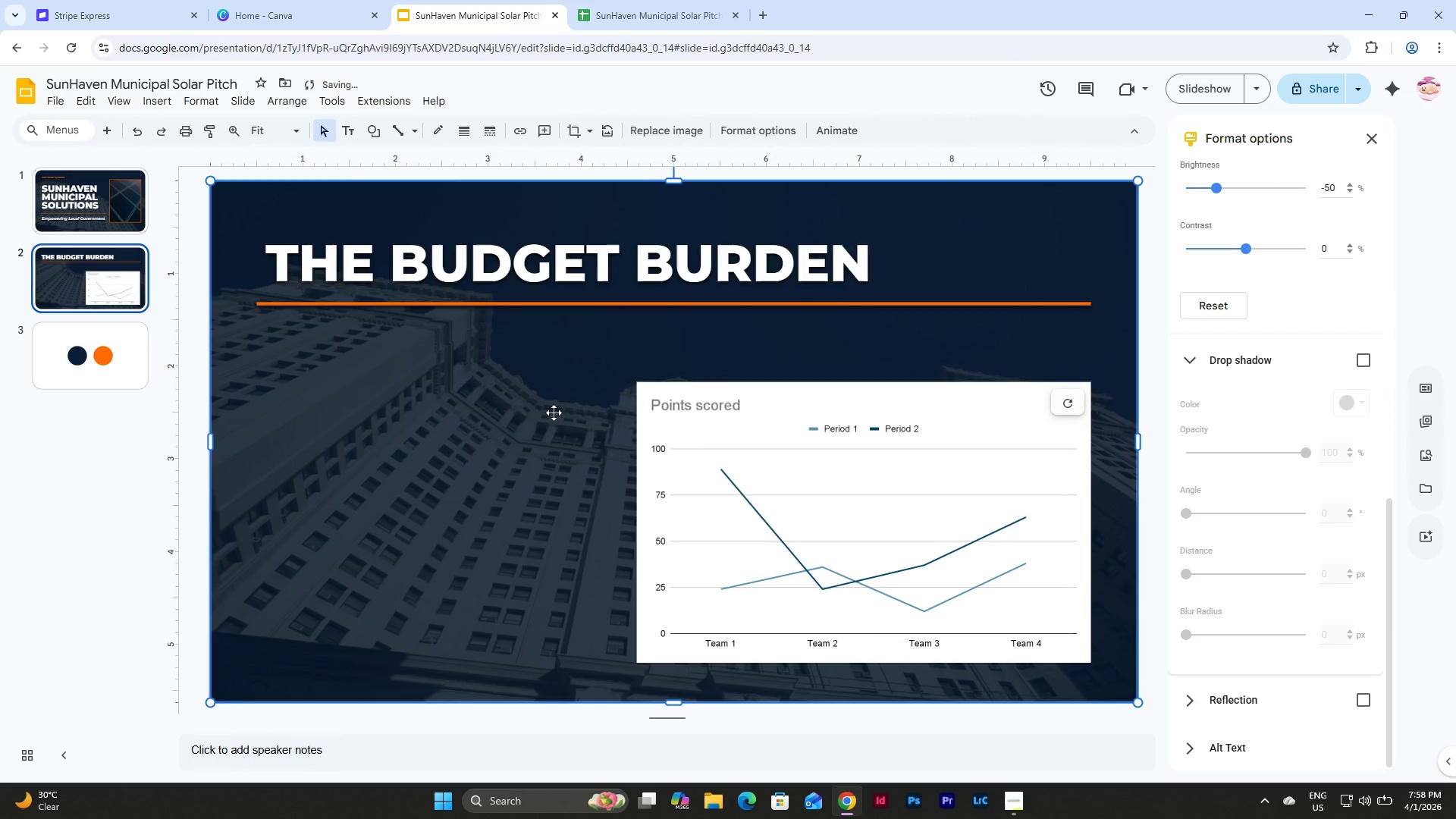 
scroll: coordinate [554, 413], scroll_direction: up, amount: 6.0
 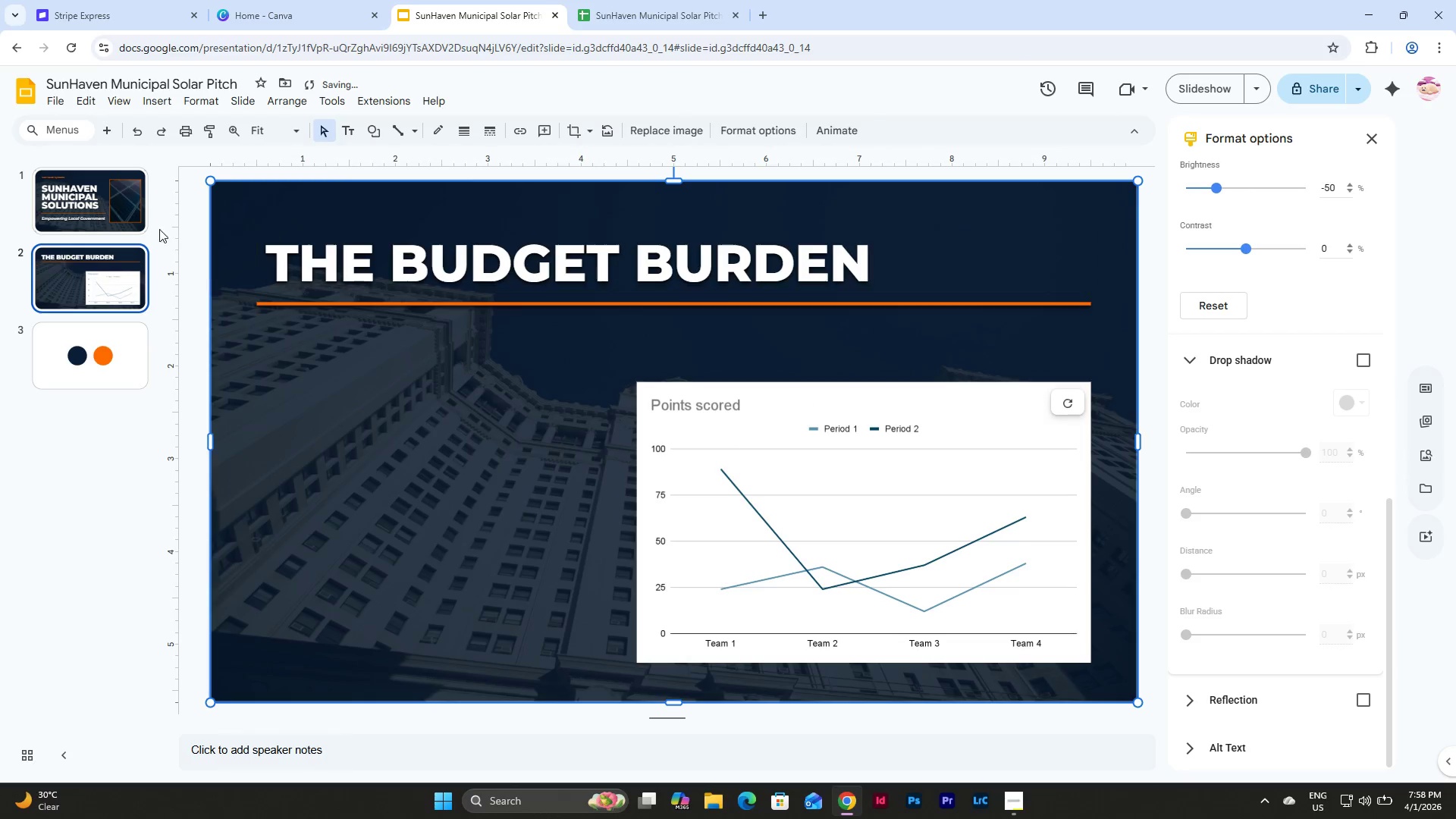 
left_click([72, 221])
 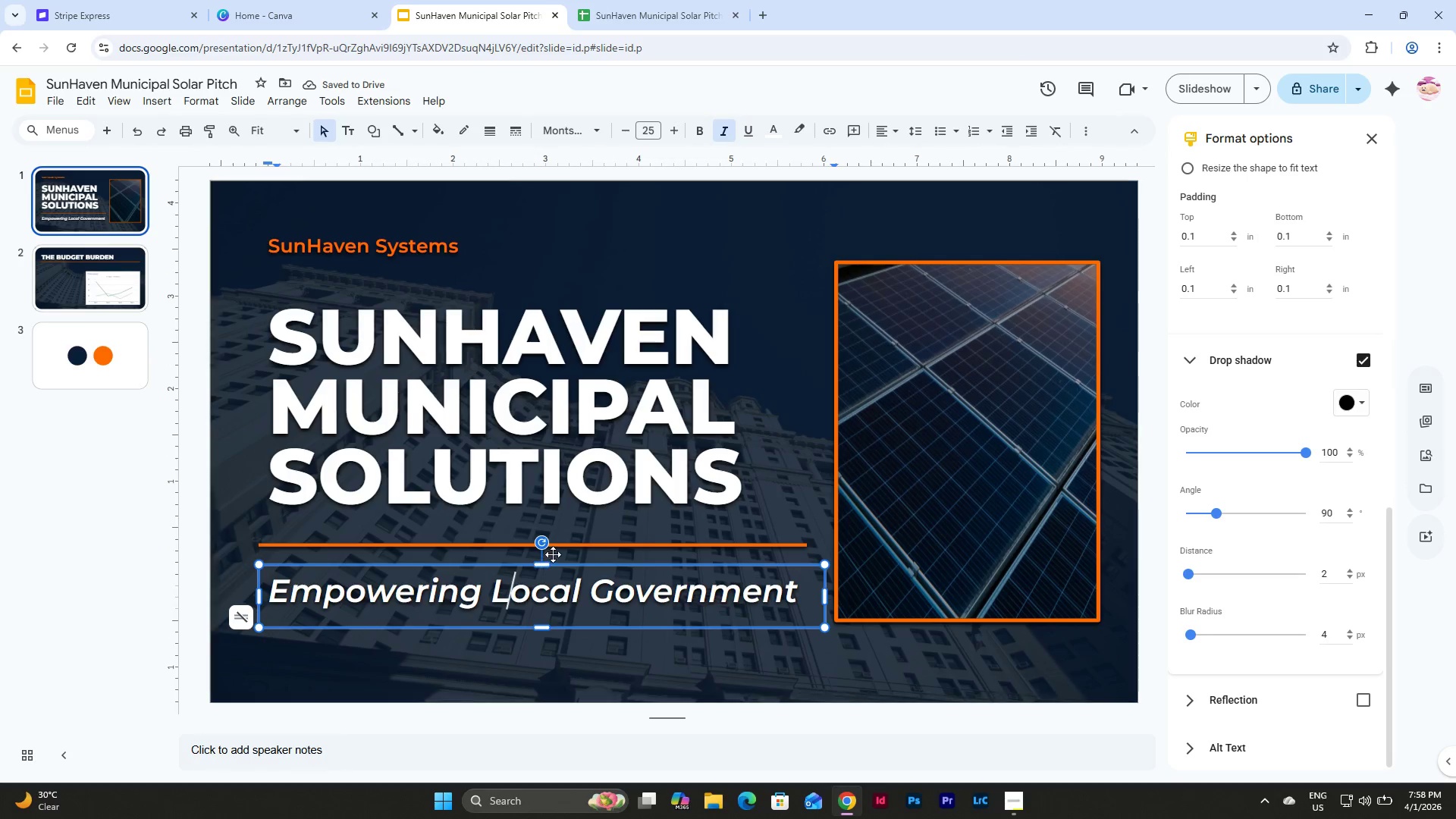 
left_click([575, 567])
 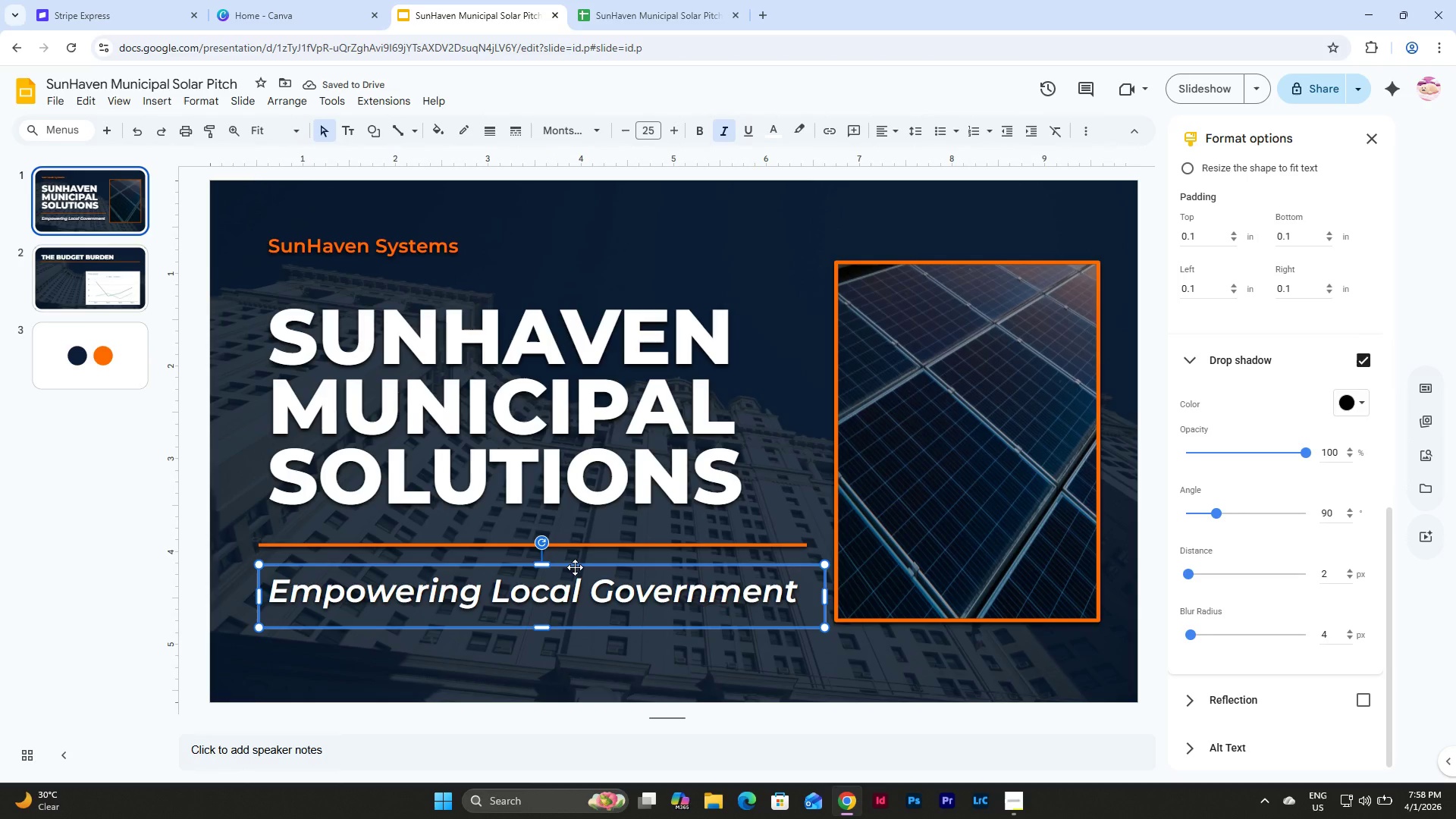 
key(Control+C)
 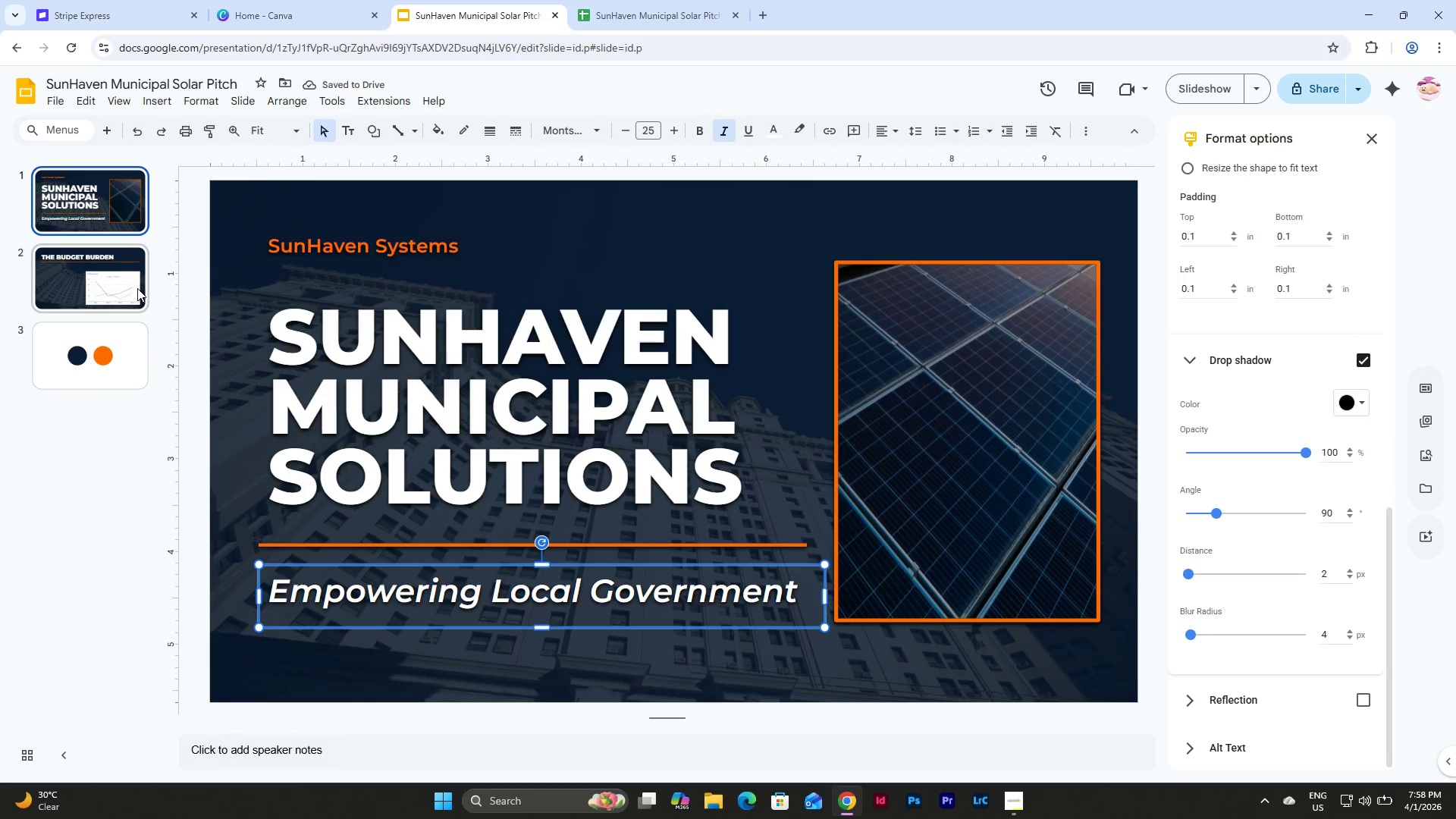 
left_click([136, 287])
 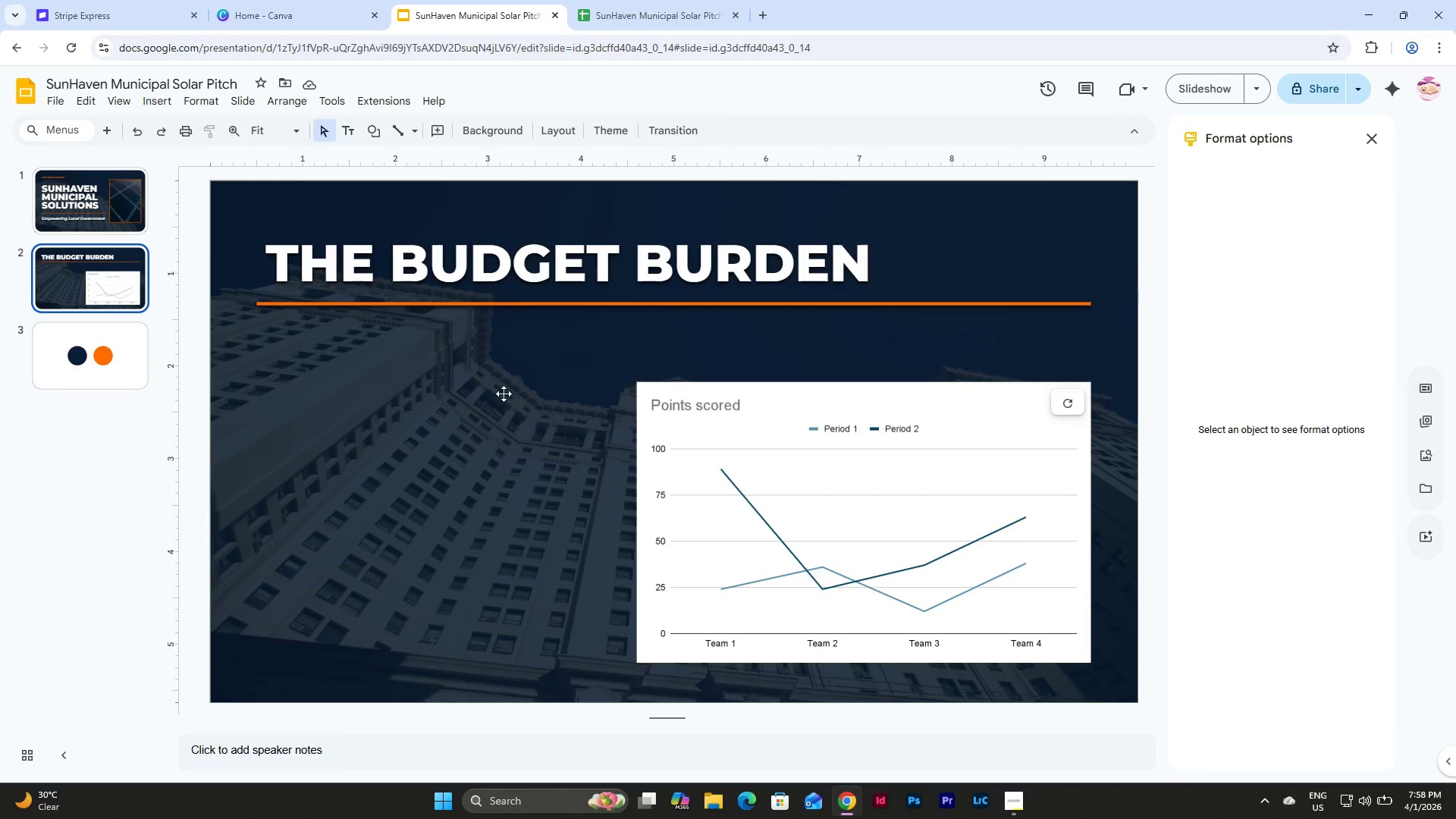 
left_click([494, 381])
 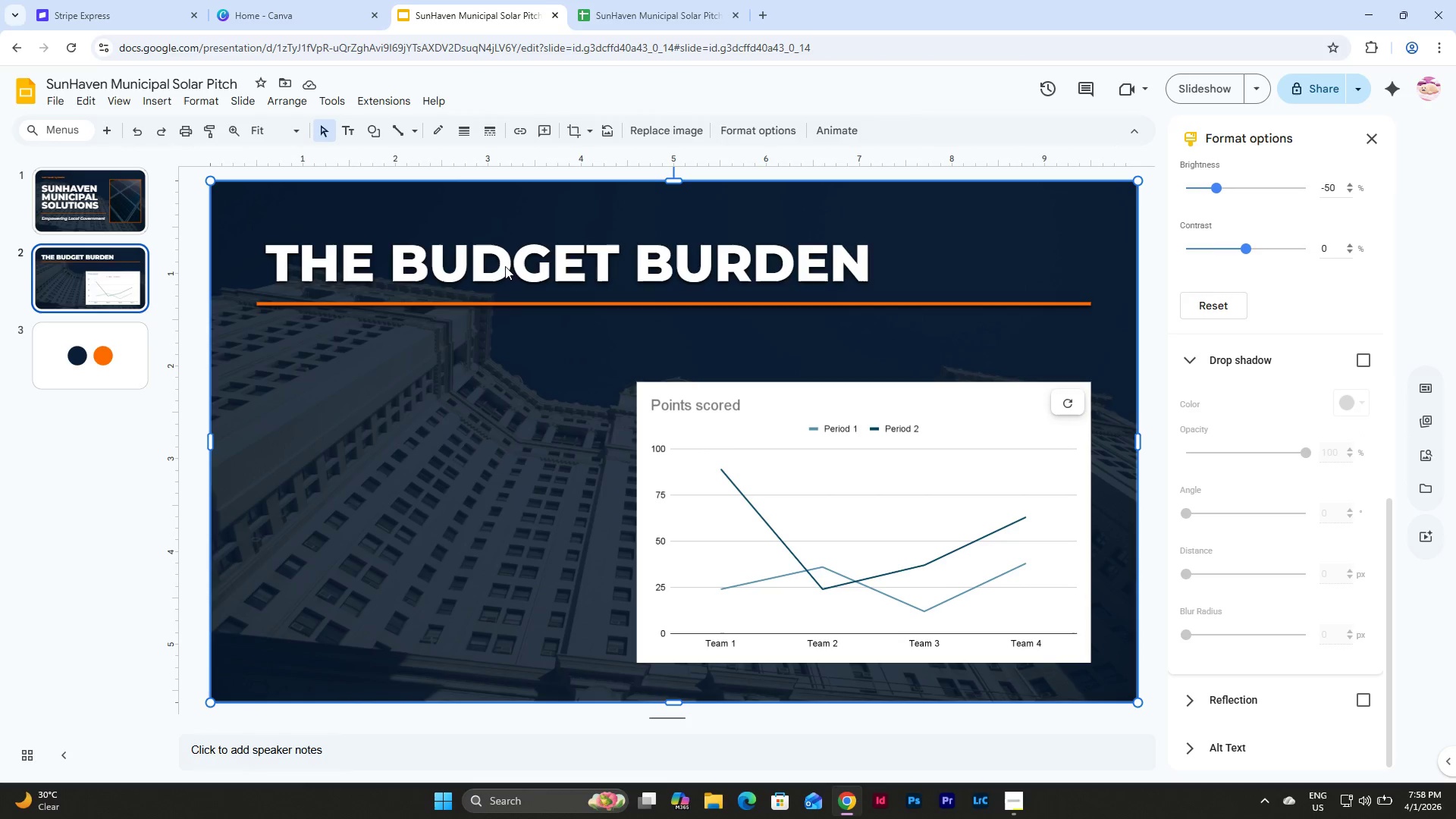 
left_click([515, 247])
 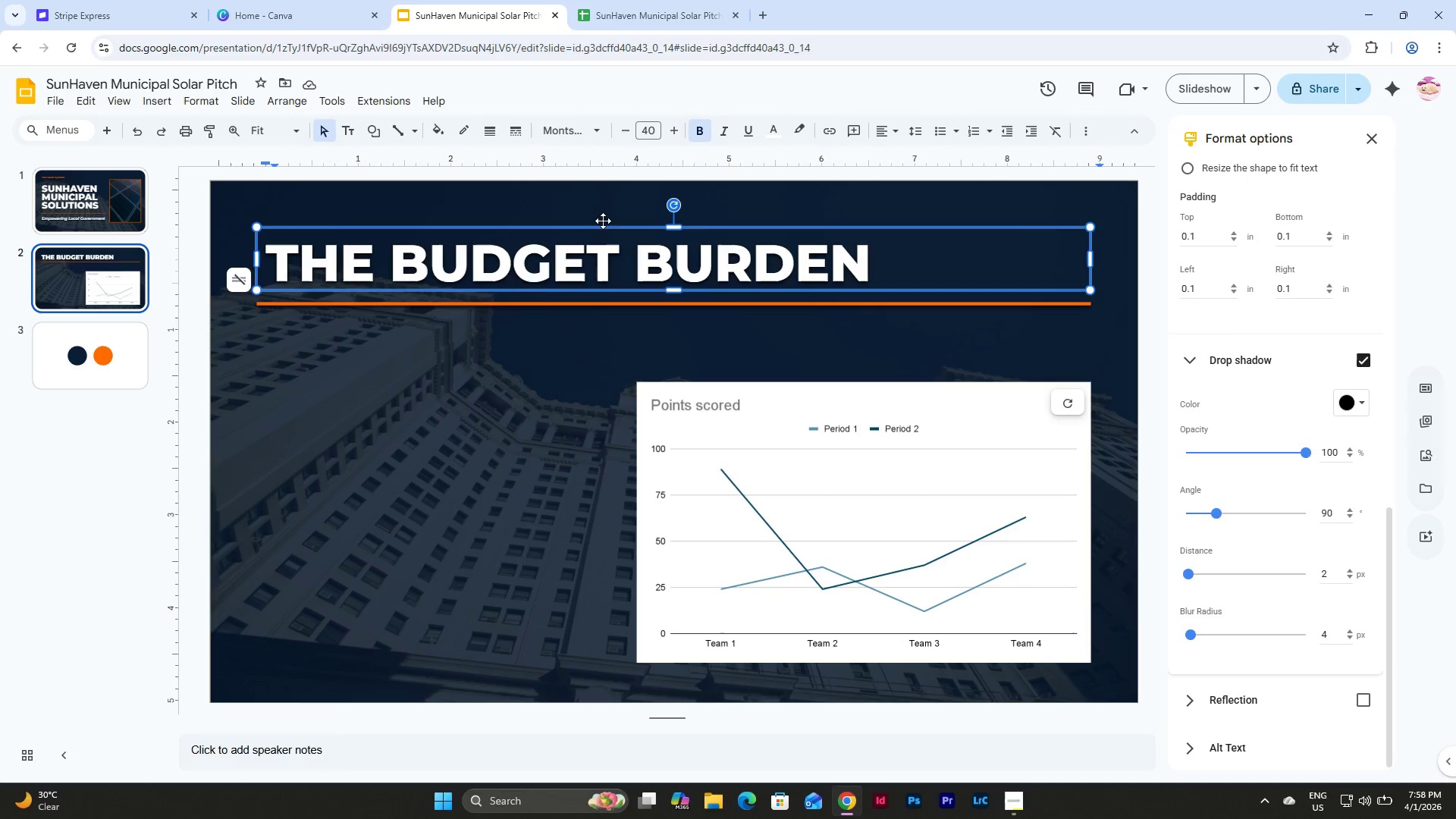 
left_click([450, 401])
 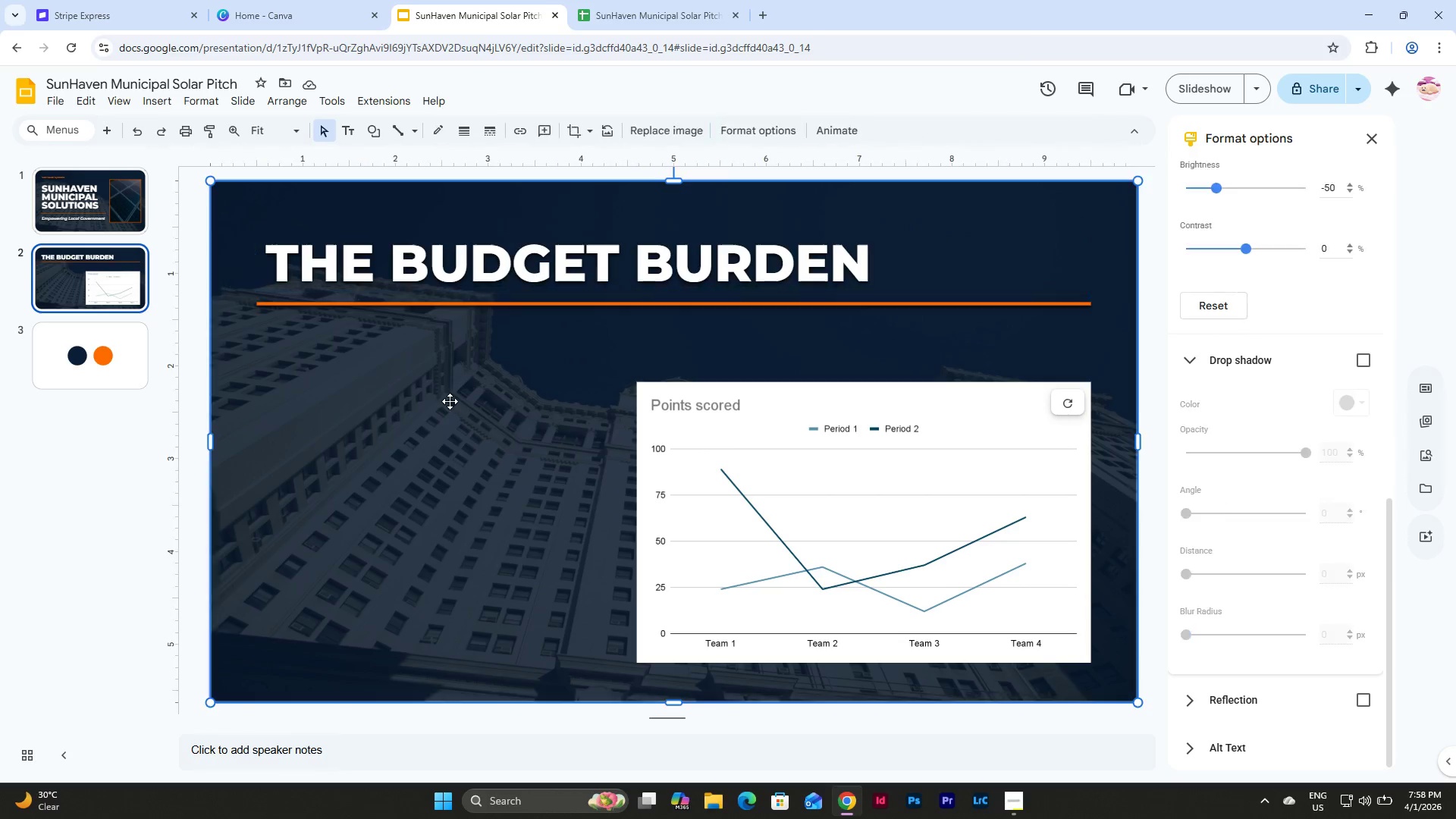 
key(Control+V)
 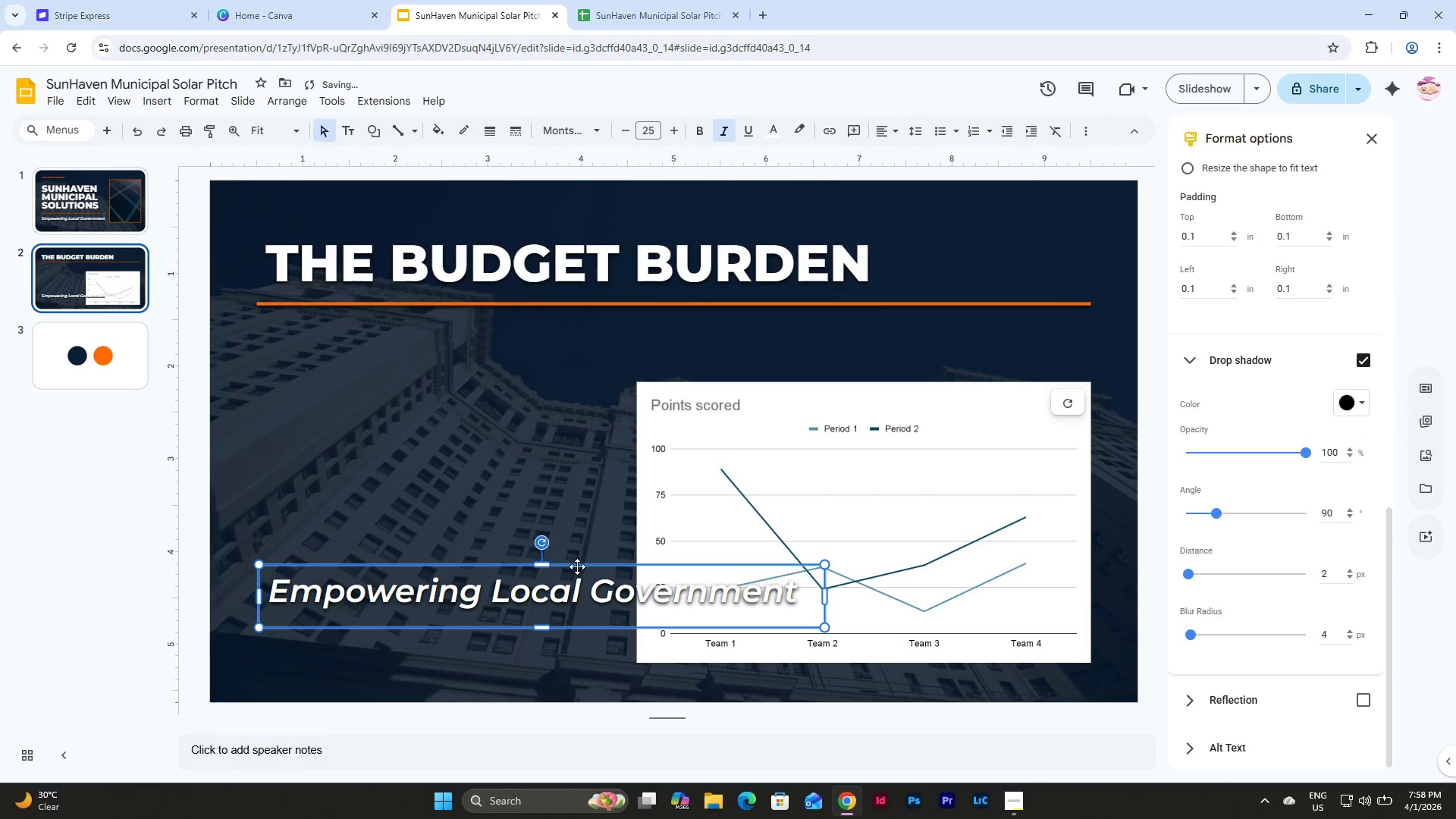 
left_click_drag(start_coordinate=[580, 568], to_coordinate=[580, 325])
 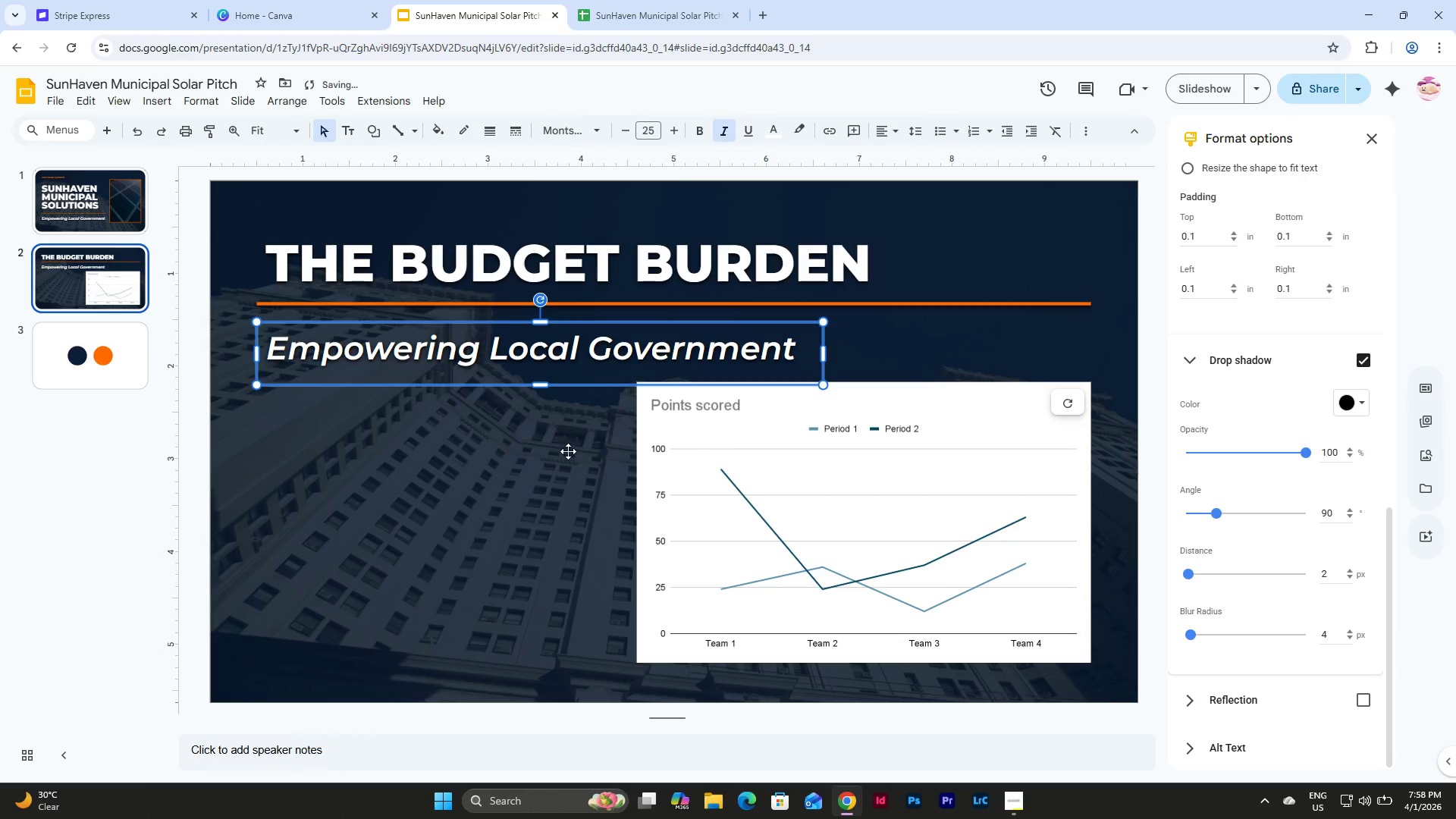 
double_click([582, 346])
 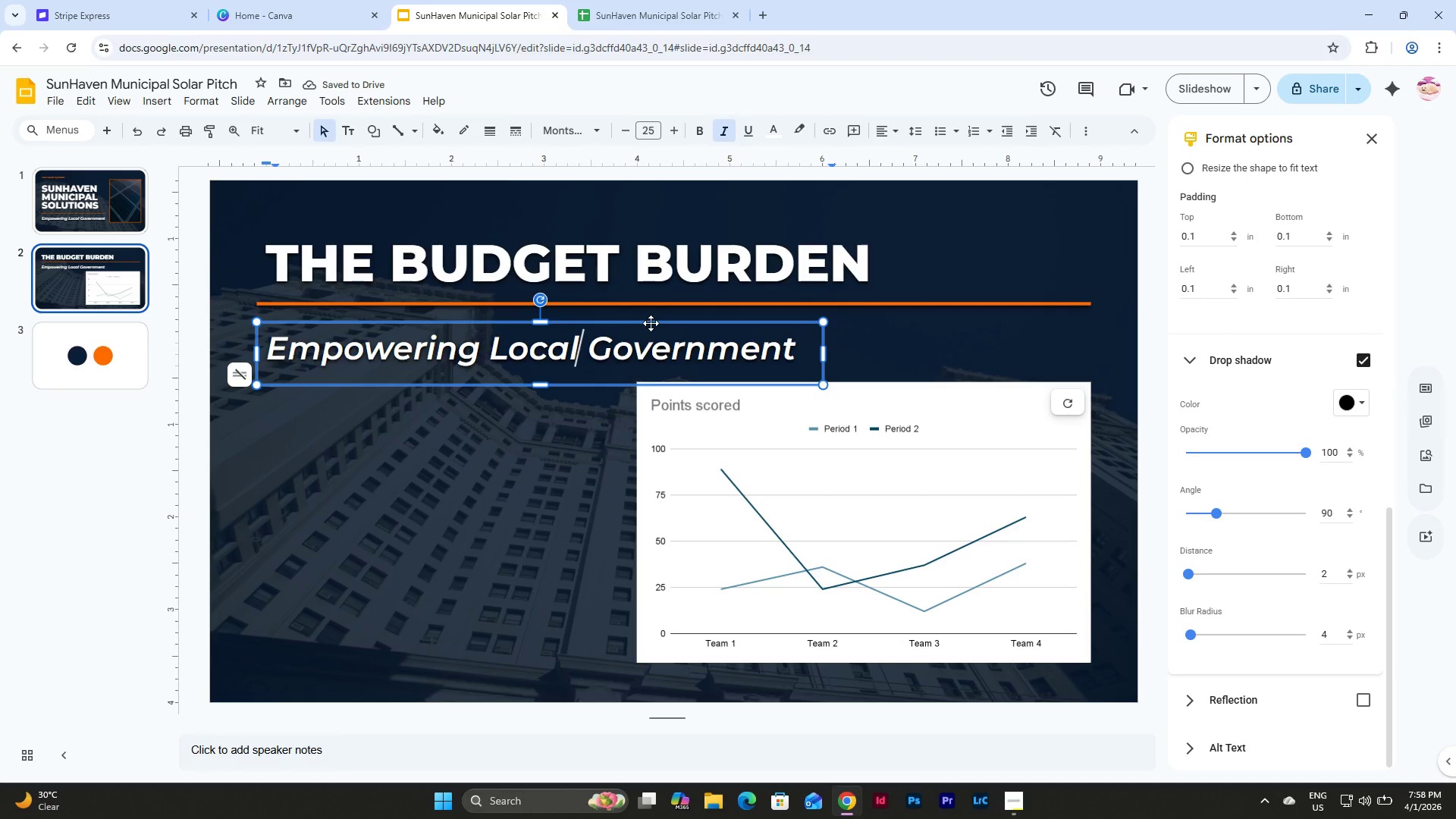 
left_click([651, 323])
 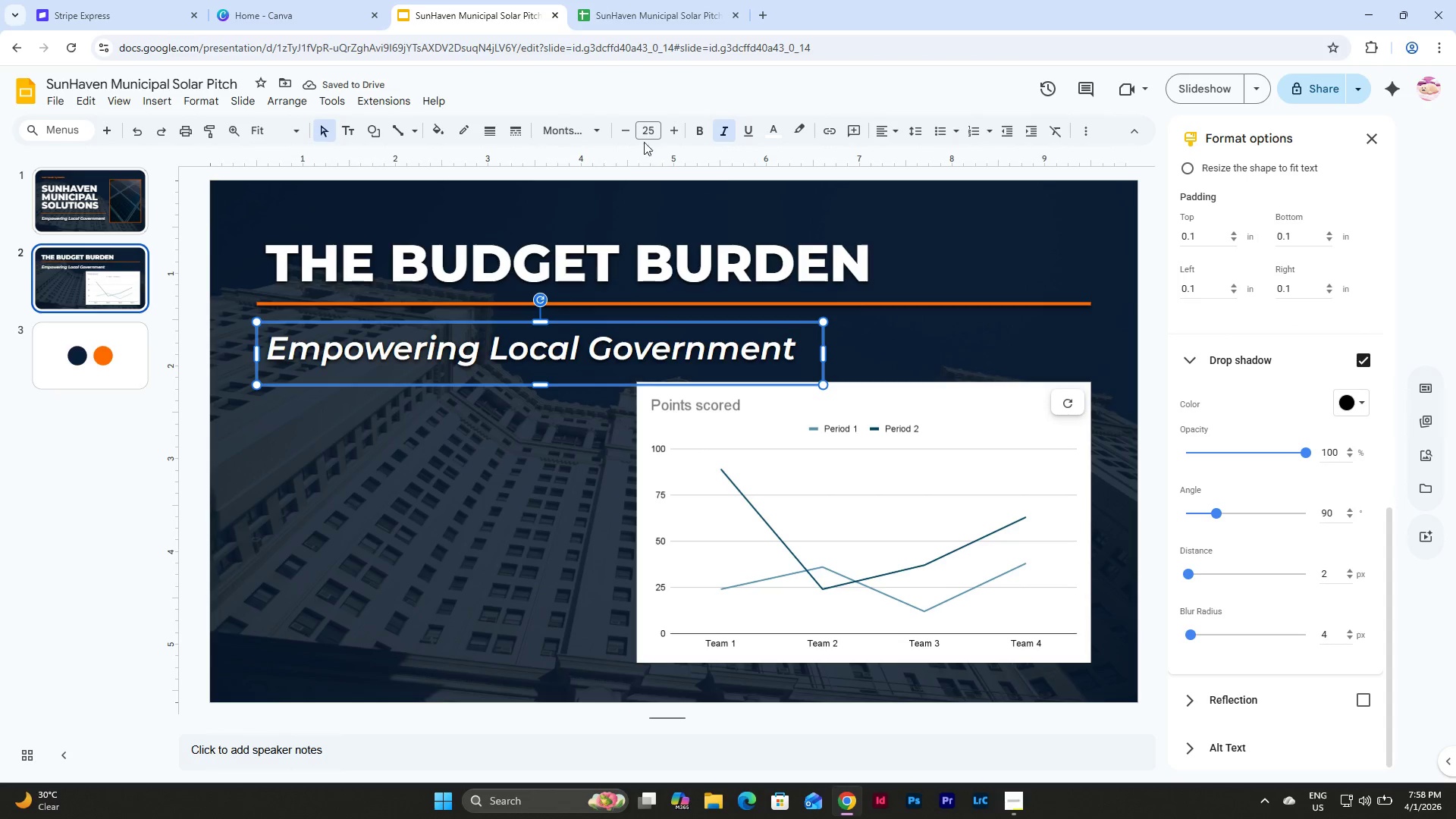 
left_click([651, 128])
 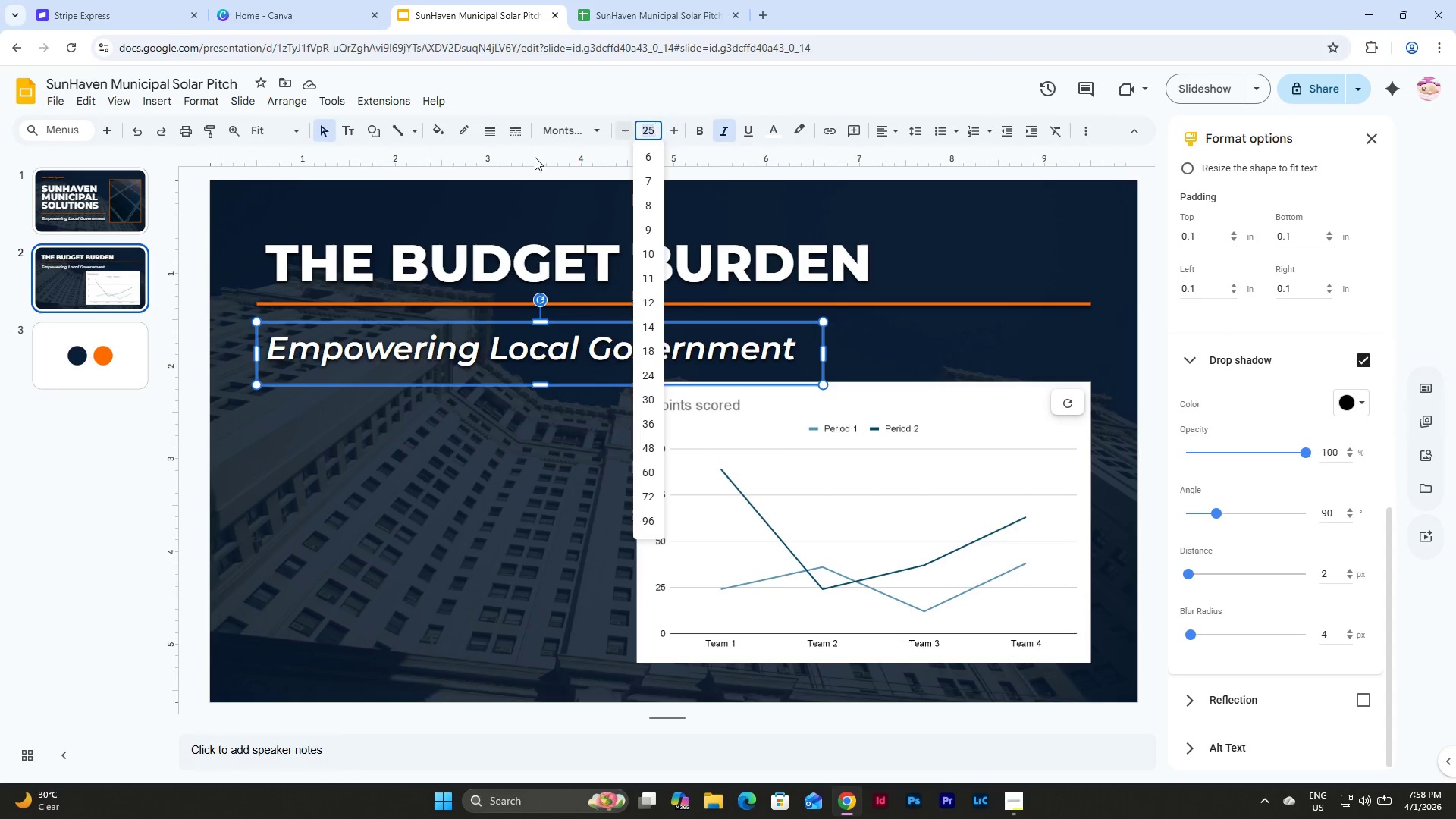 
left_click([104, 185])
 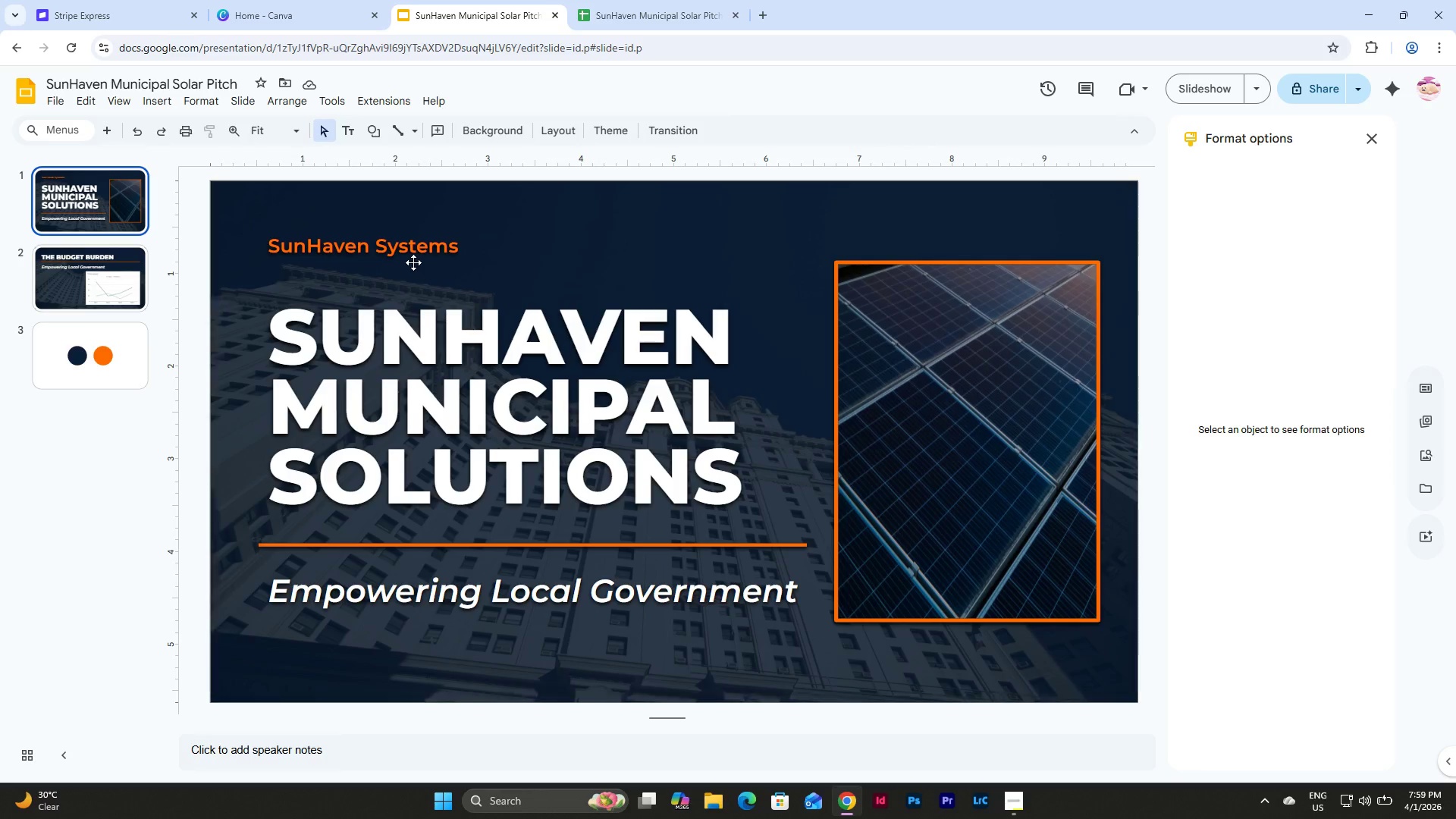 
left_click([406, 250])
 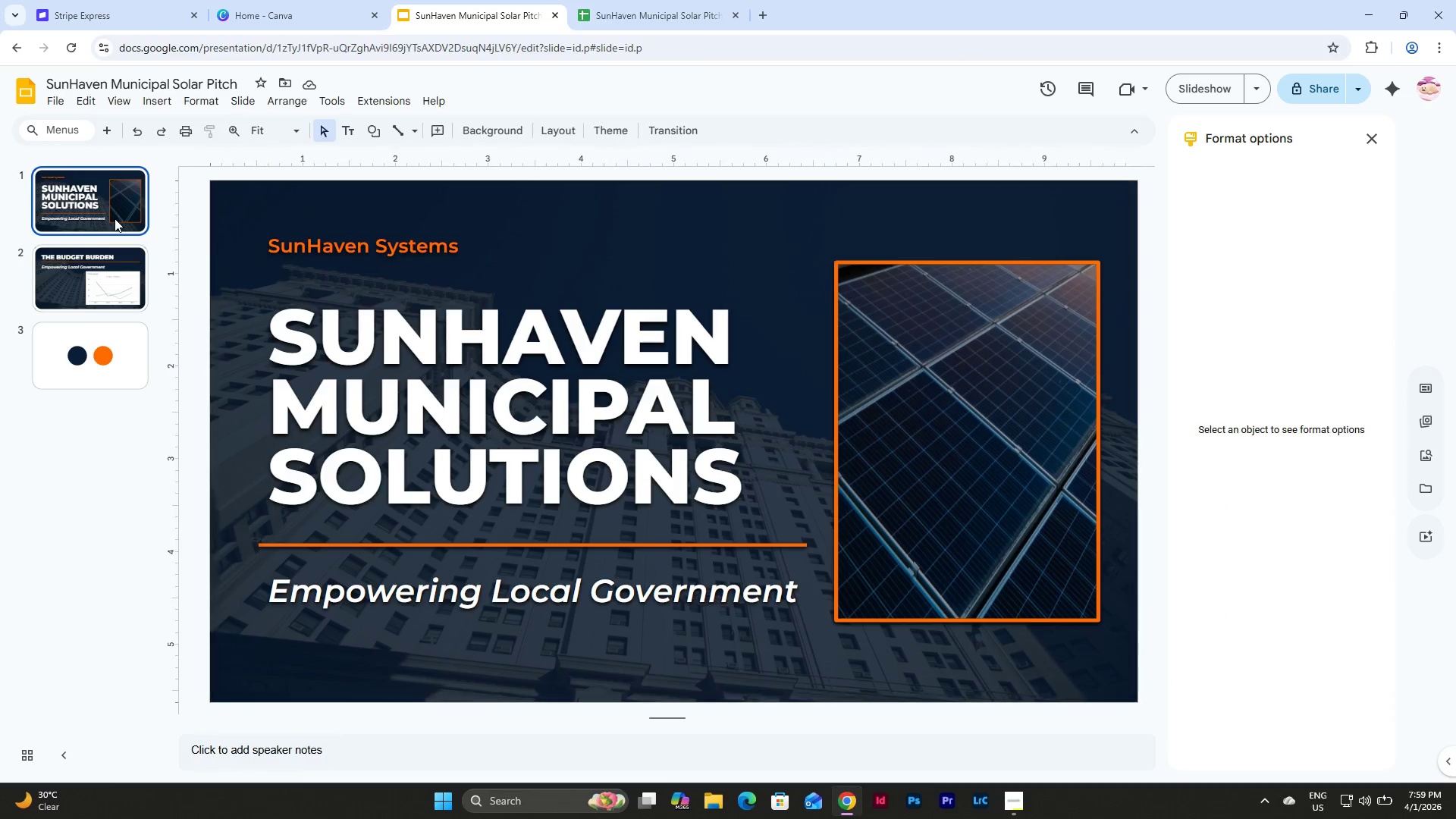 
double_click([114, 279])
 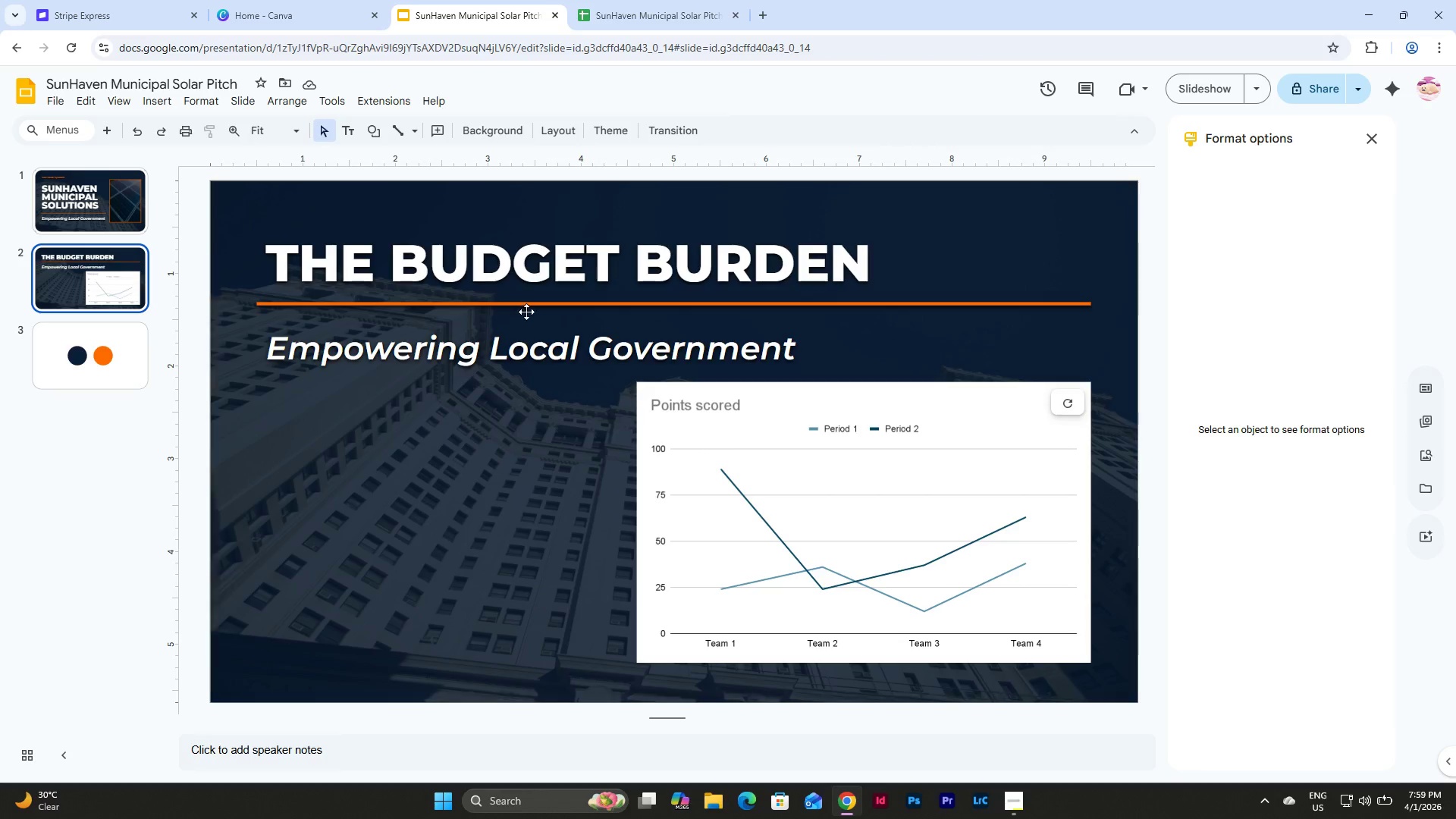 
left_click([539, 353])
 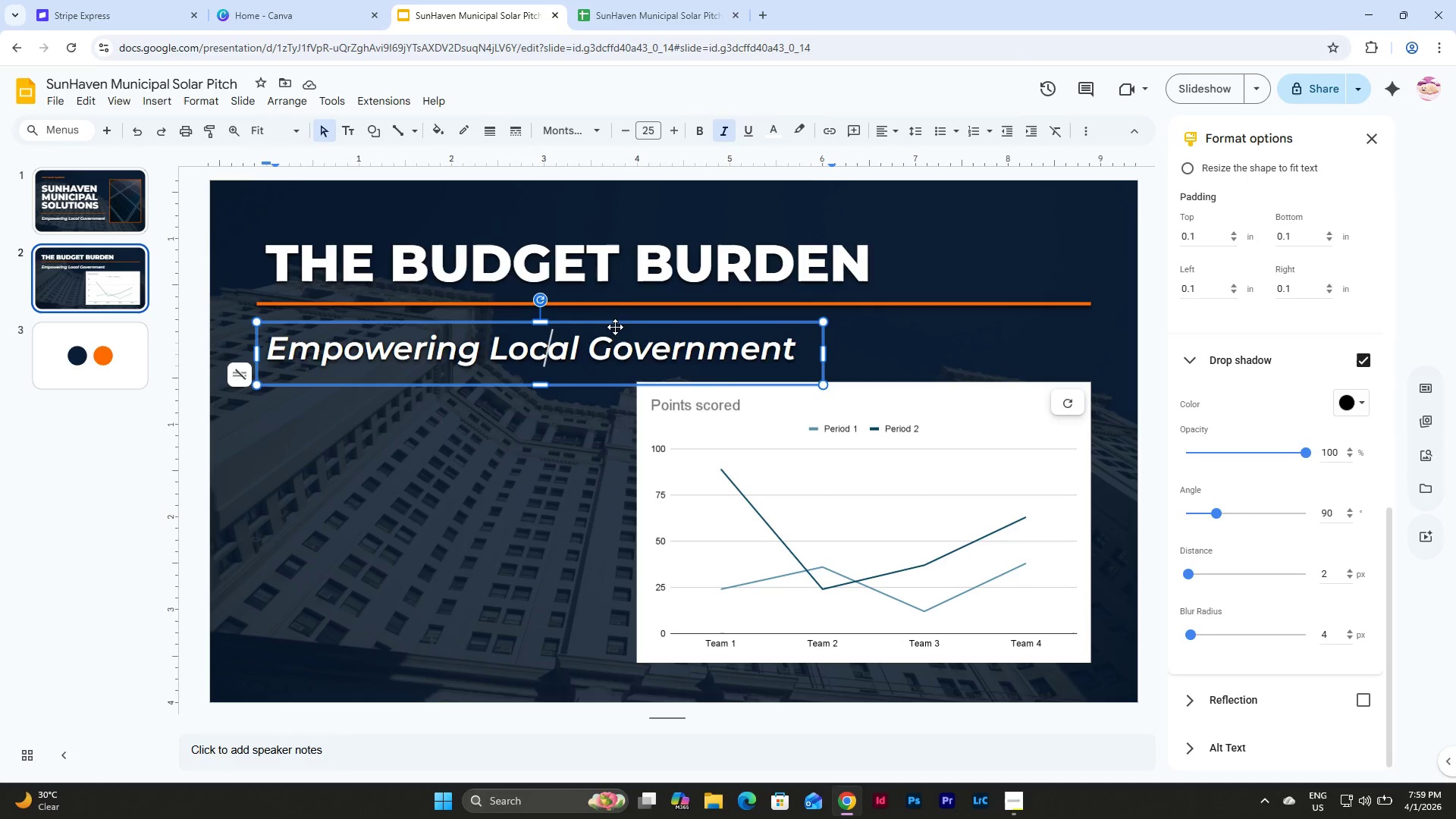 
left_click([616, 323])
 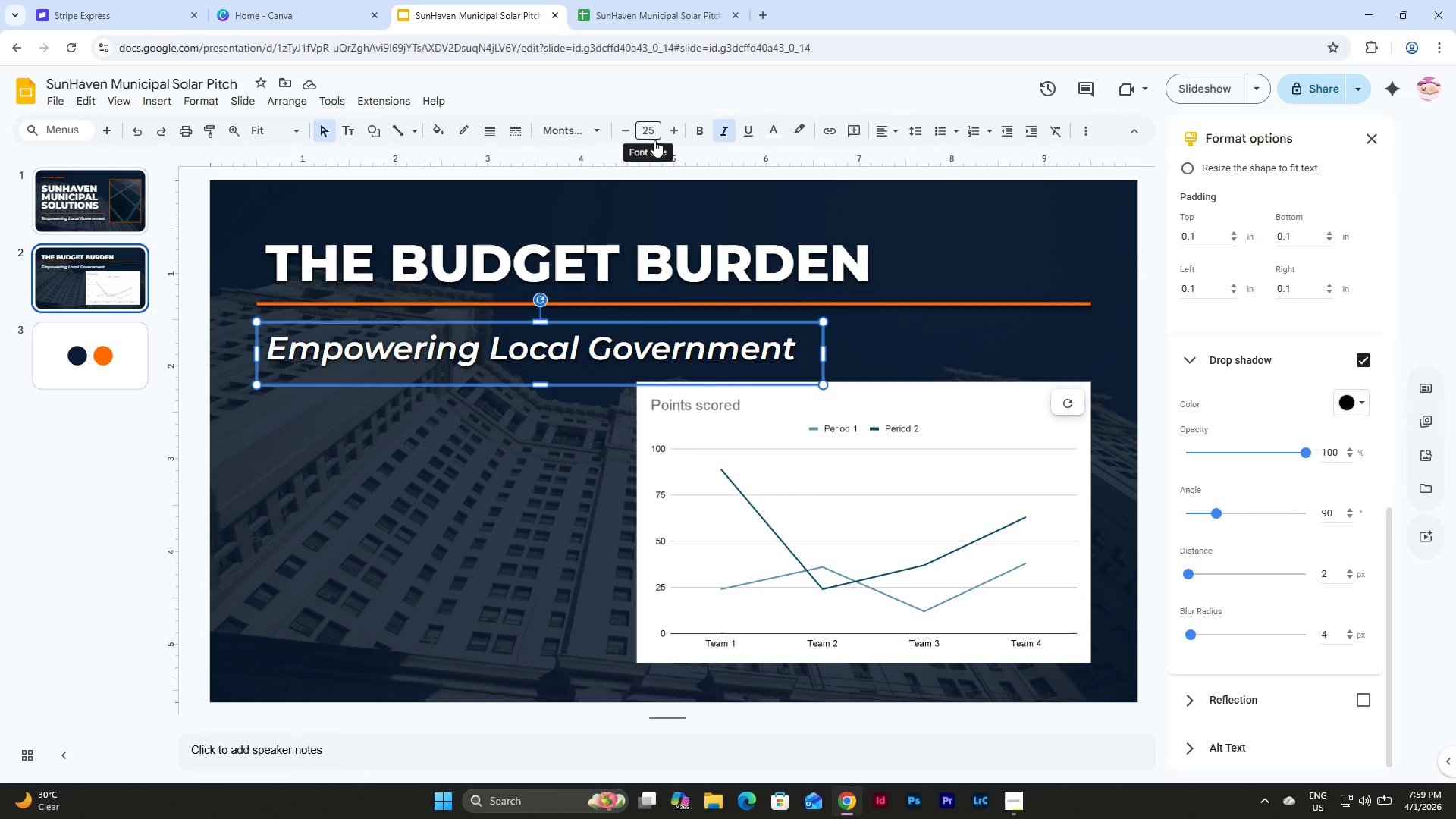 
left_click([654, 131])
 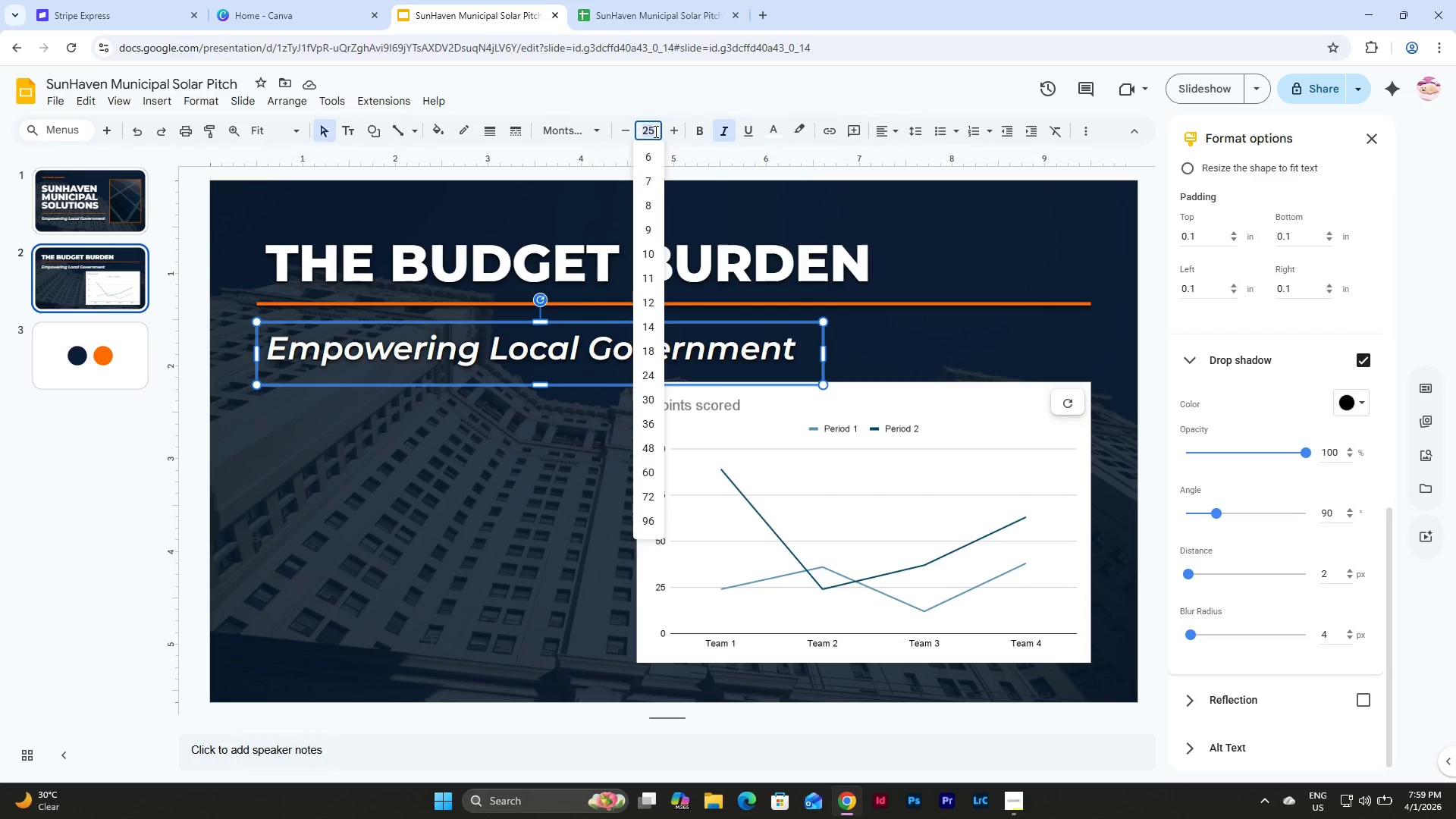 
key(Numpad2)
 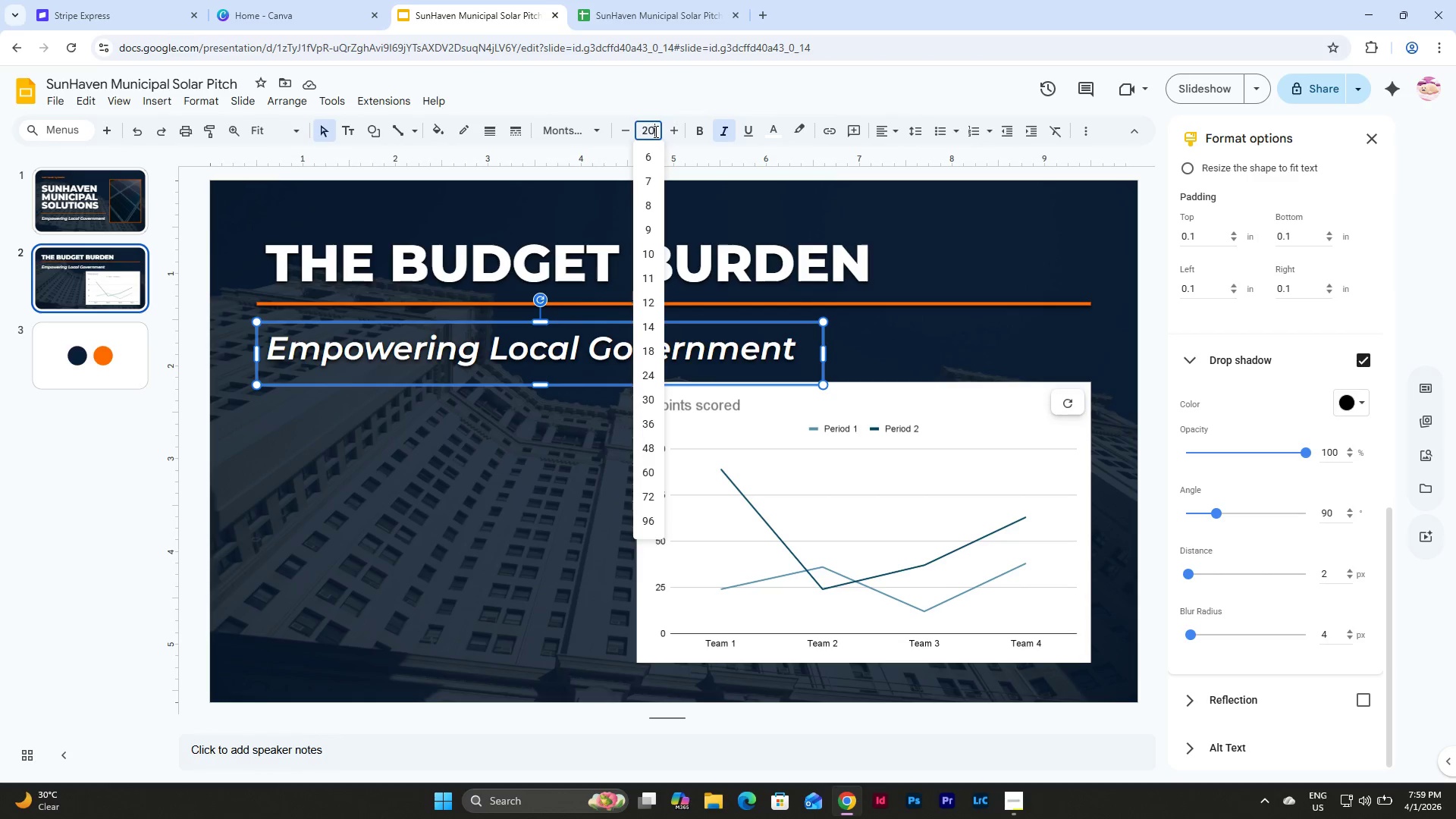 
key(Numpad0)
 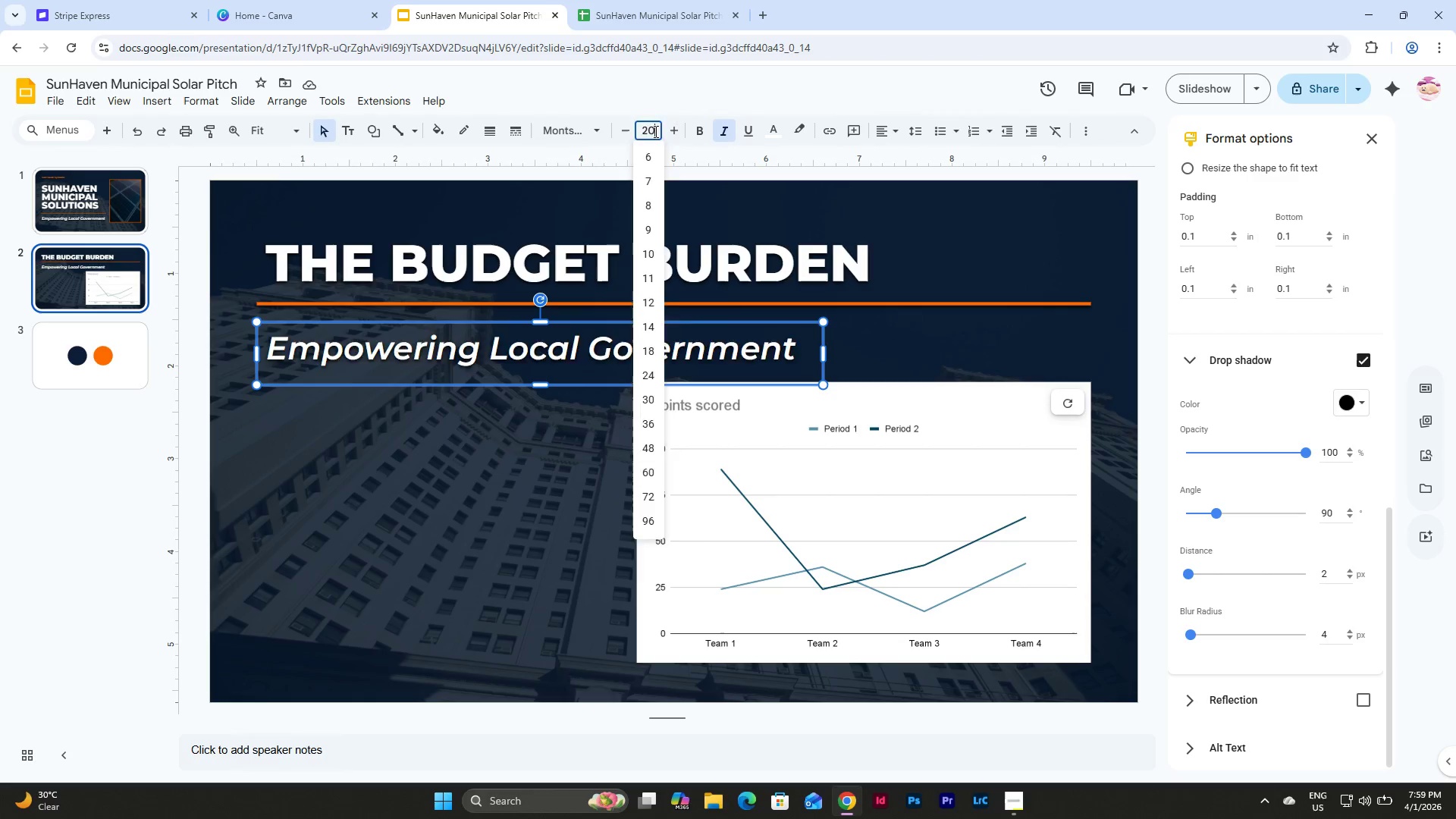 
key(NumpadEnter)
 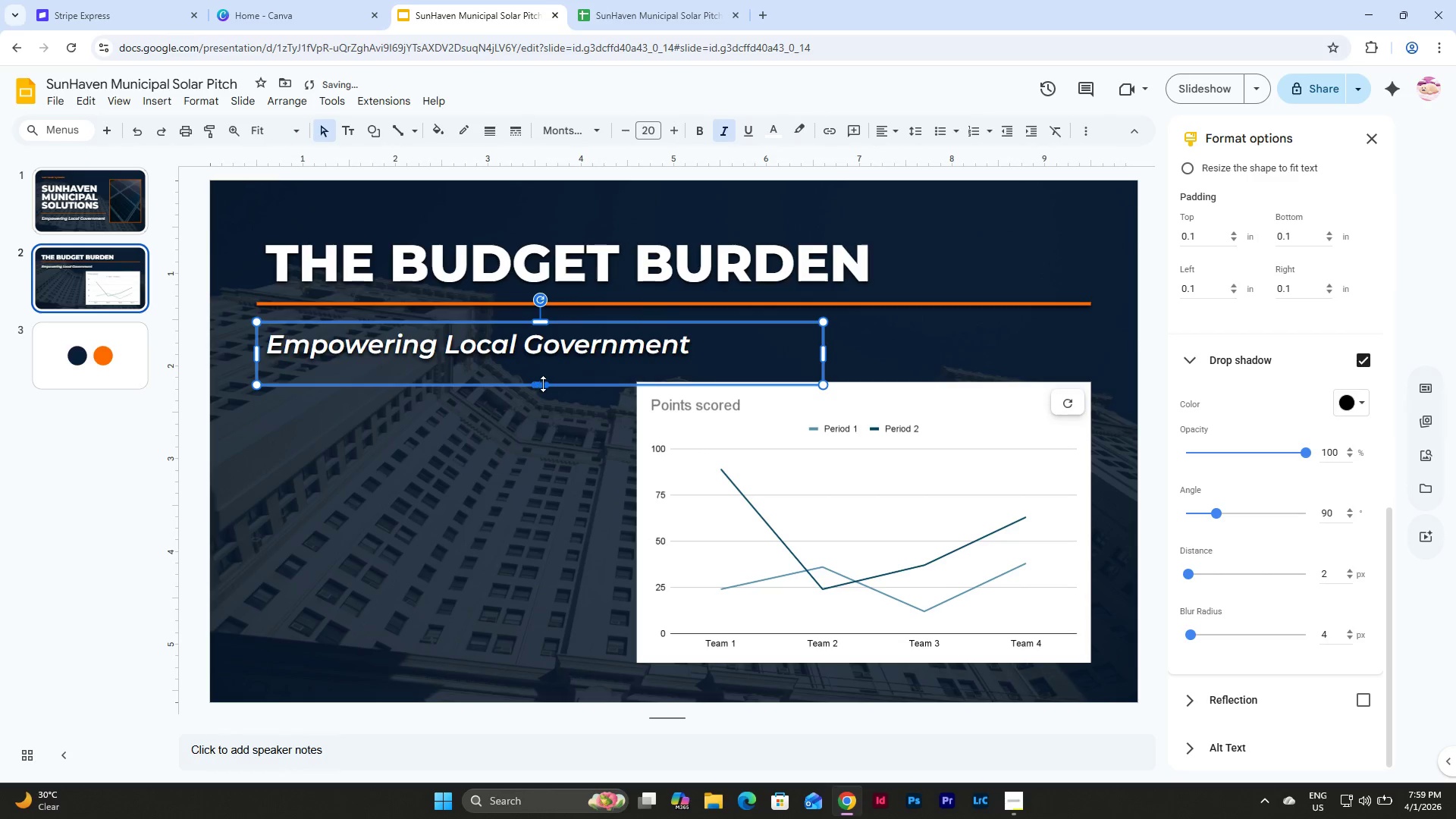 
left_click_drag(start_coordinate=[544, 384], to_coordinate=[544, 365])
 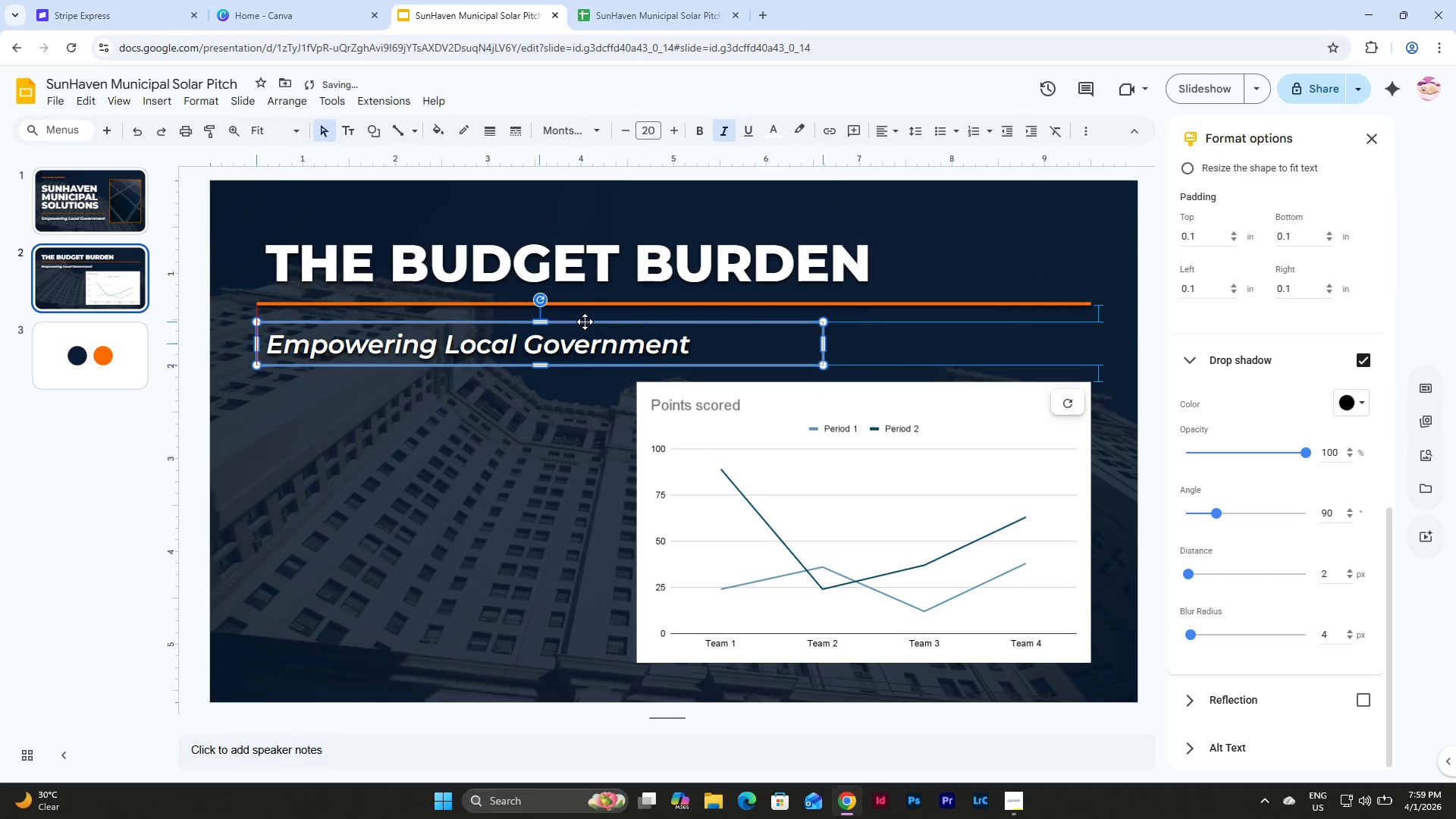 
left_click([585, 322])
 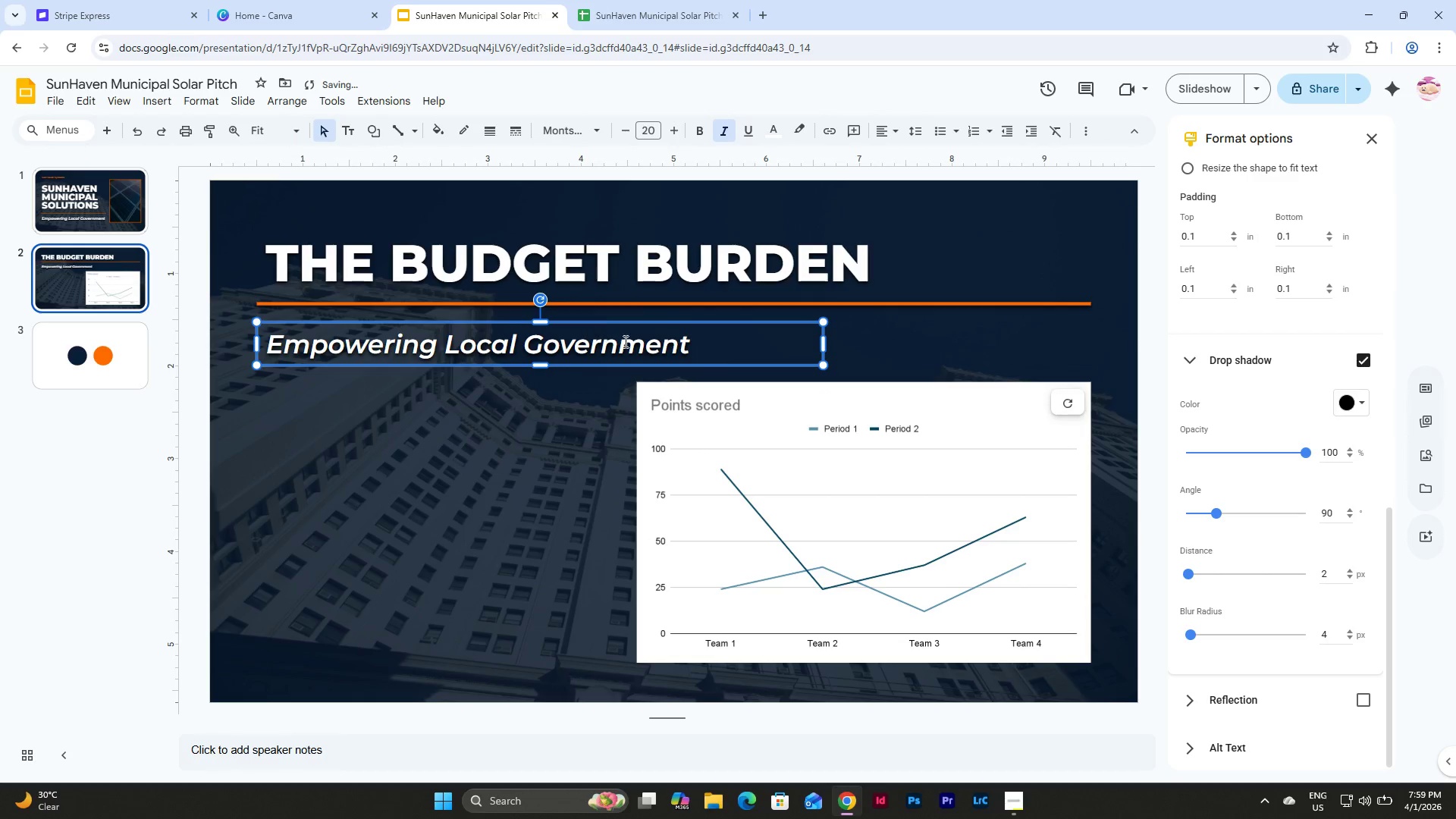 
left_click([639, 344])
 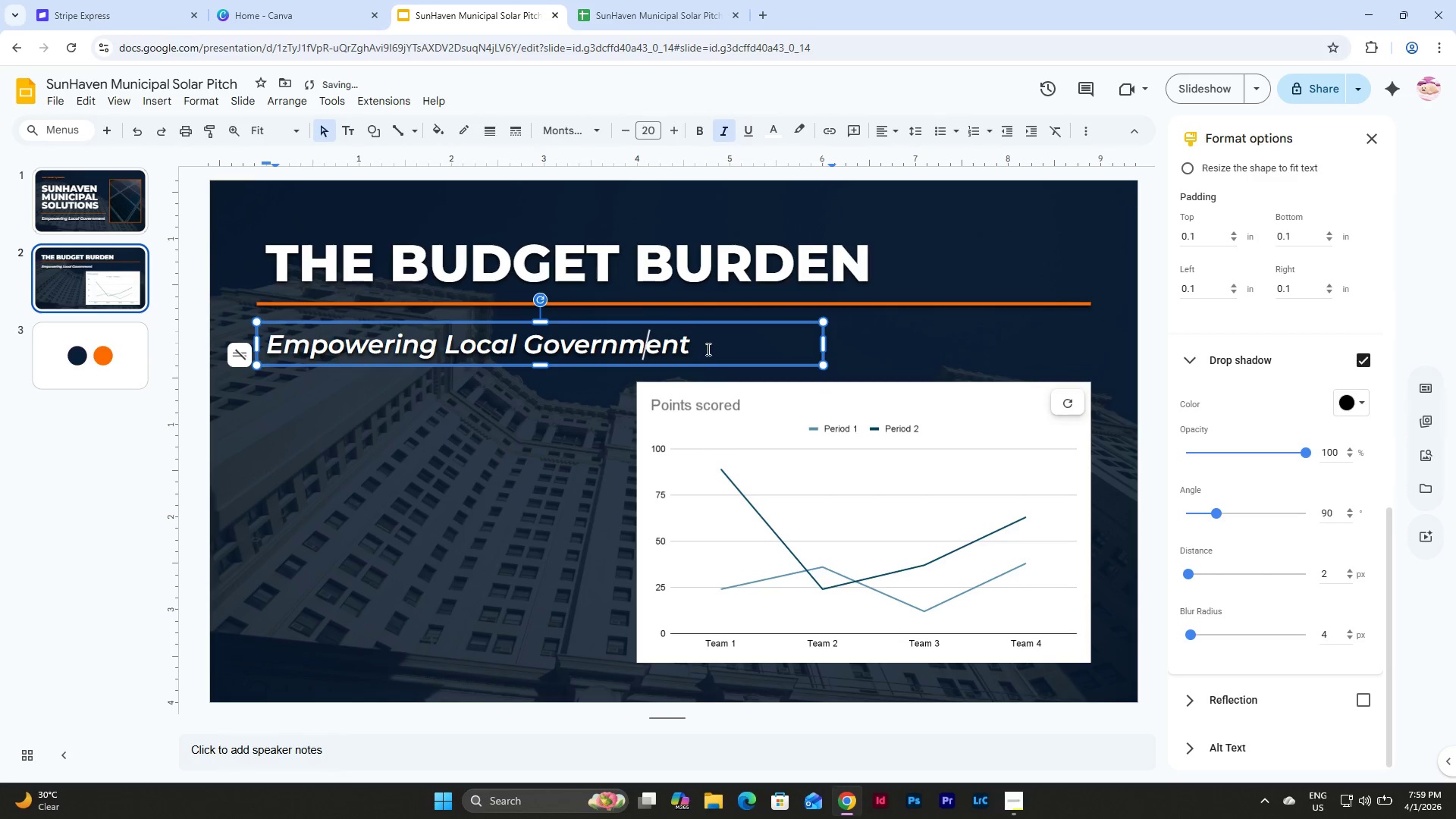 
left_click_drag(start_coordinate=[707, 349], to_coordinate=[264, 338])
 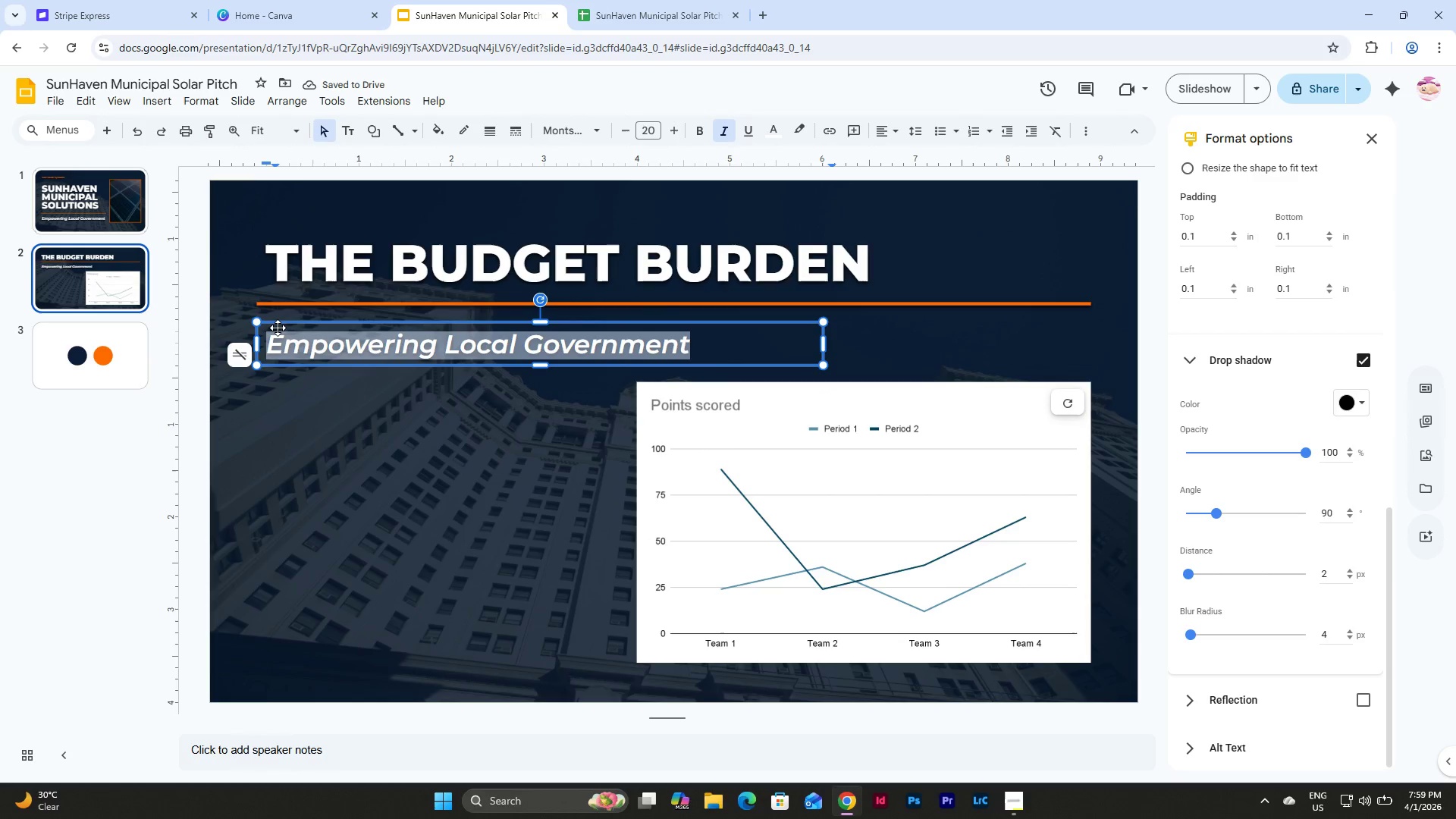 
hold_key(key=ShiftLeft, duration=0.36)
 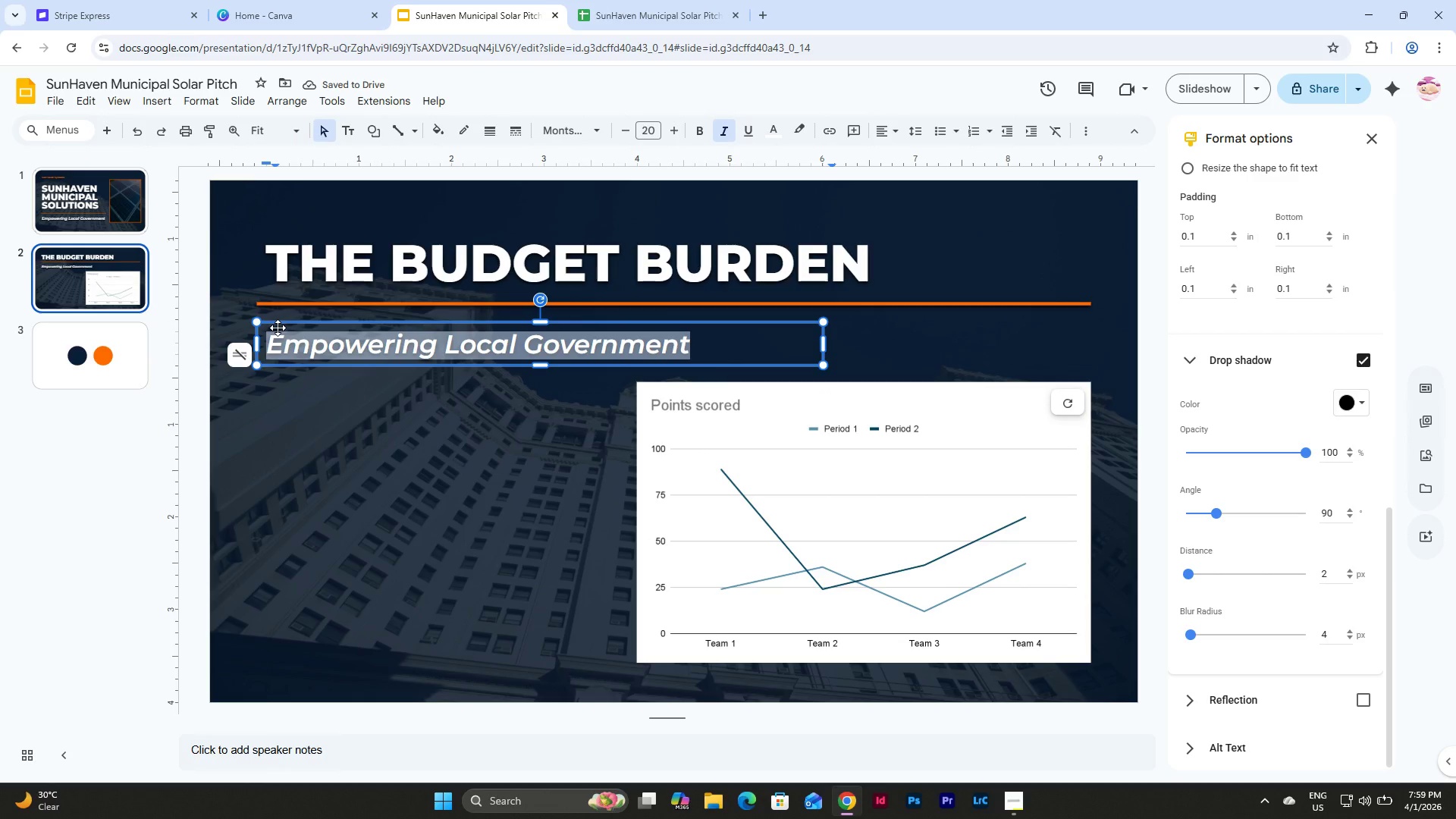 
type(Rising Enge)
key(Backspace)
key(Backspace)
type(ergy Costs for Our Town)
 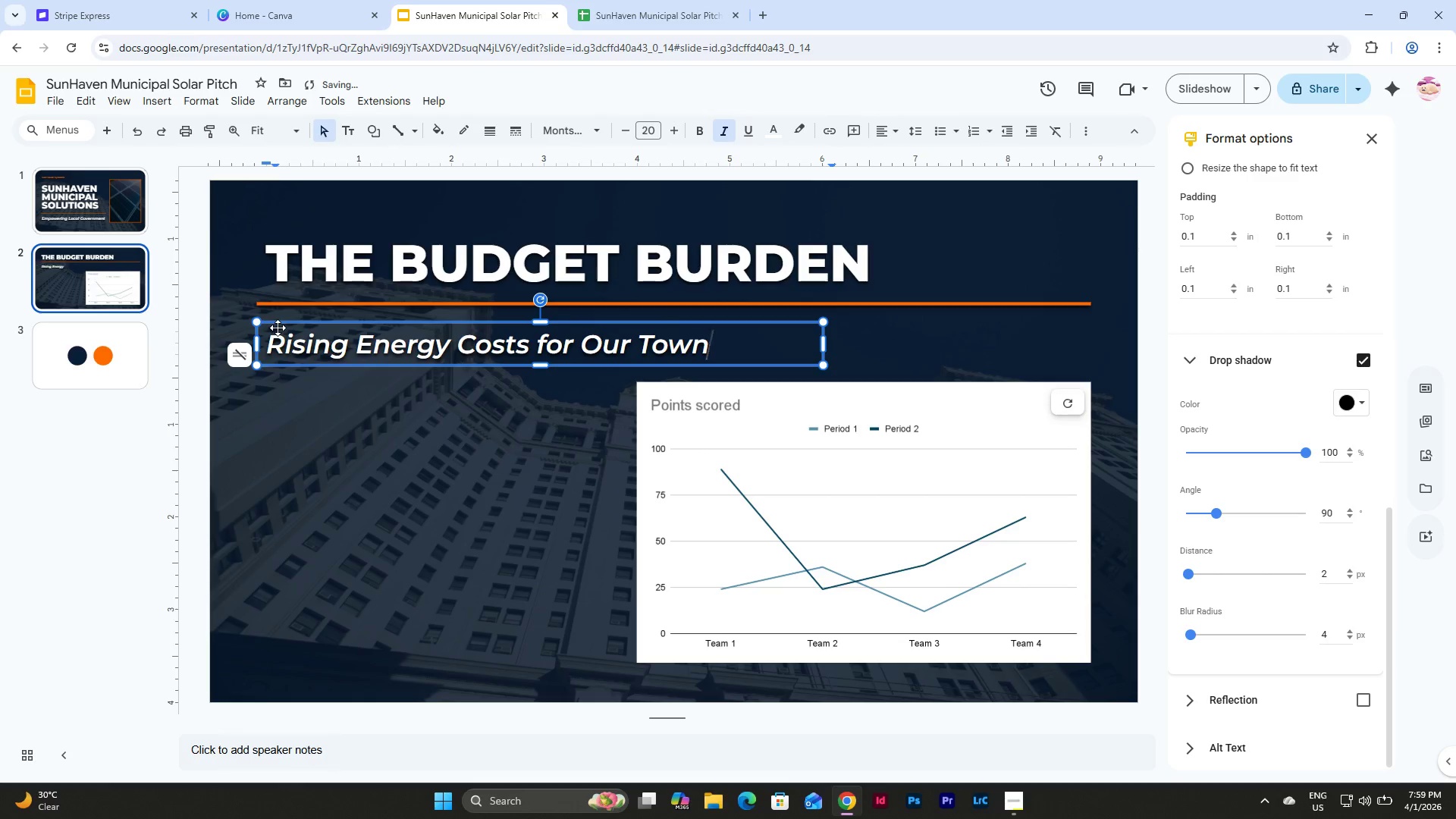 
left_click([336, 428])
 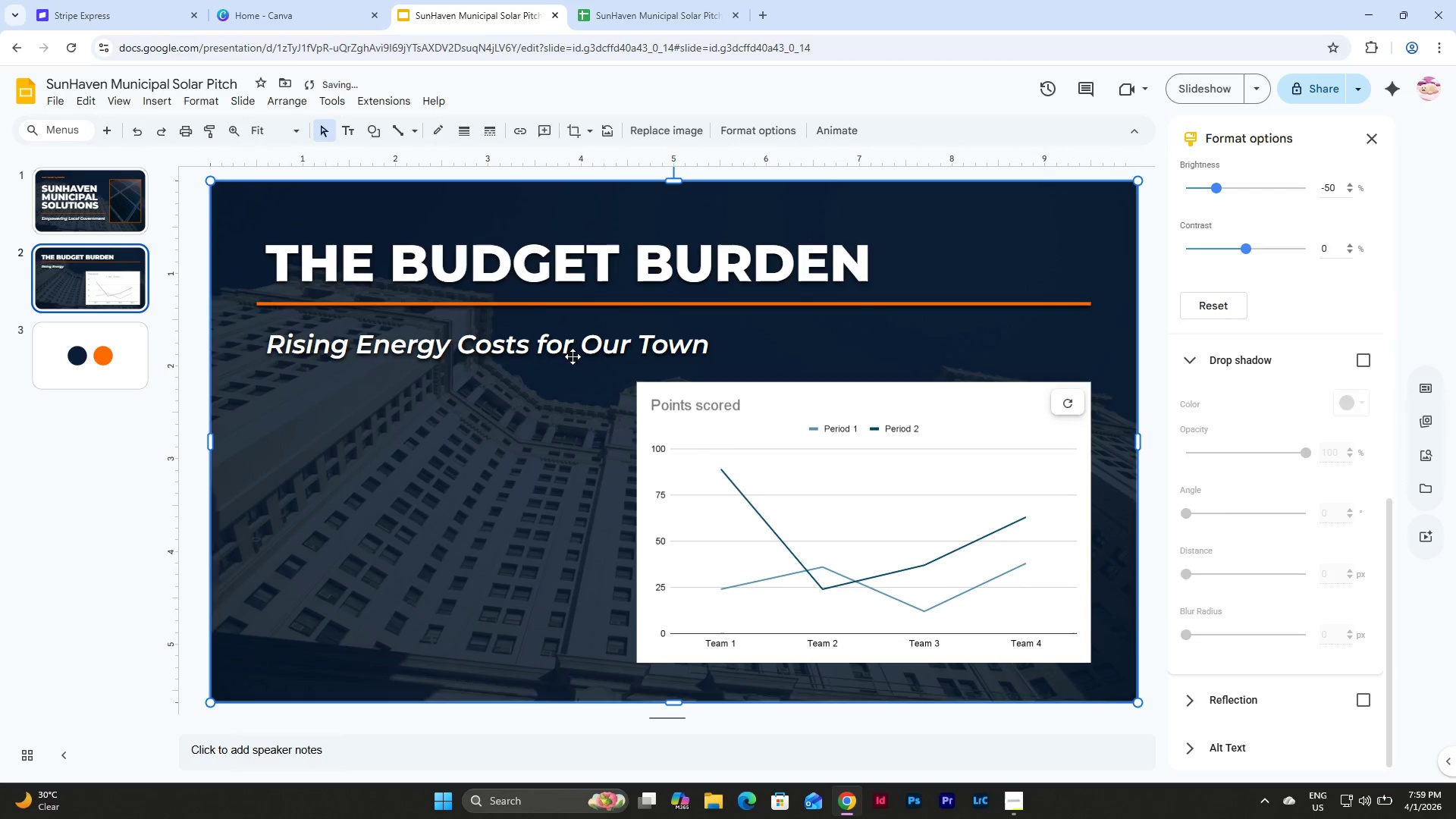 
left_click_drag(start_coordinate=[573, 356], to_coordinate=[613, 421])
 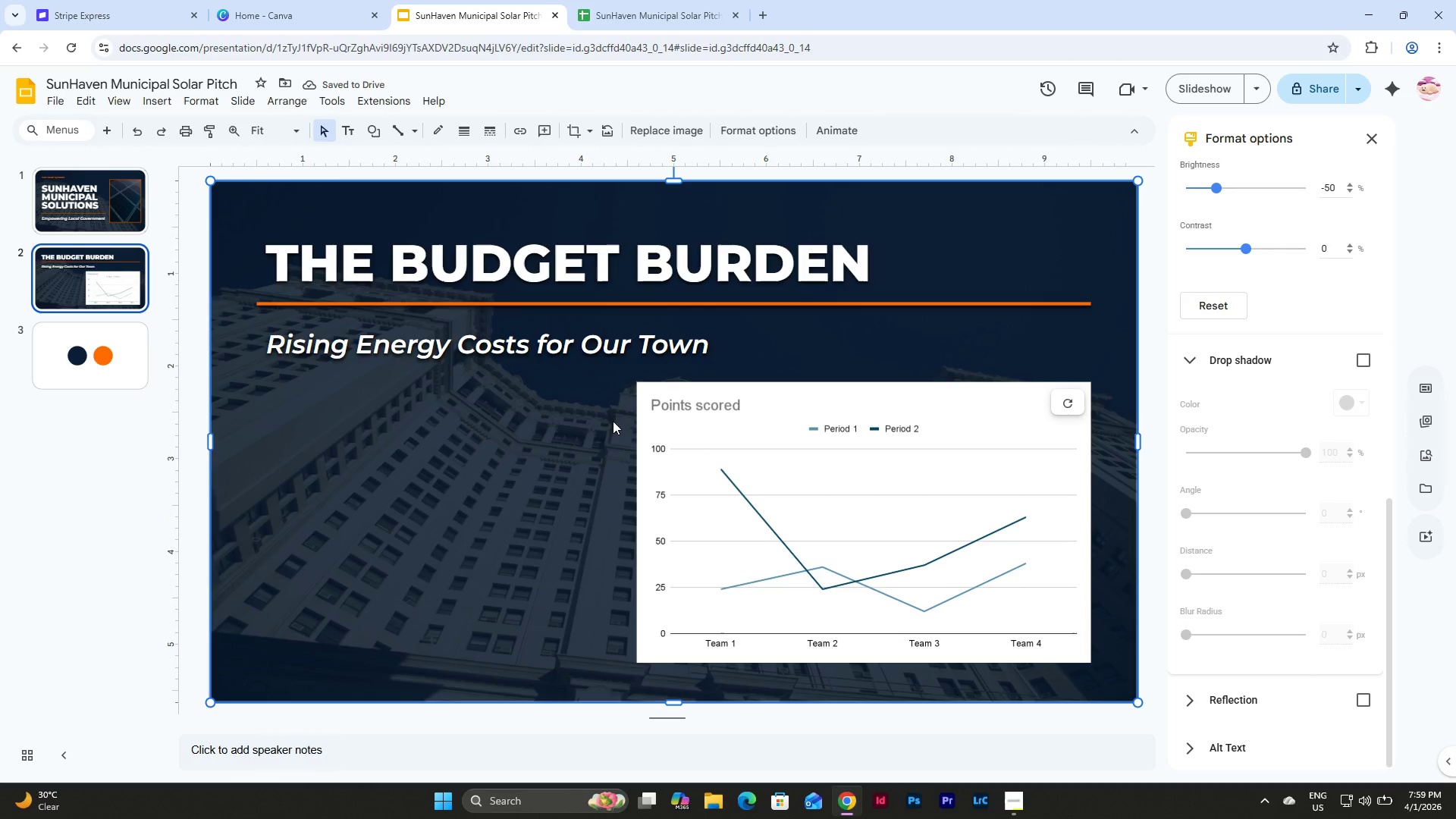 
left_click([613, 421])
 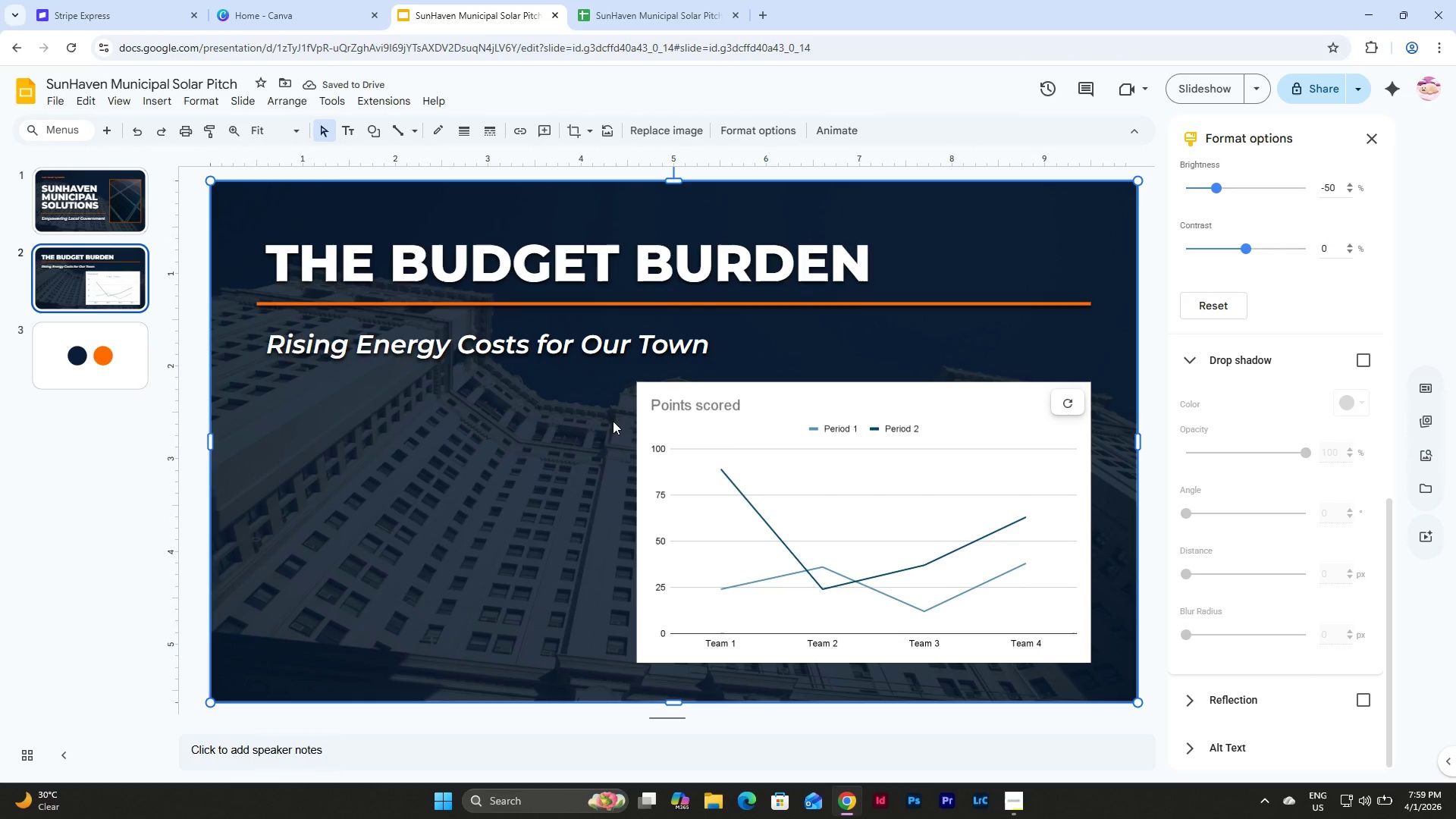 
left_click([620, 357])
 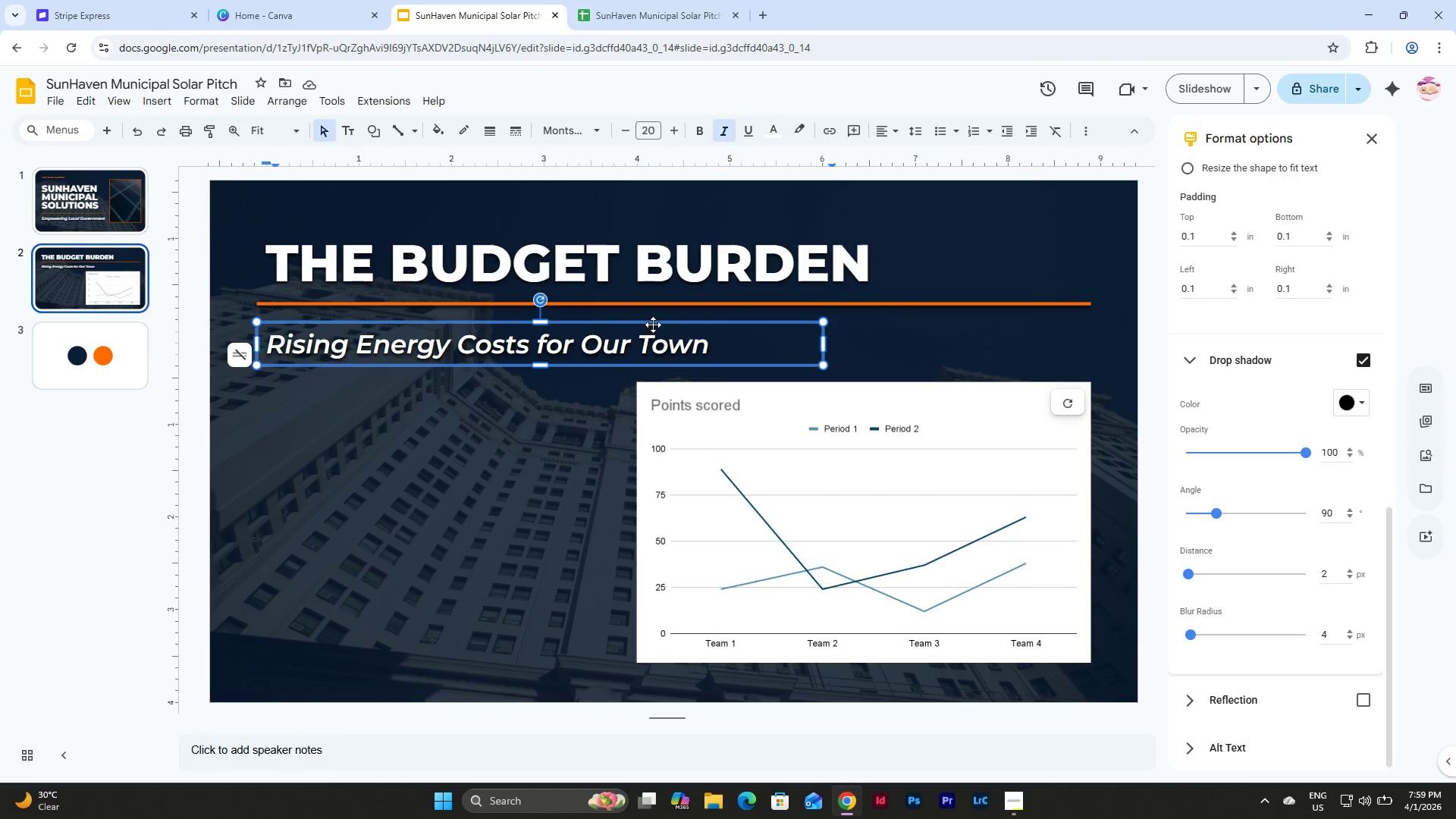 
left_click_drag(start_coordinate=[653, 324], to_coordinate=[653, 320])
 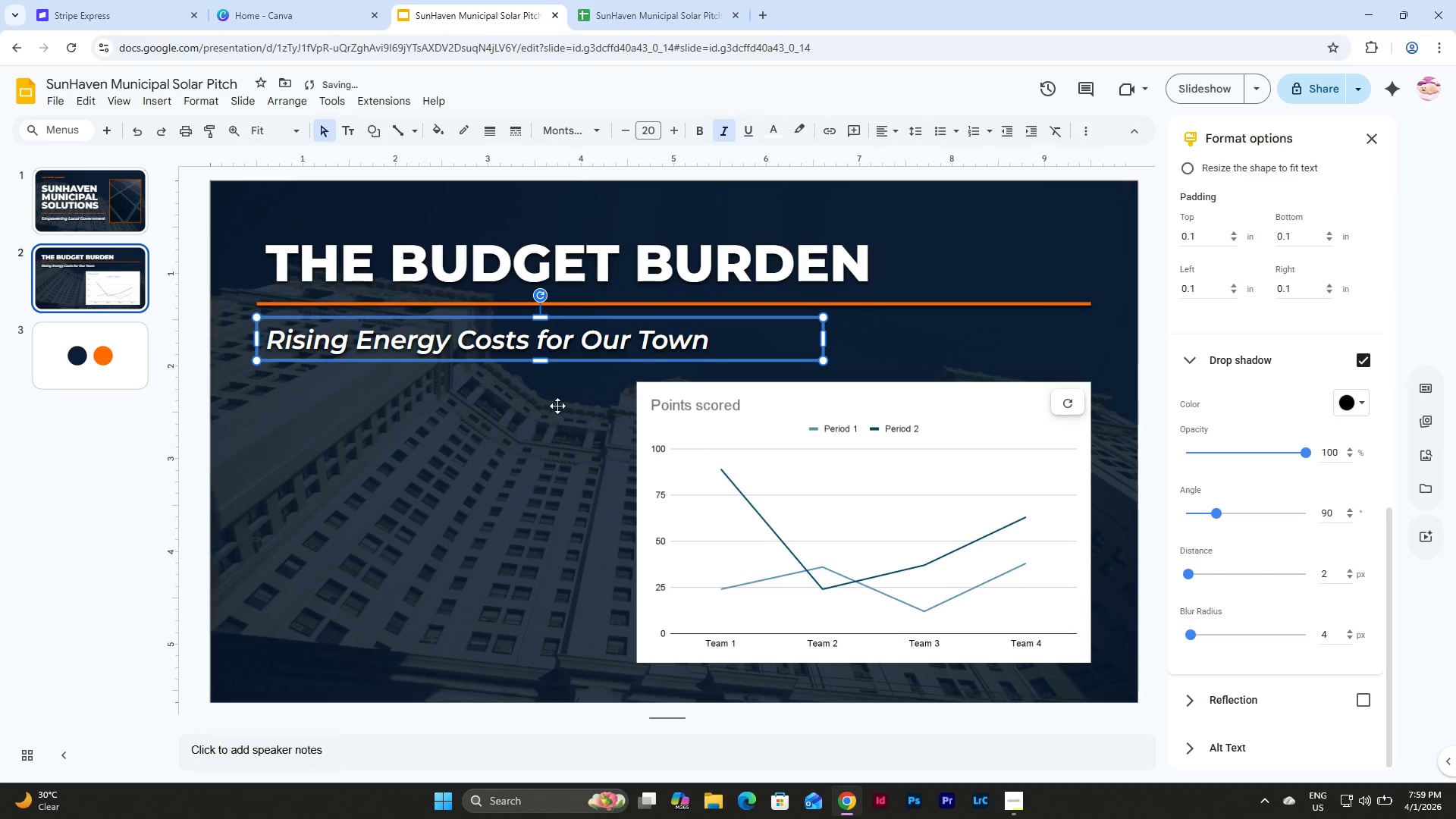 
left_click([541, 424])
 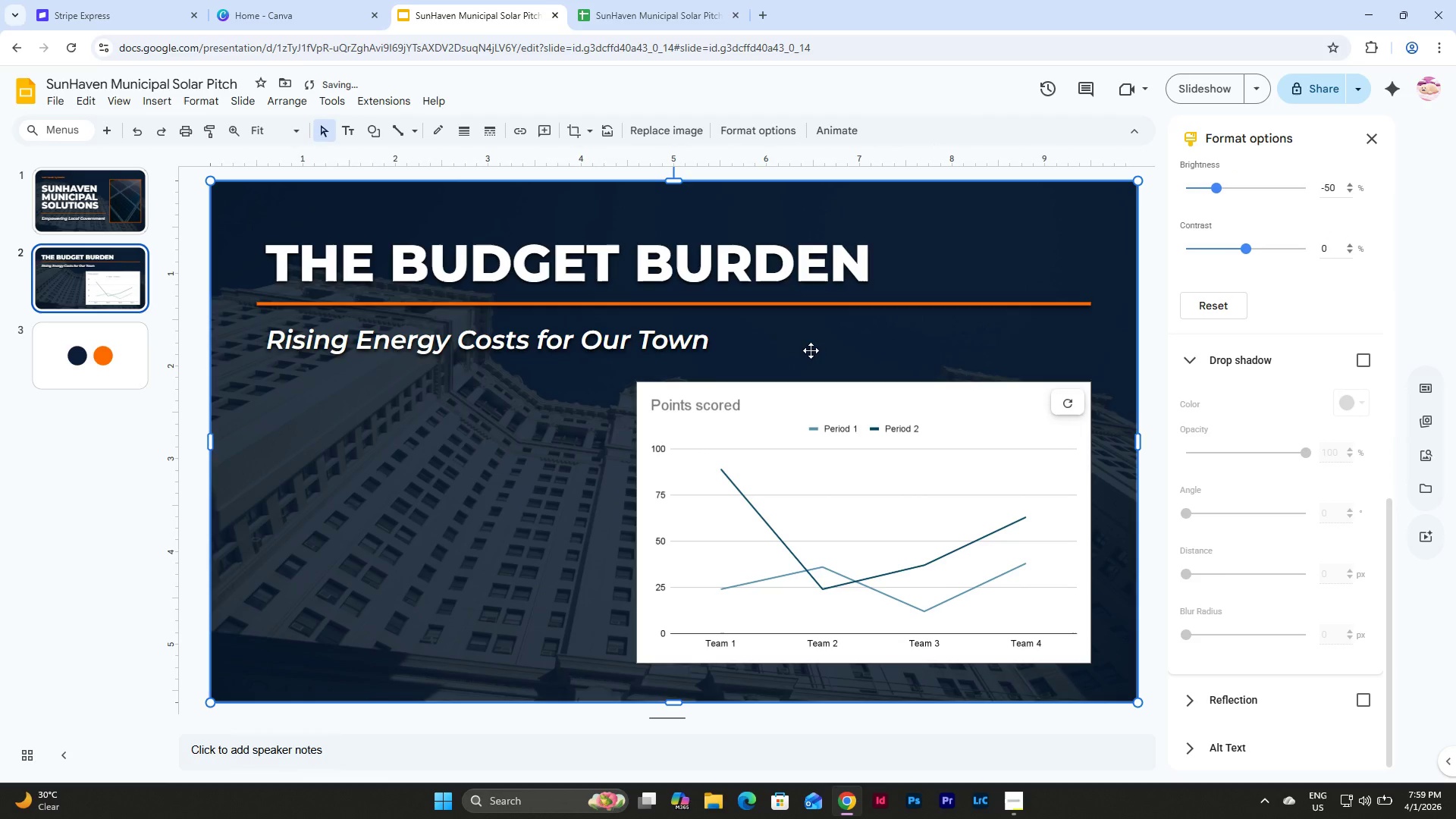 
left_click([646, 0])
 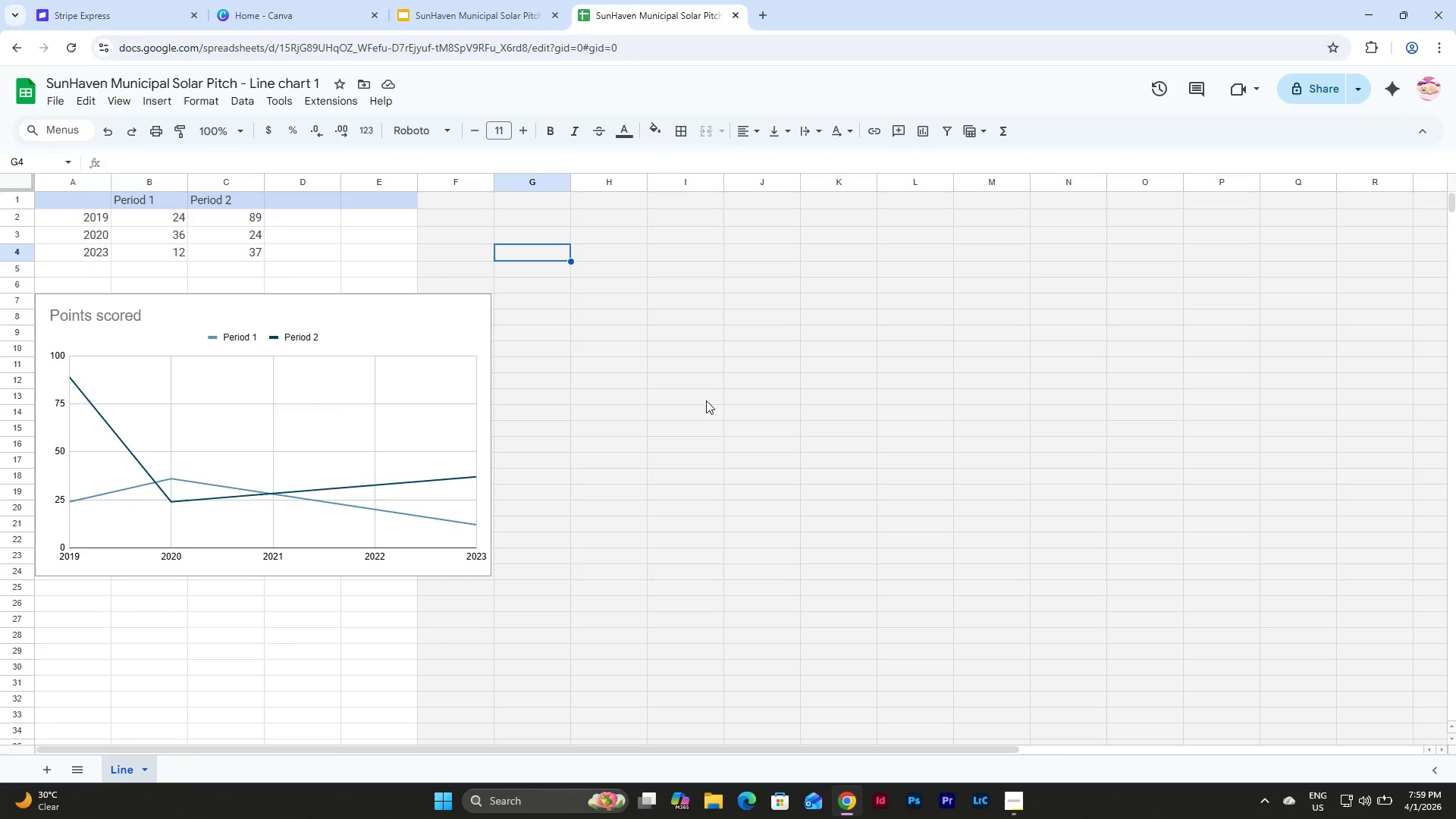 
left_click([705, 406])
 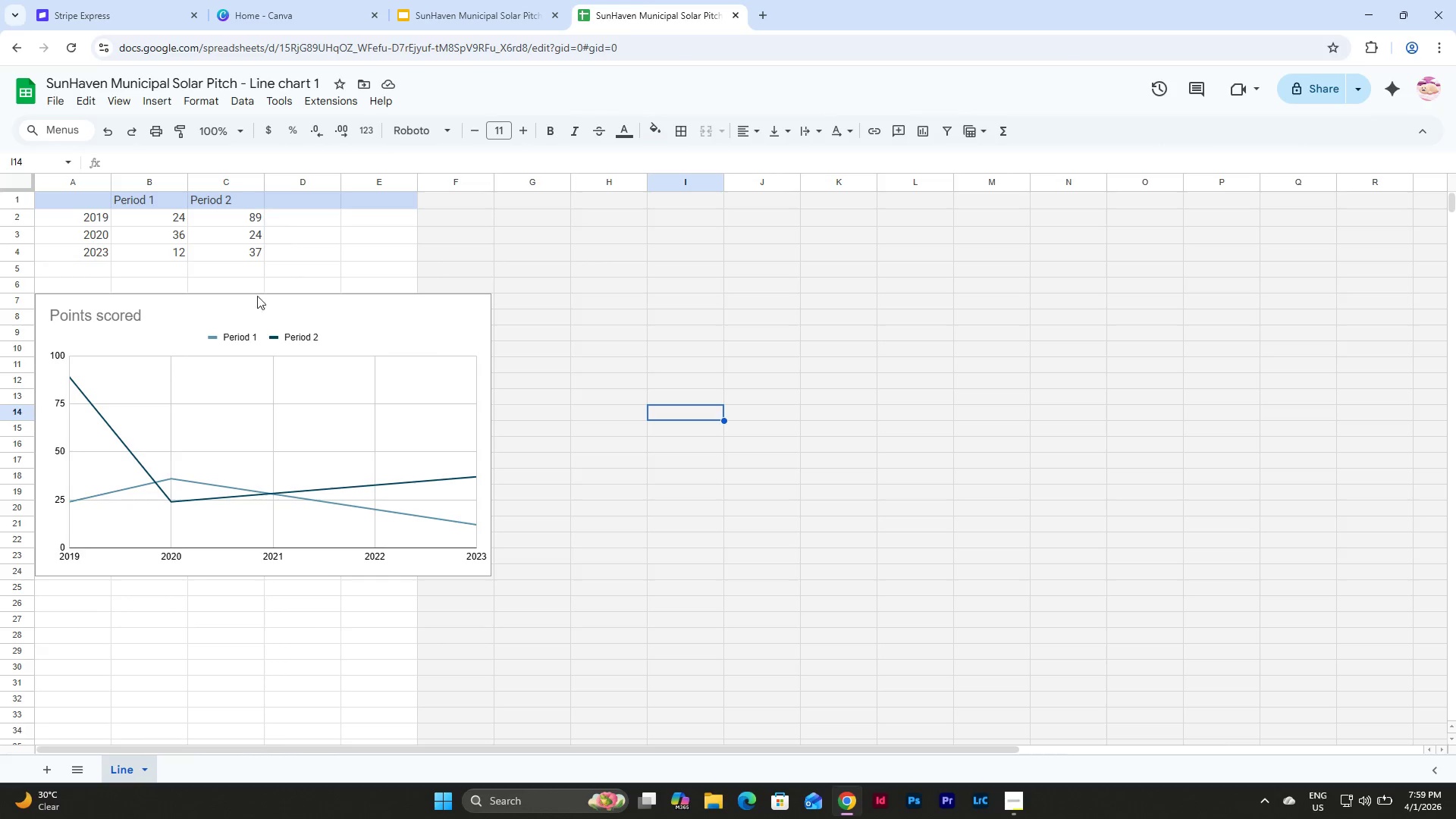 
left_click([156, 199])
 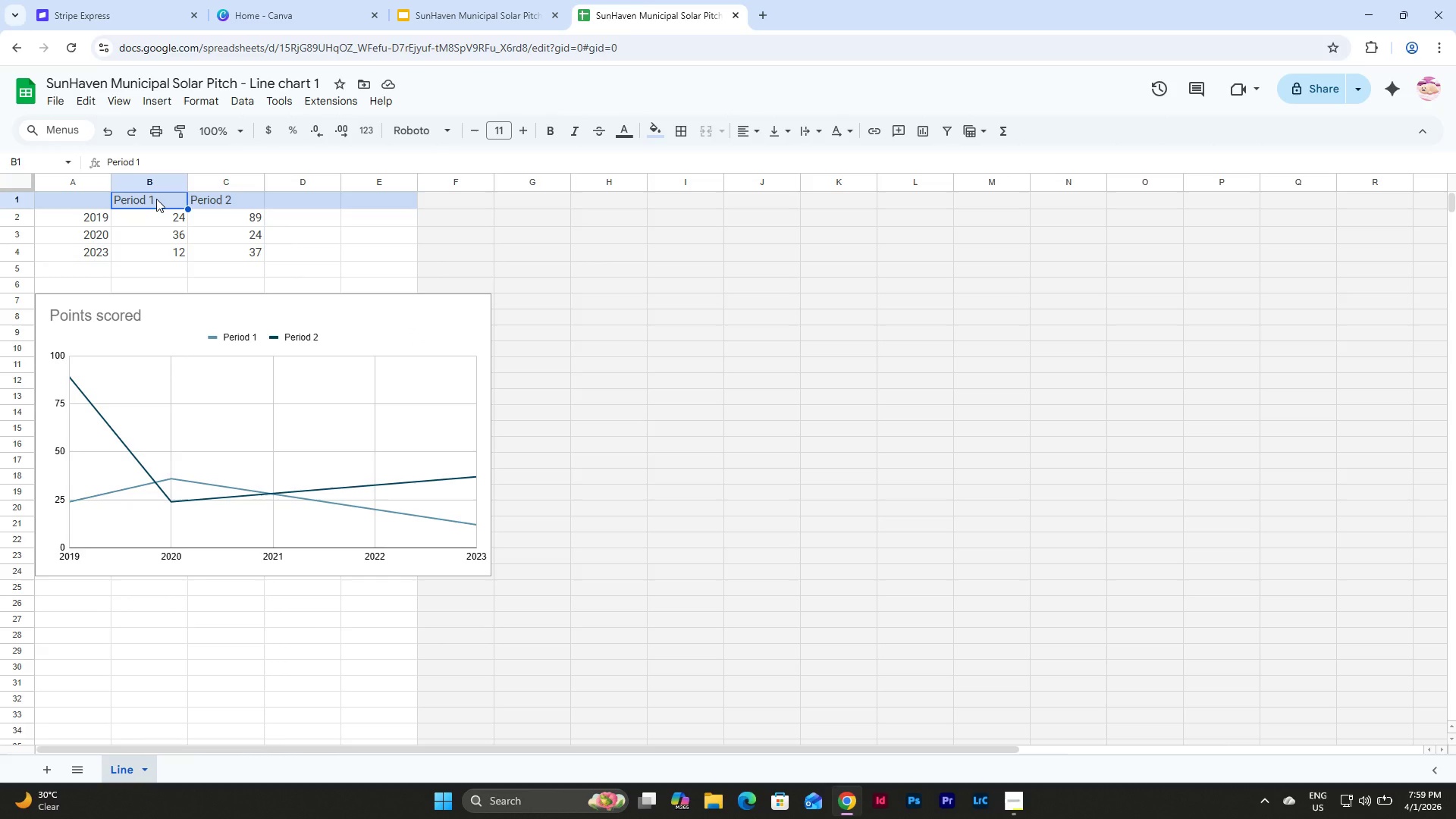 
wait(17.5)
 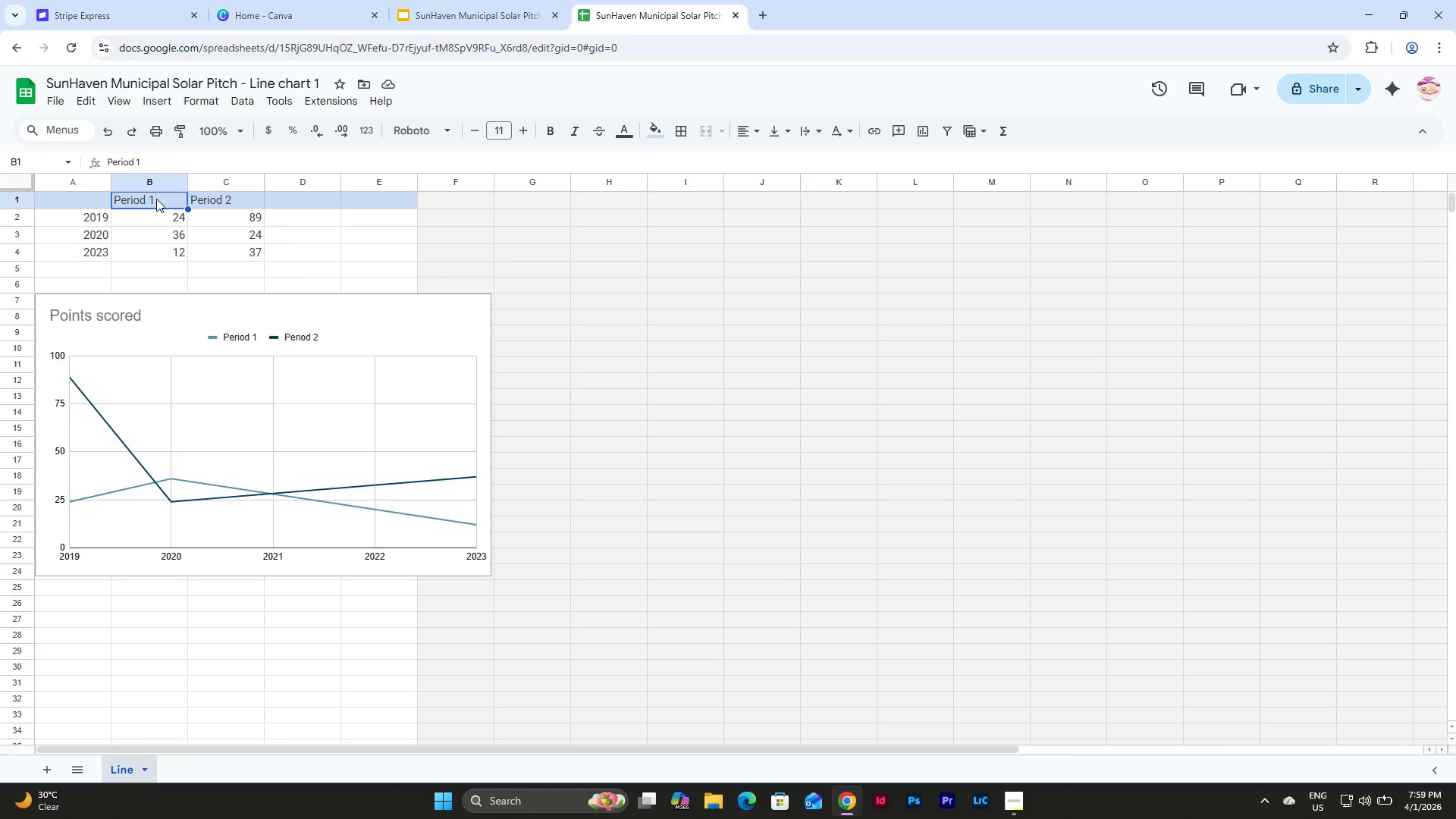 
left_click_drag(start_coordinate=[252, 200], to_coordinate=[257, 262])
 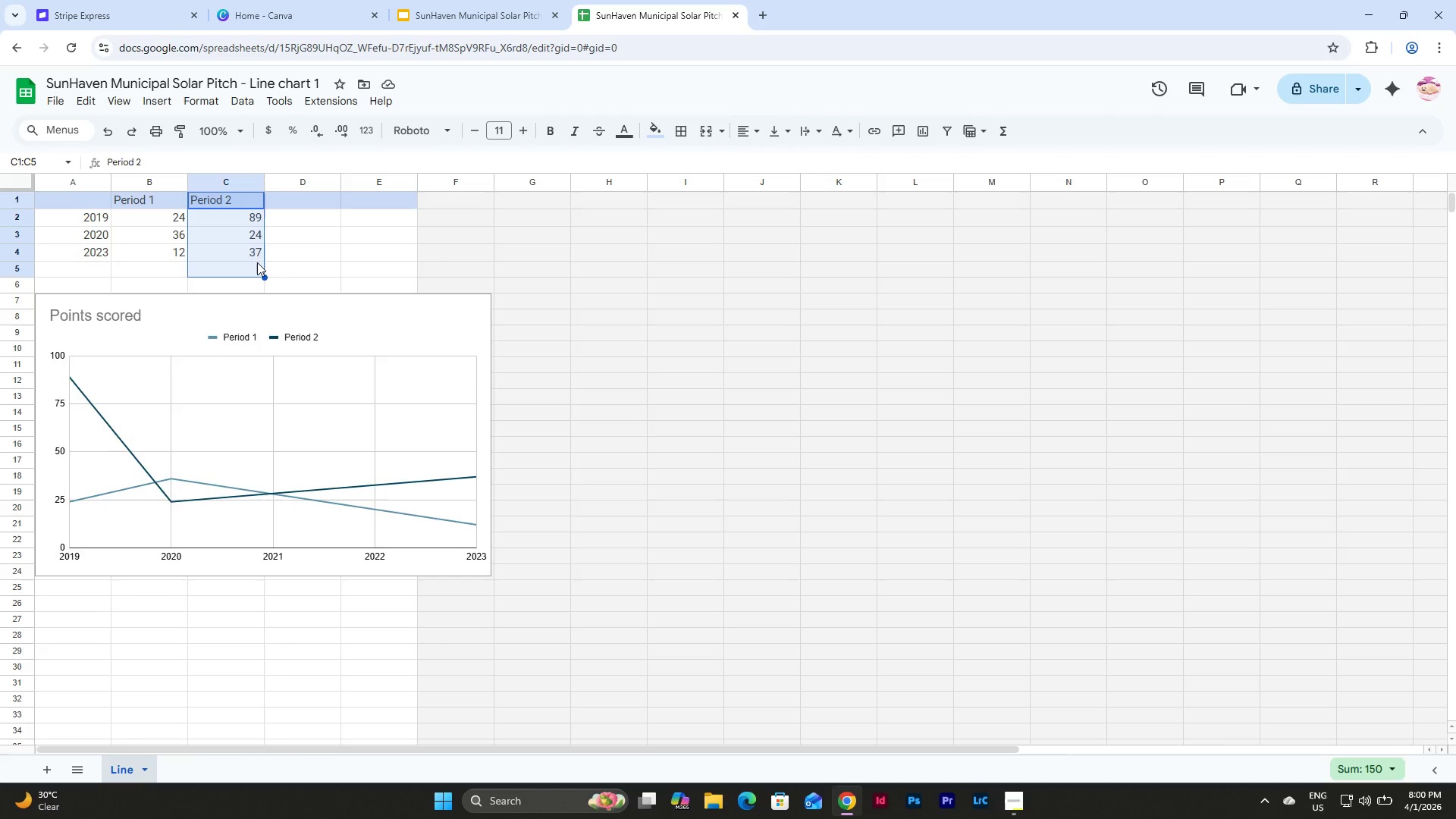 
key(Backspace)
 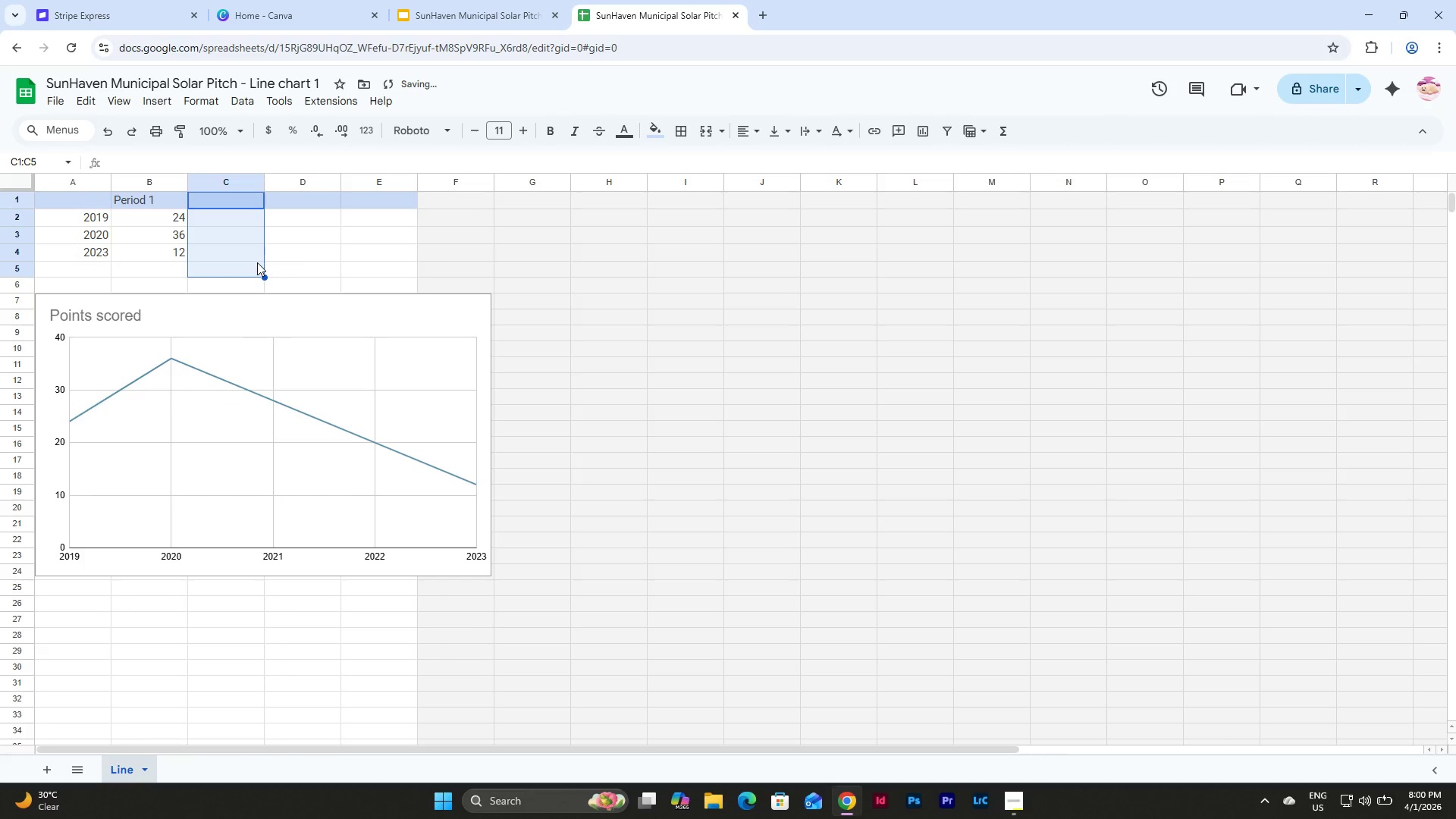 
left_click([385, 249])
 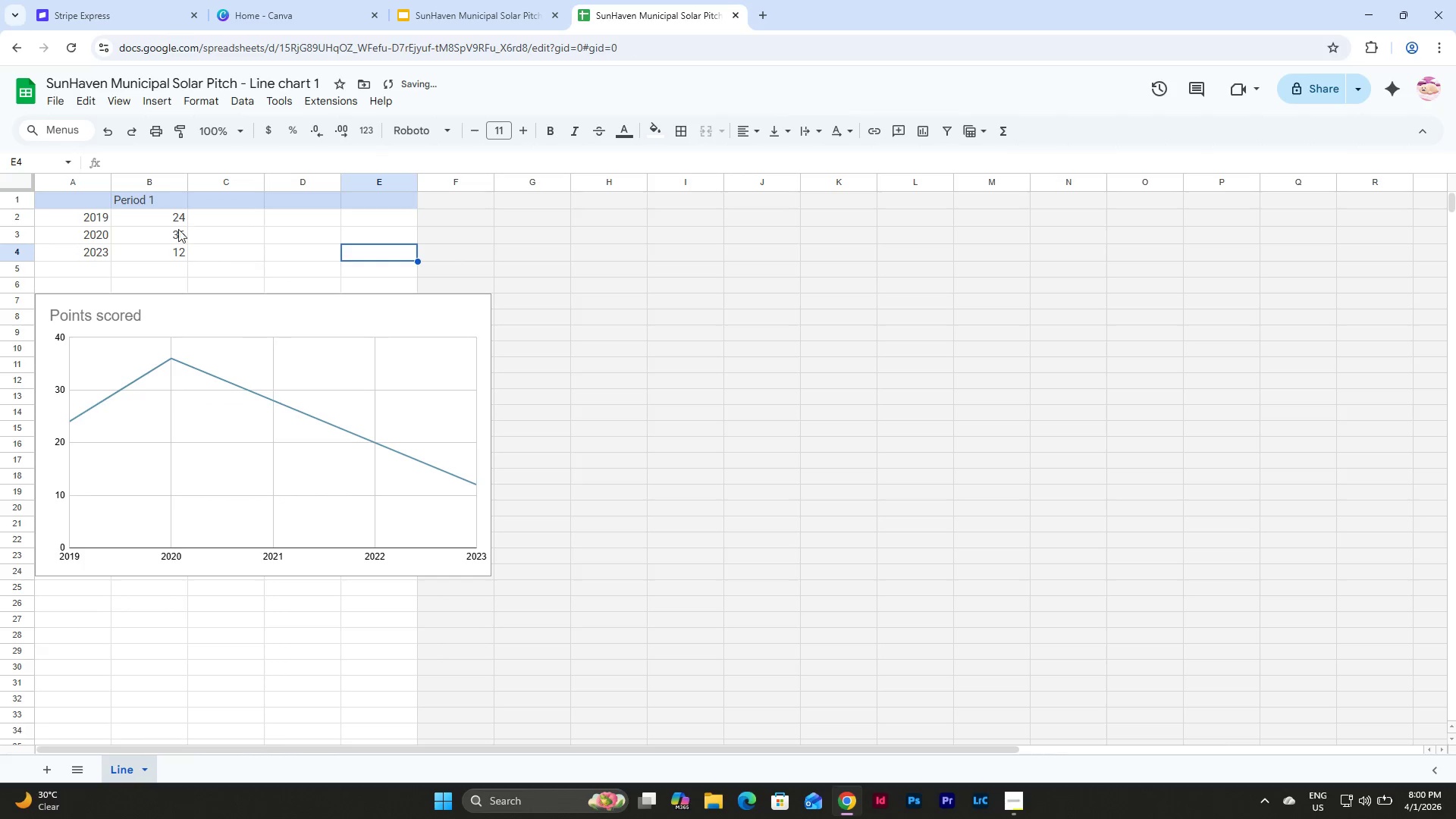 
left_click([162, 221])
 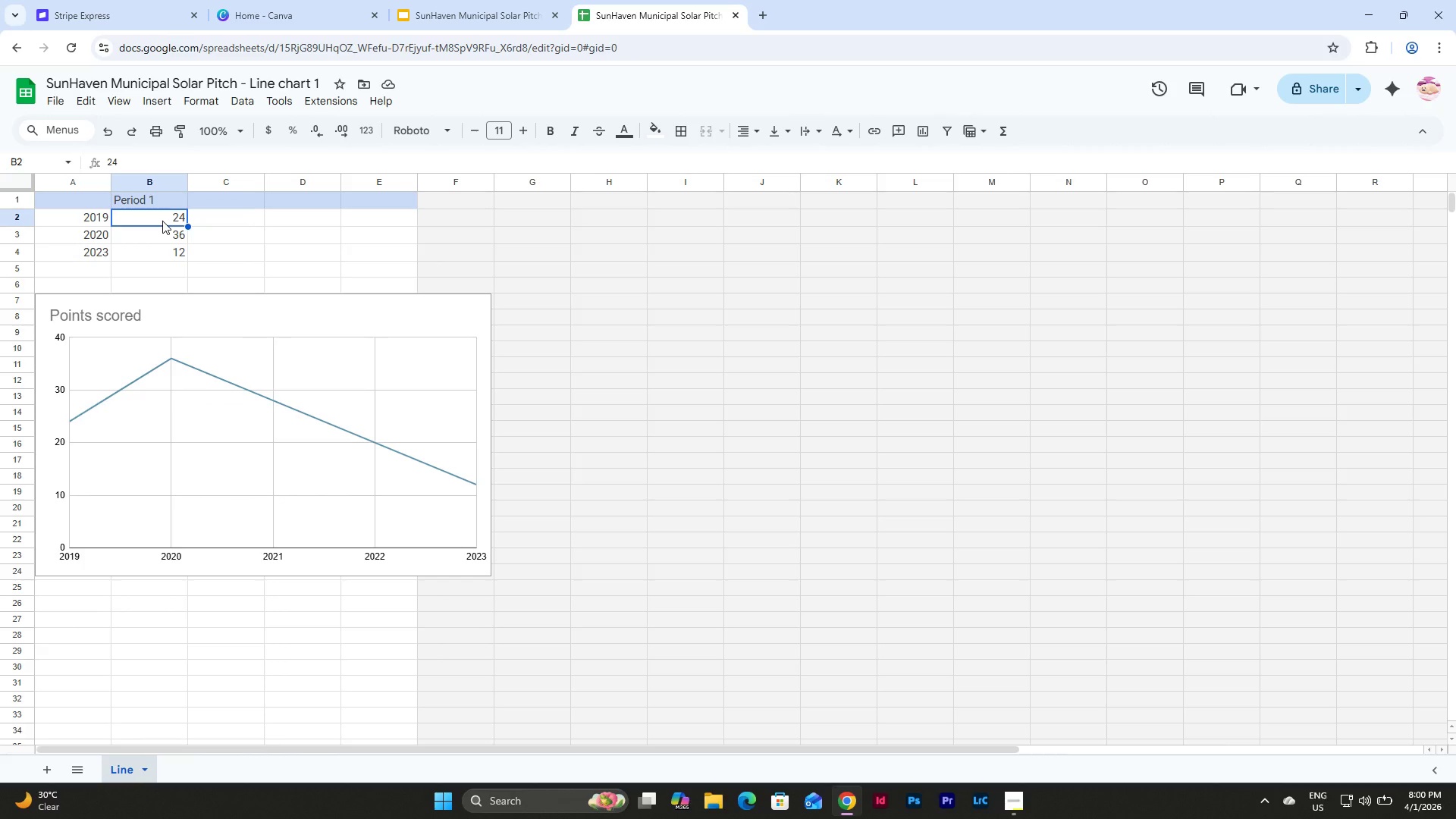 
wait(5.22)
 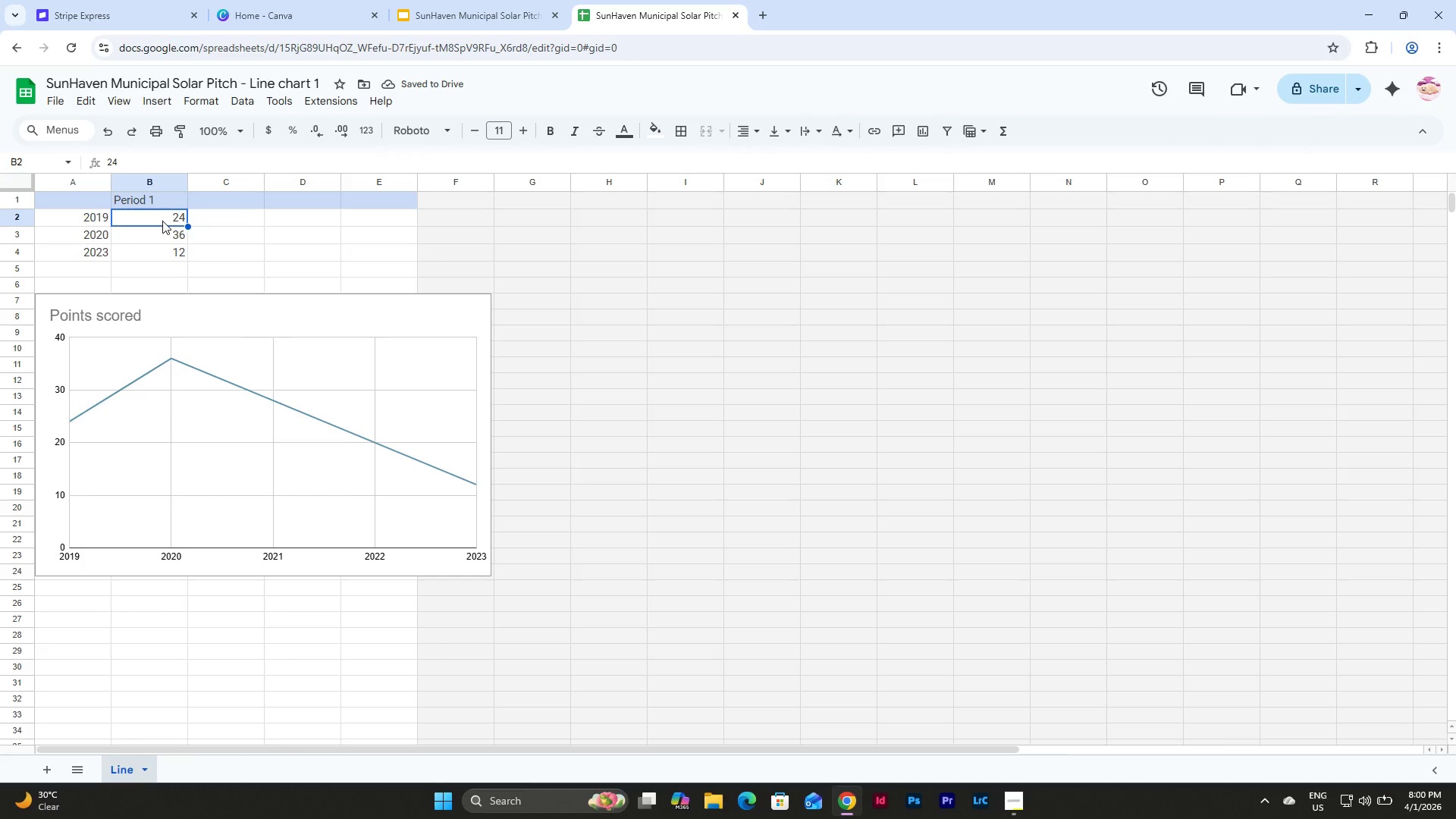 
left_click([93, 215])
 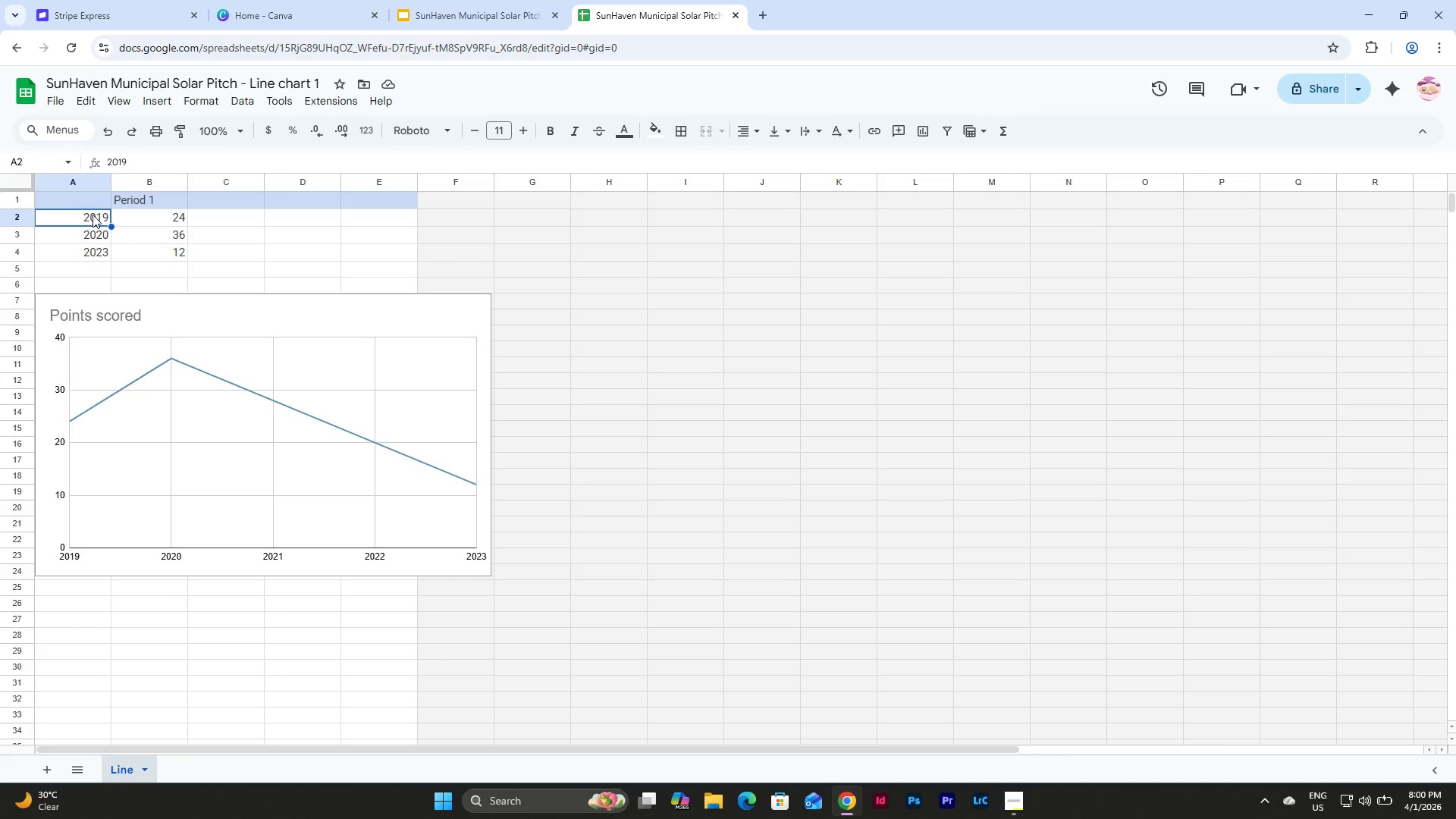 
key(Numpad2)
 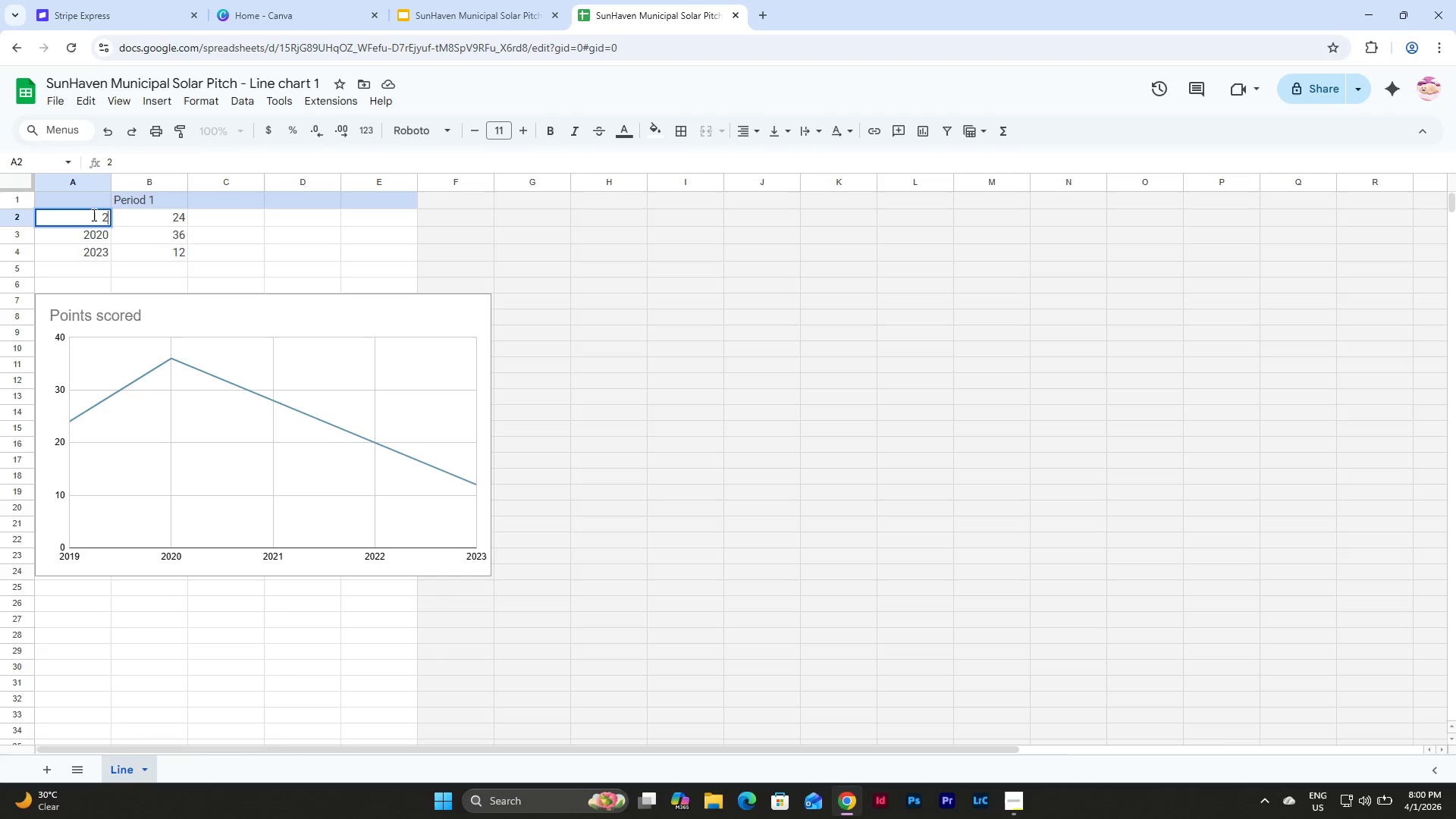 
key(Numpad0)
 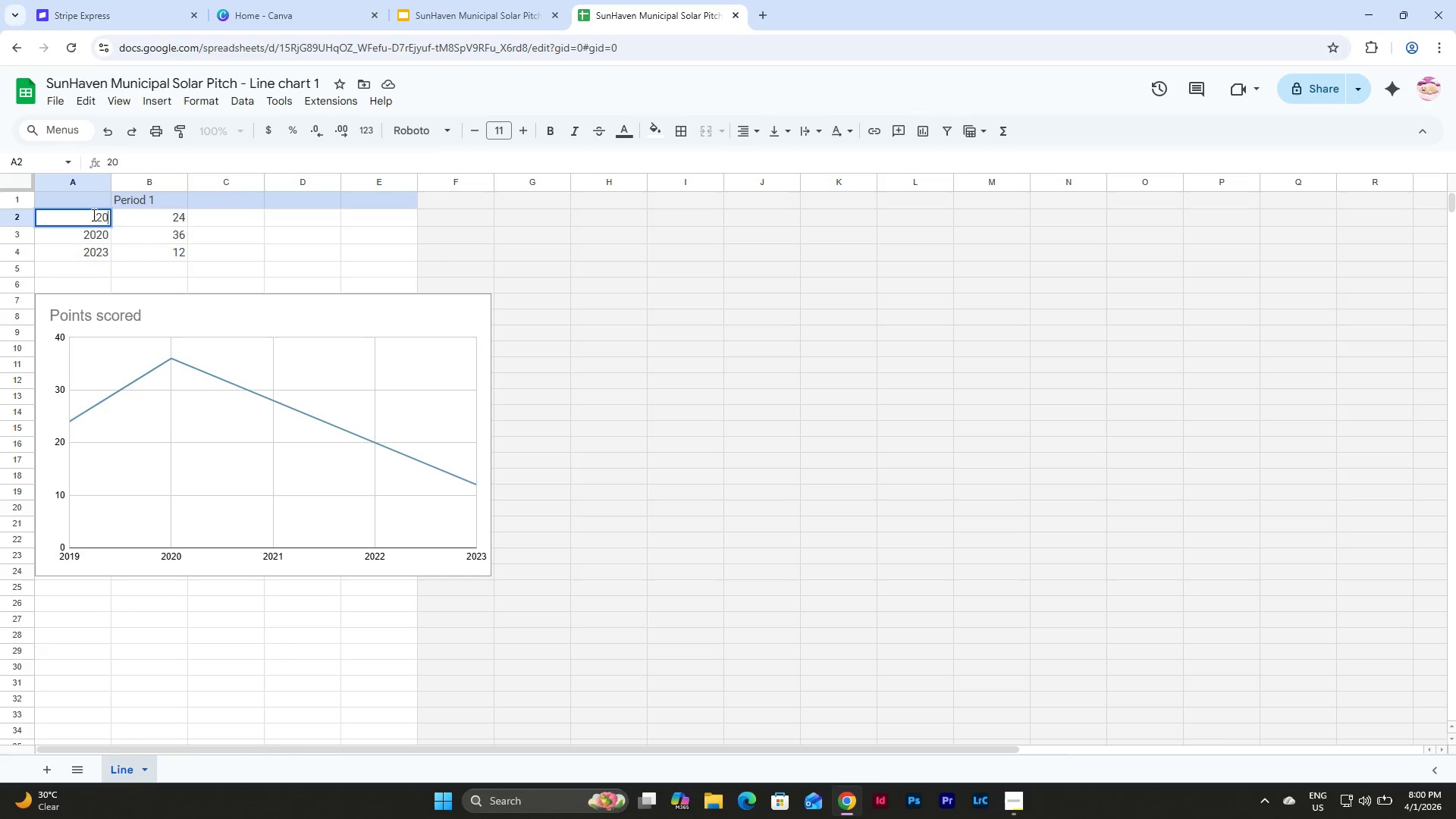 
key(Numpad2)
 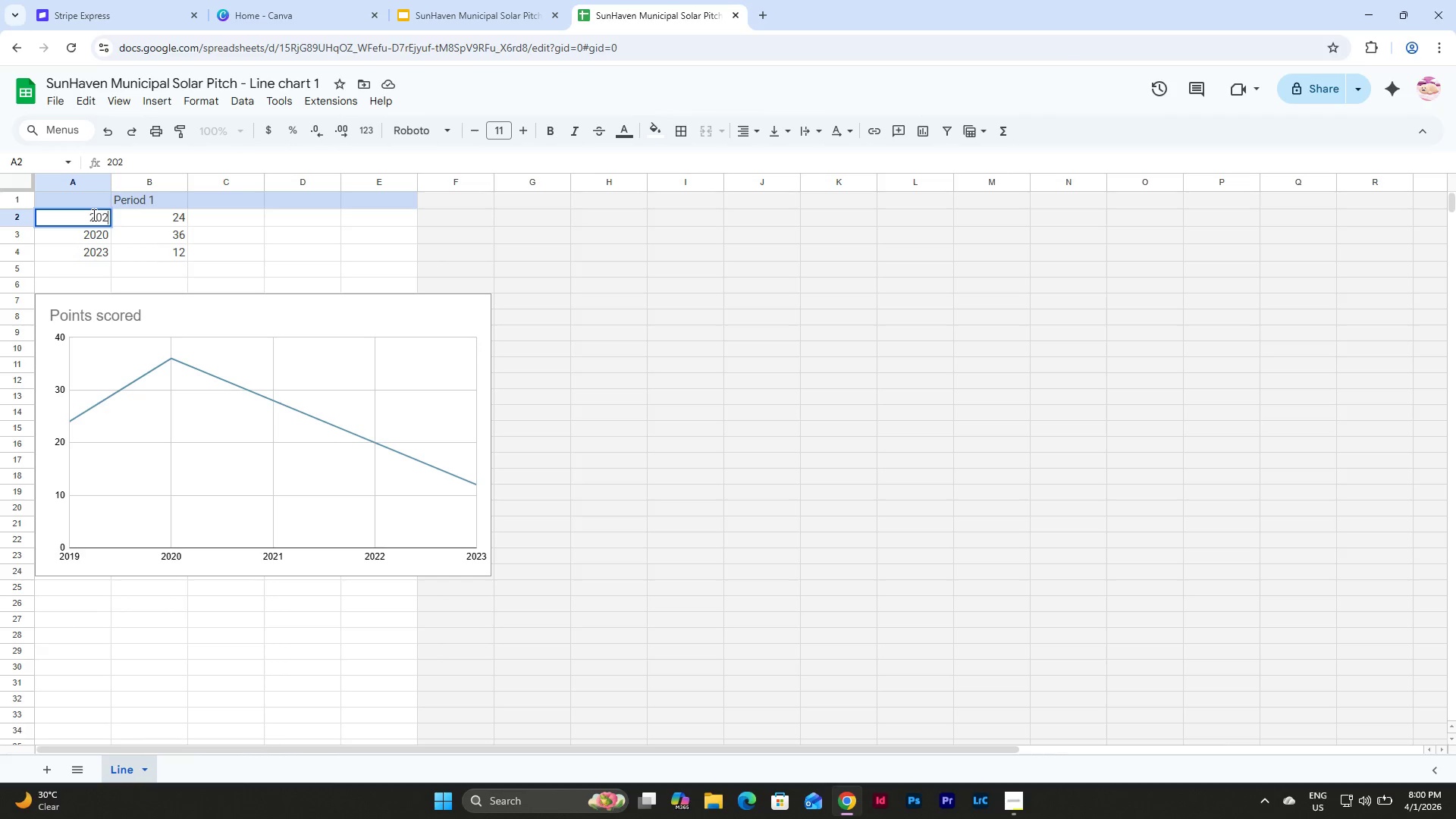 
key(Numpad2)
 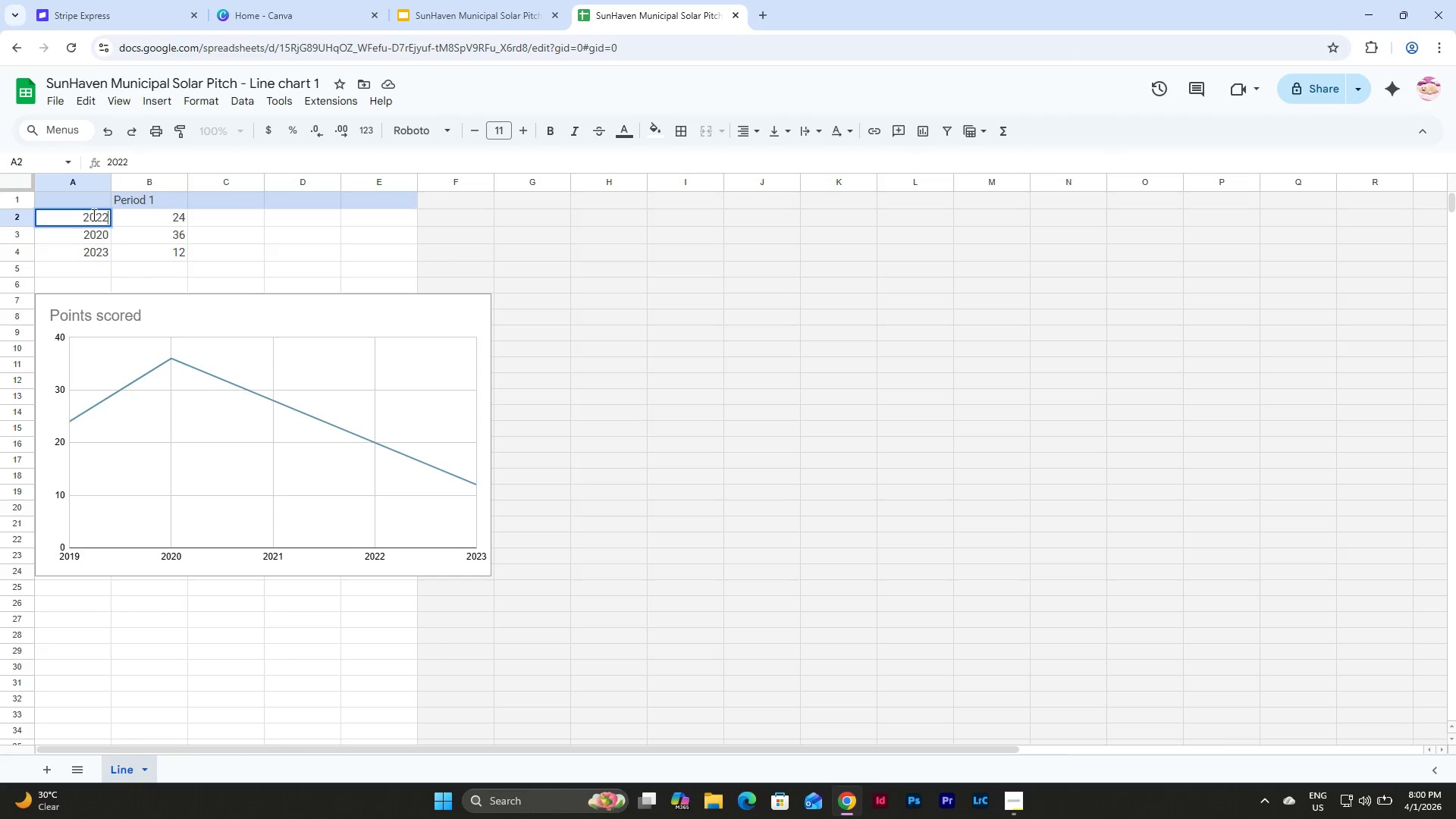 
key(NumpadEnter)
 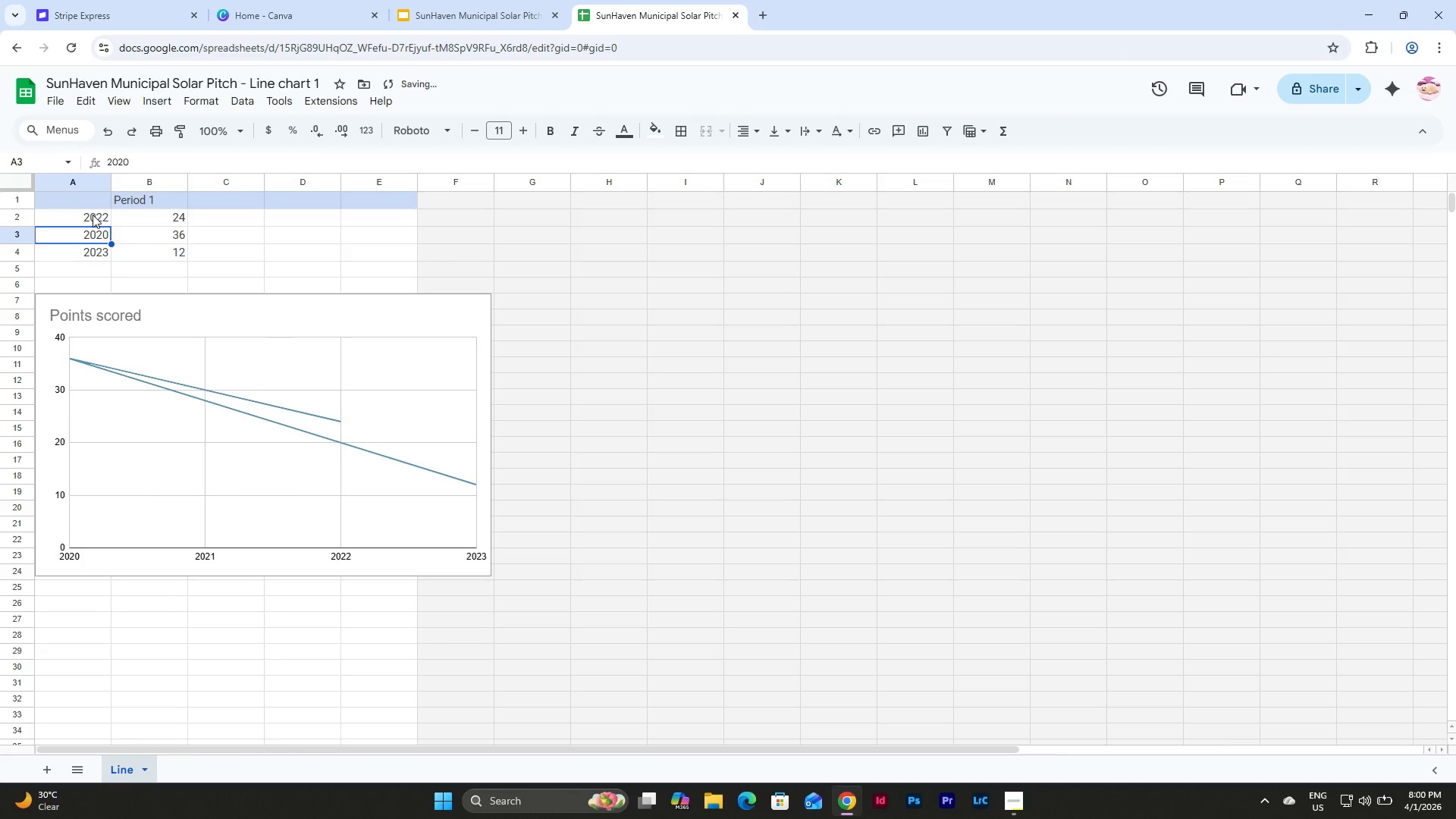 
key(Numpad2)
 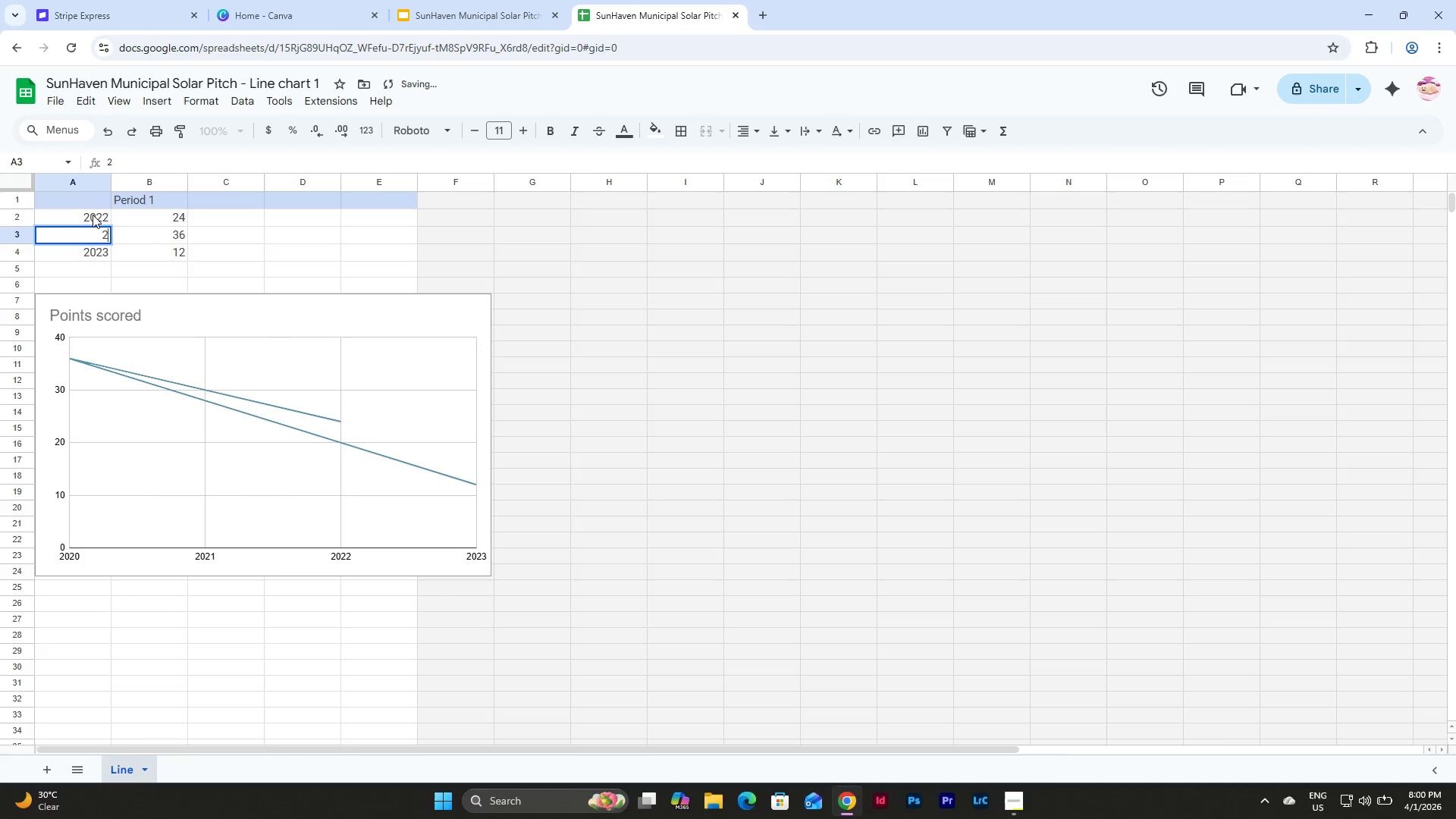 
key(Numpad0)
 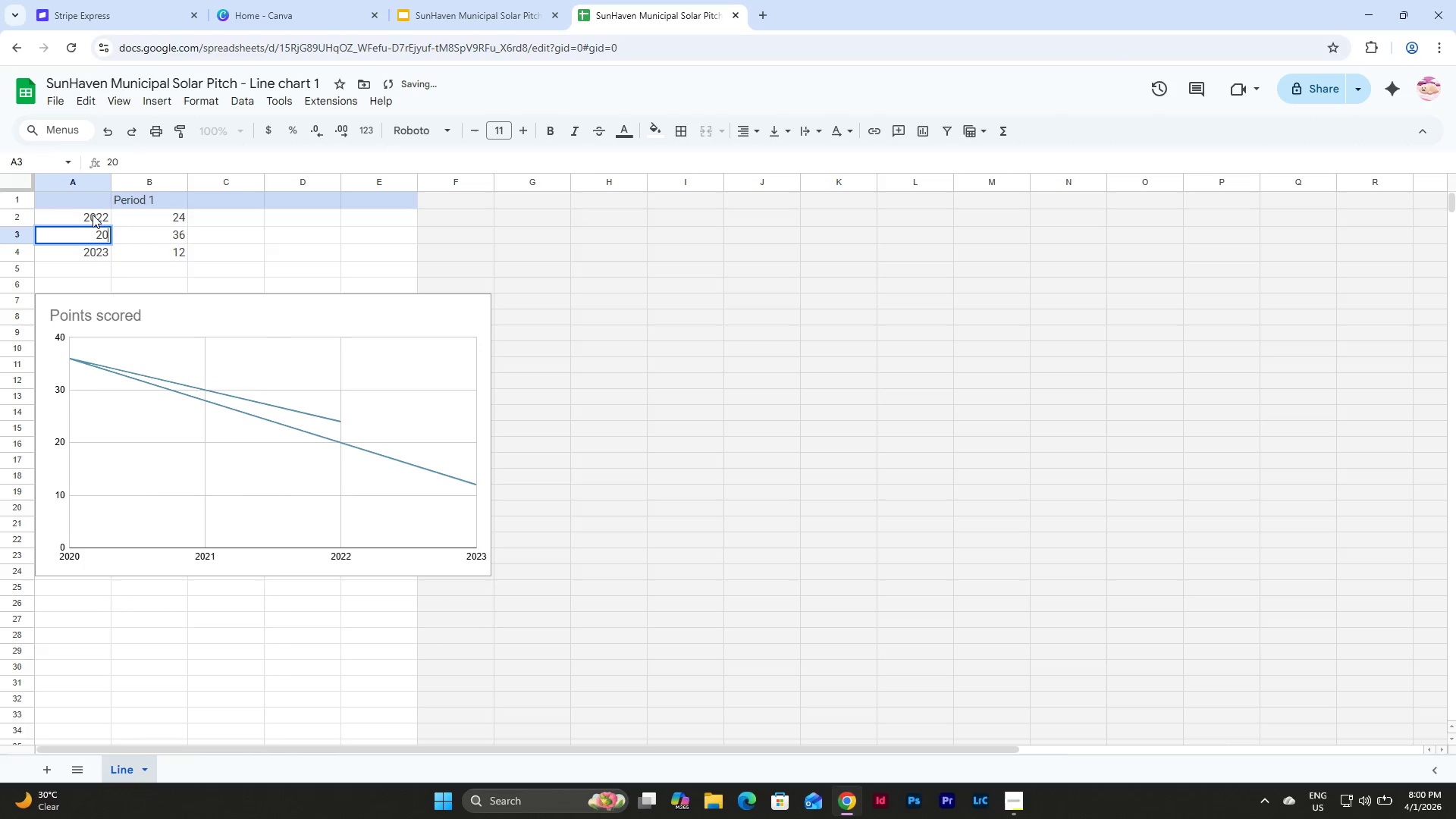 
key(Numpad2)
 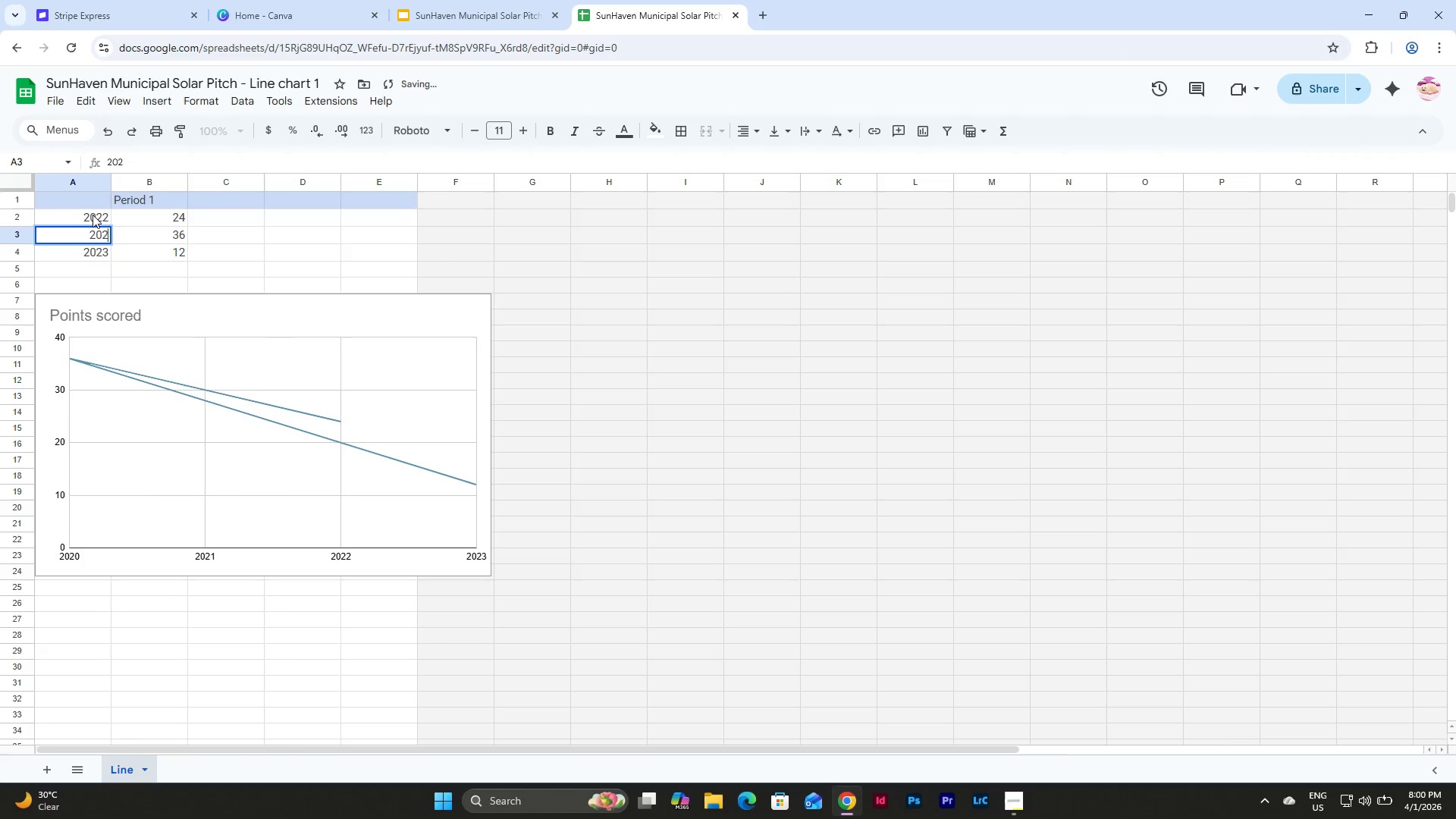 
key(Numpad3)
 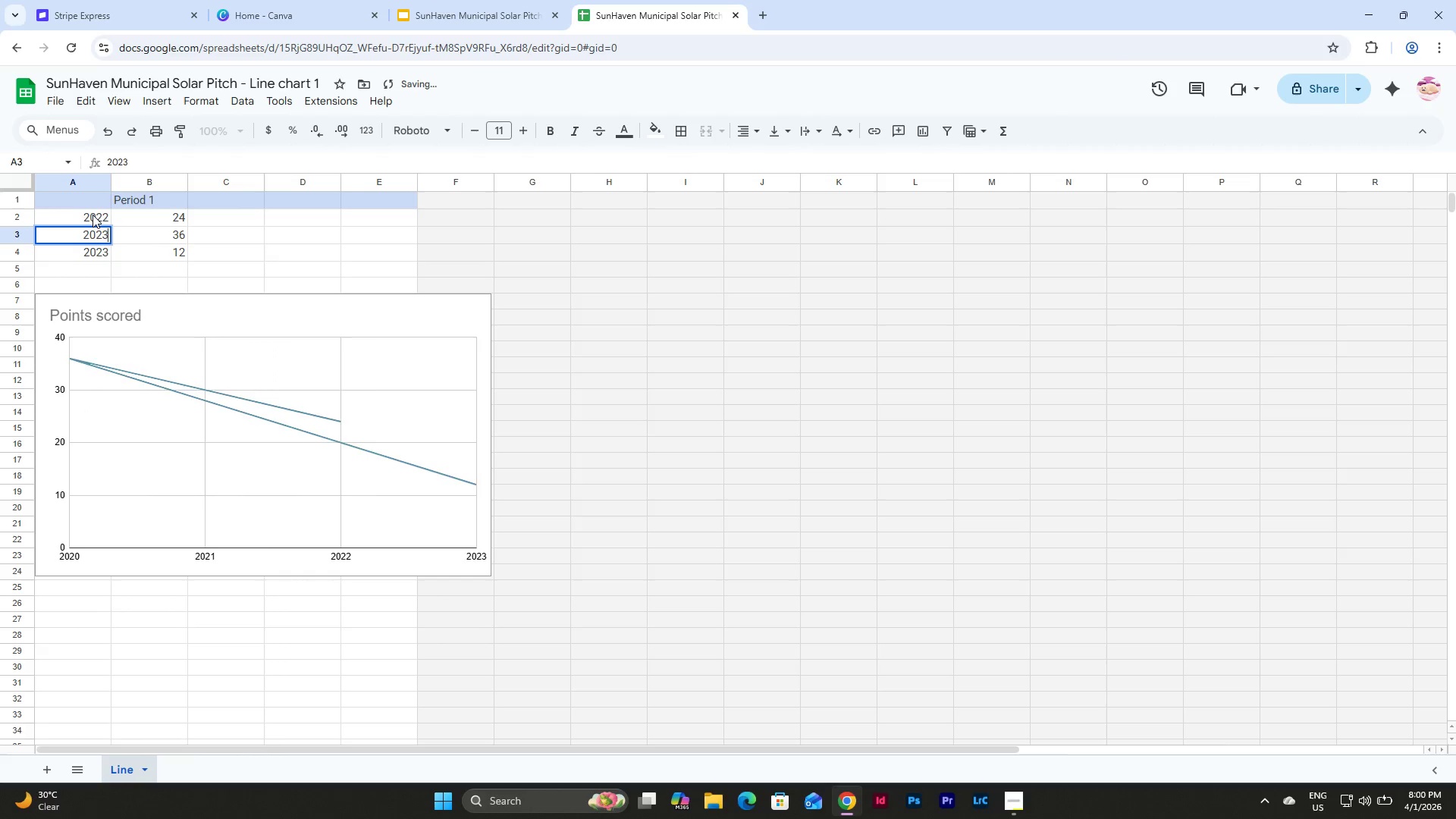 
key(NumpadEnter)
 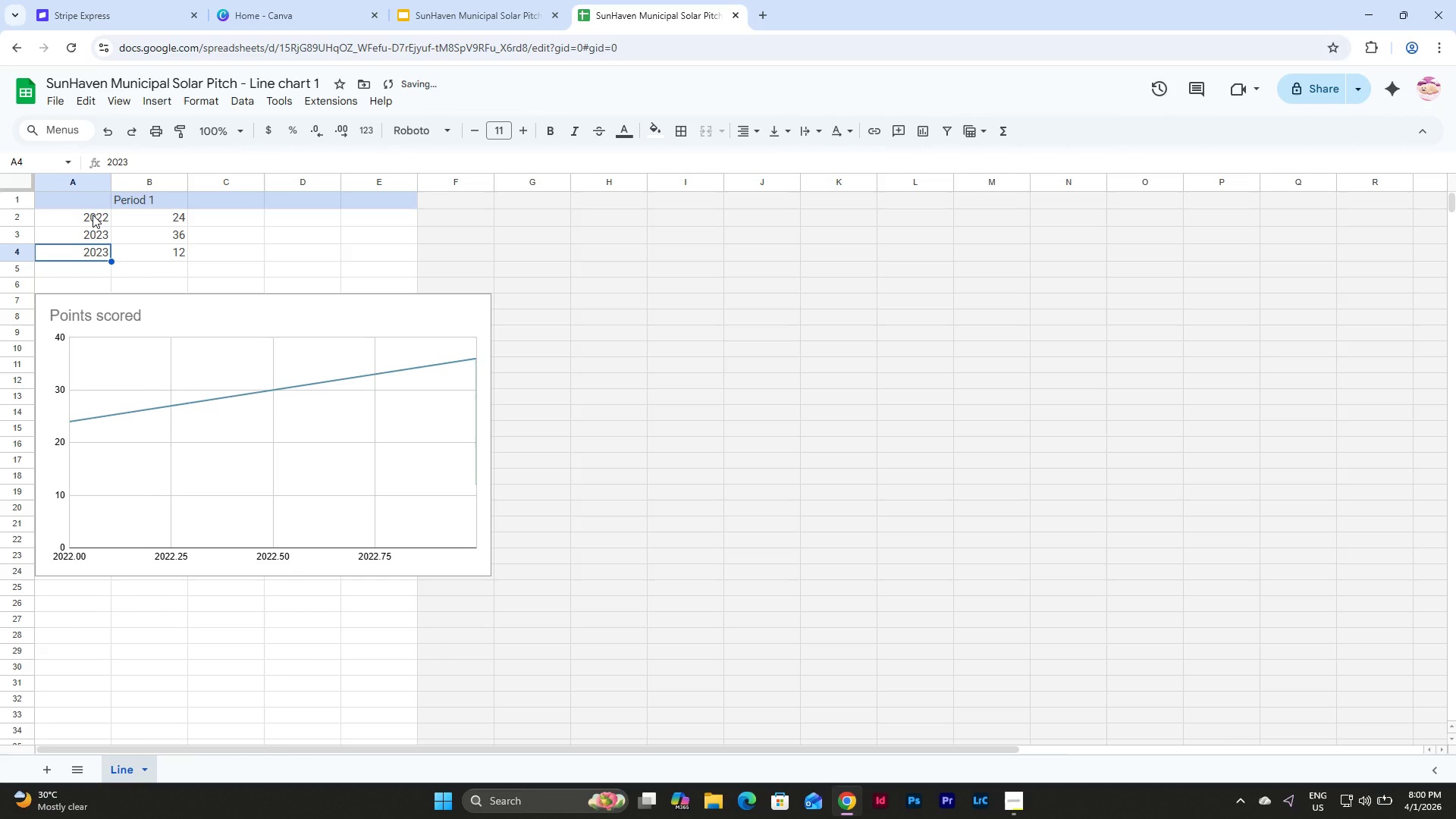 
key(Numpad2)
 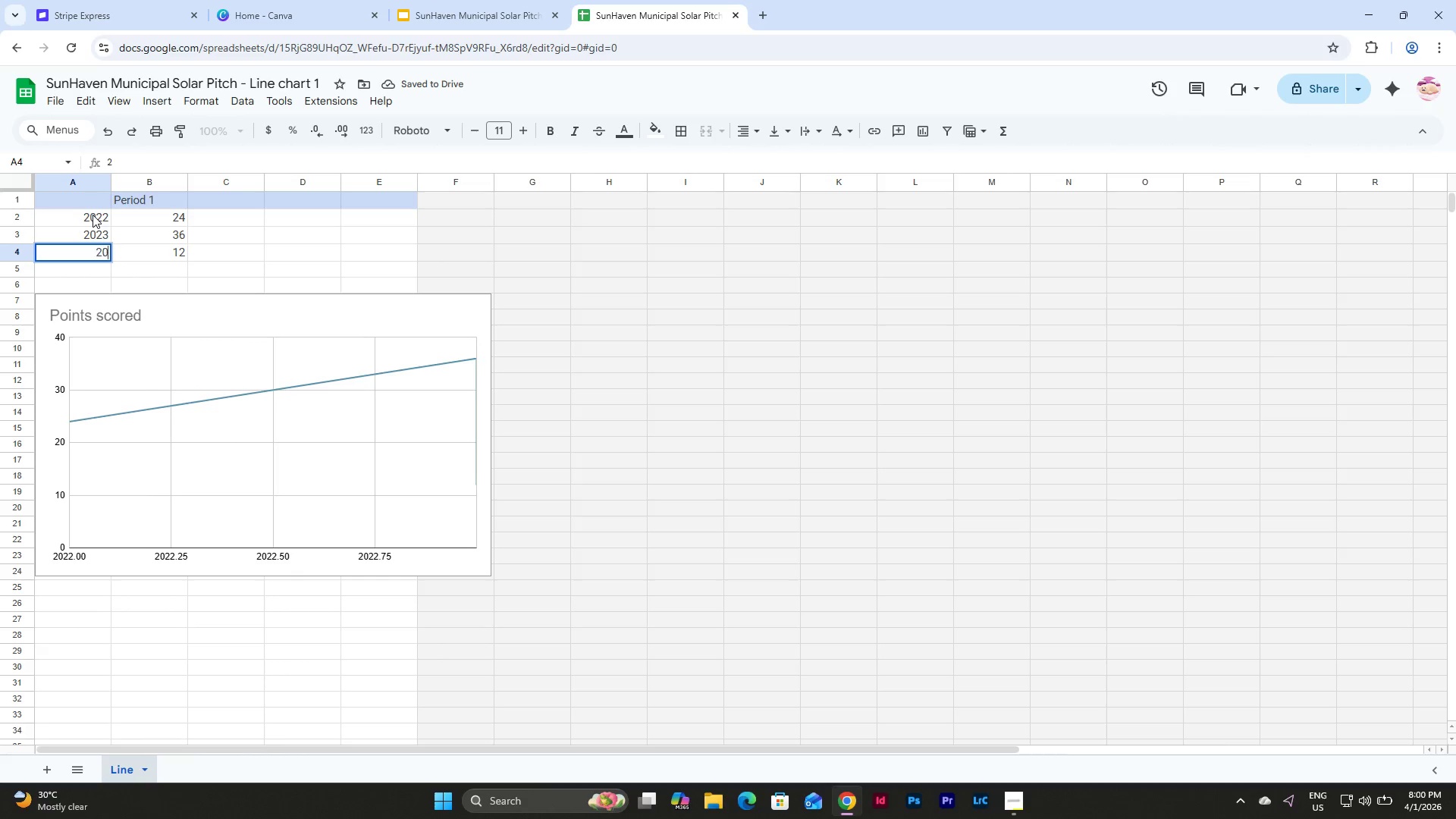 
key(Numpad0)
 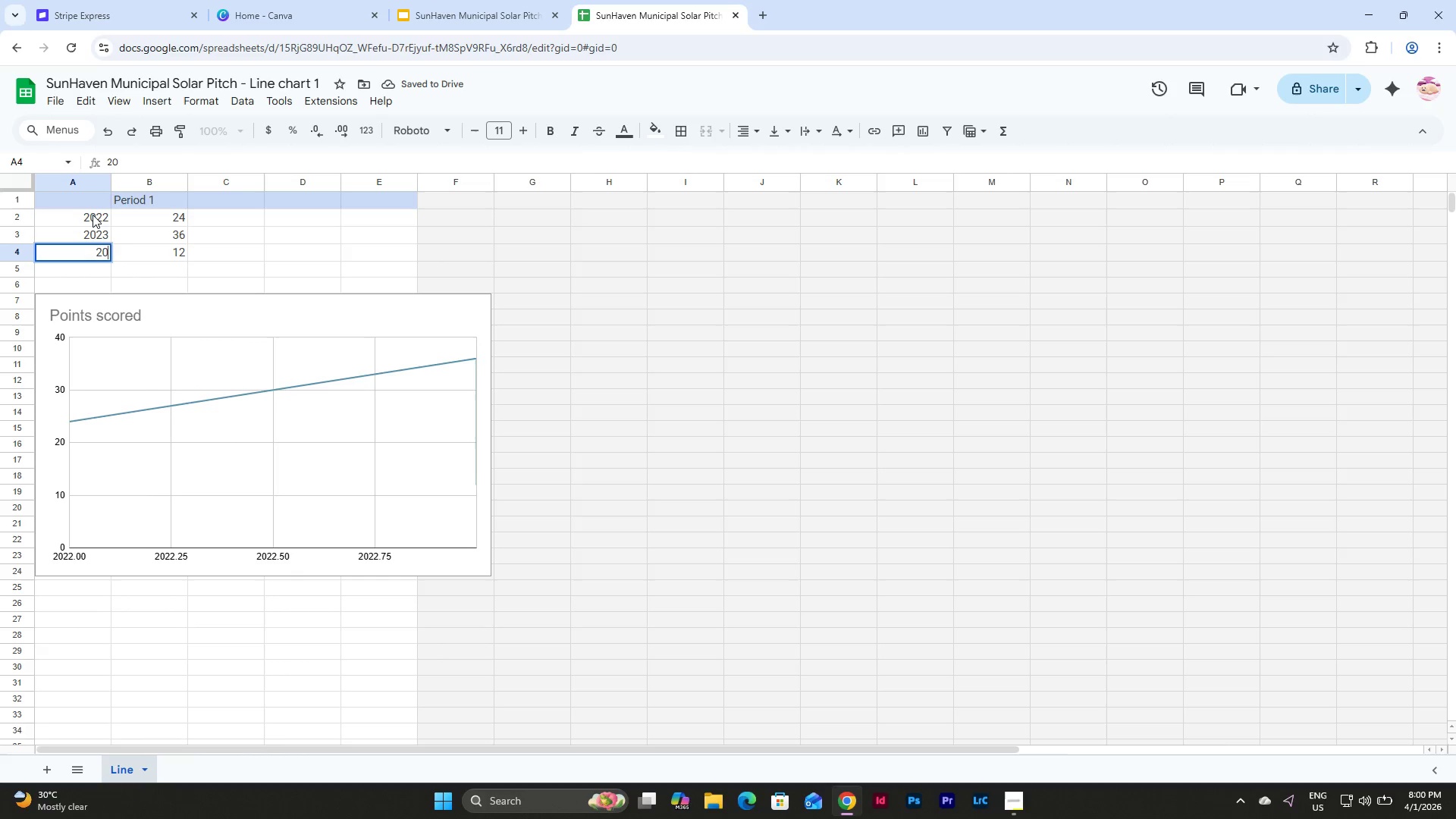 
key(Numpad2)
 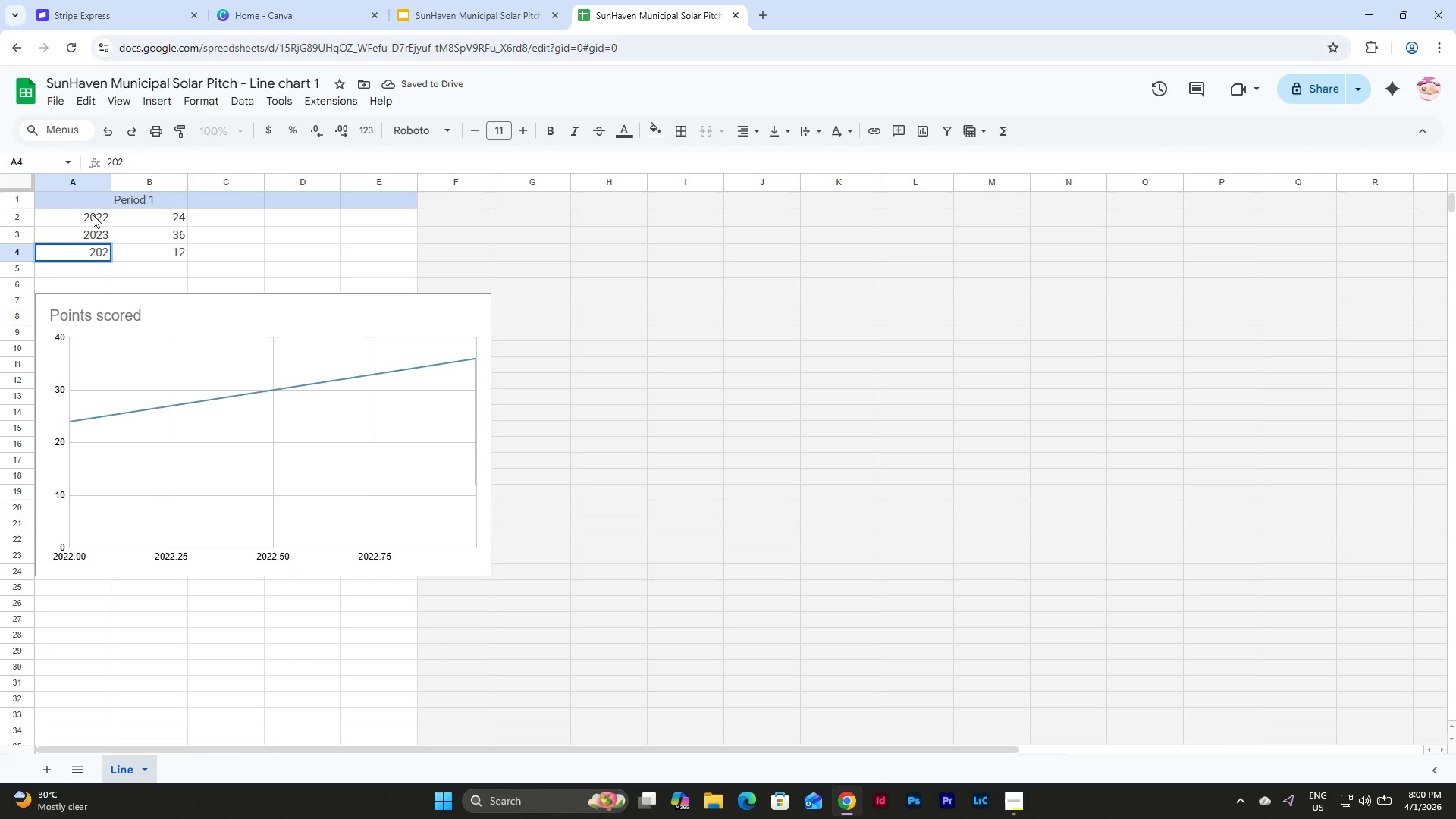 
key(Numpad4)
 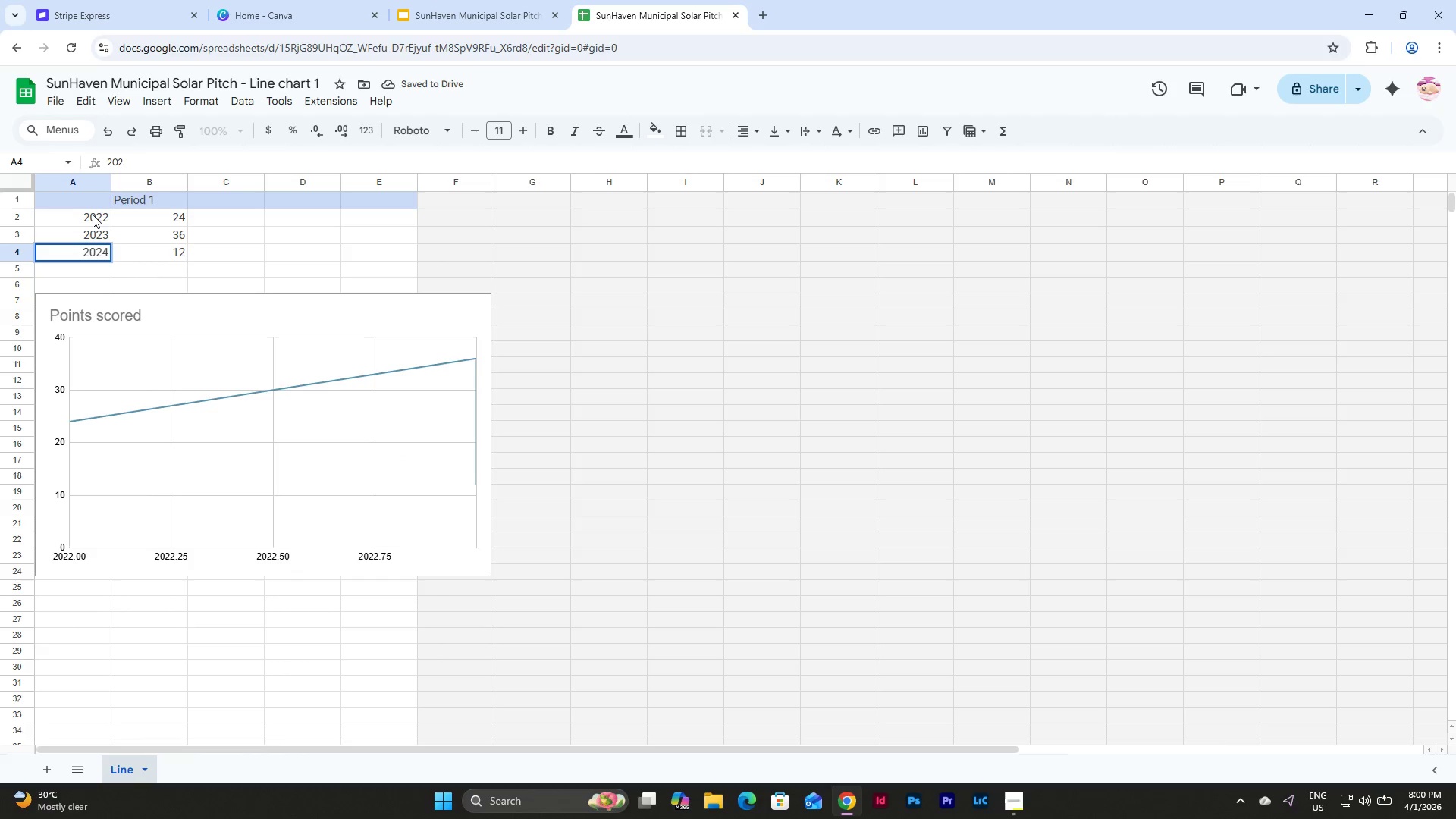 
key(NumpadEnter)
 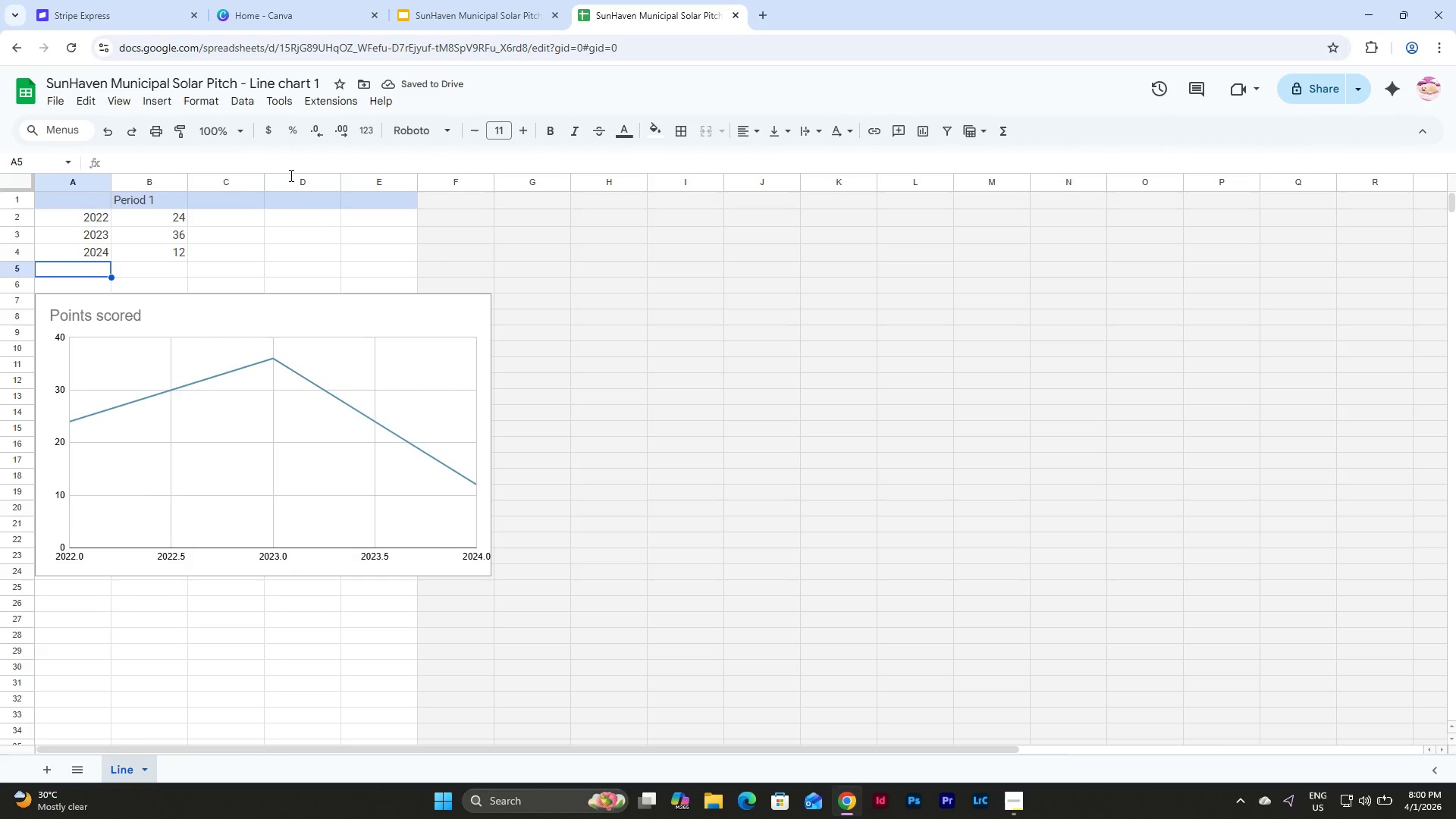 
left_click([362, 235])
 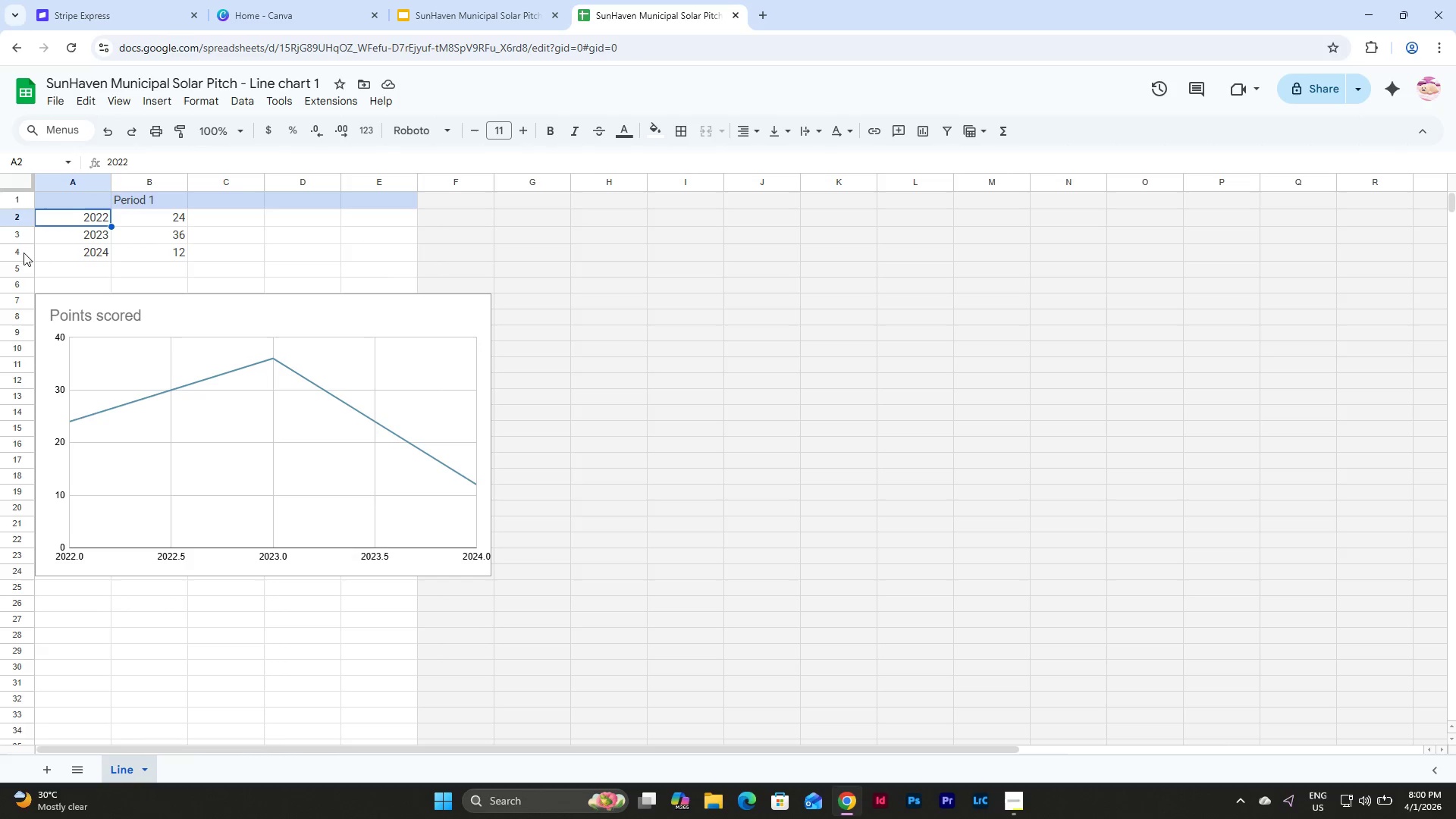 
left_click_drag(start_coordinate=[95, 220], to_coordinate=[98, 259])
 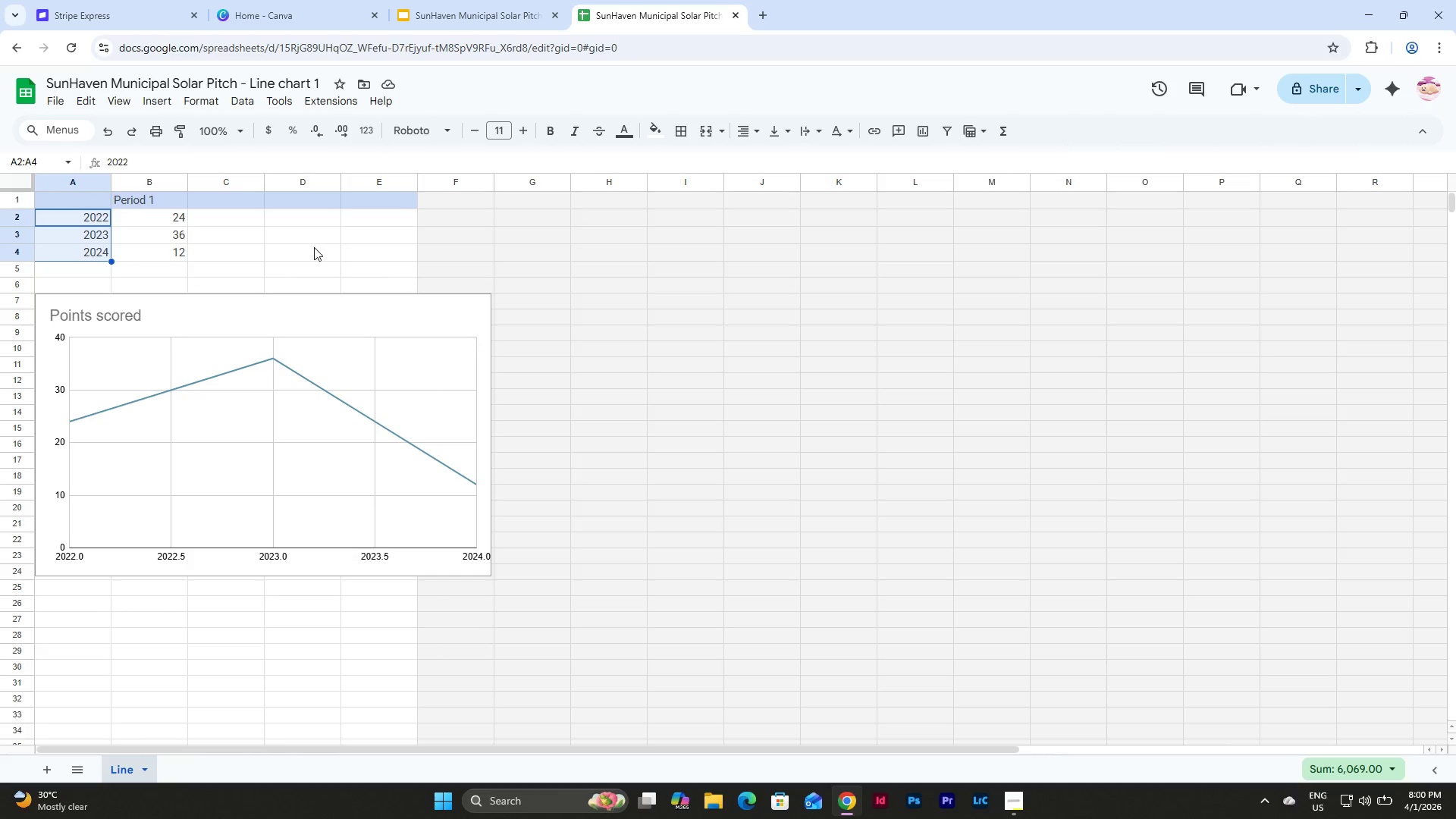 
left_click([314, 247])
 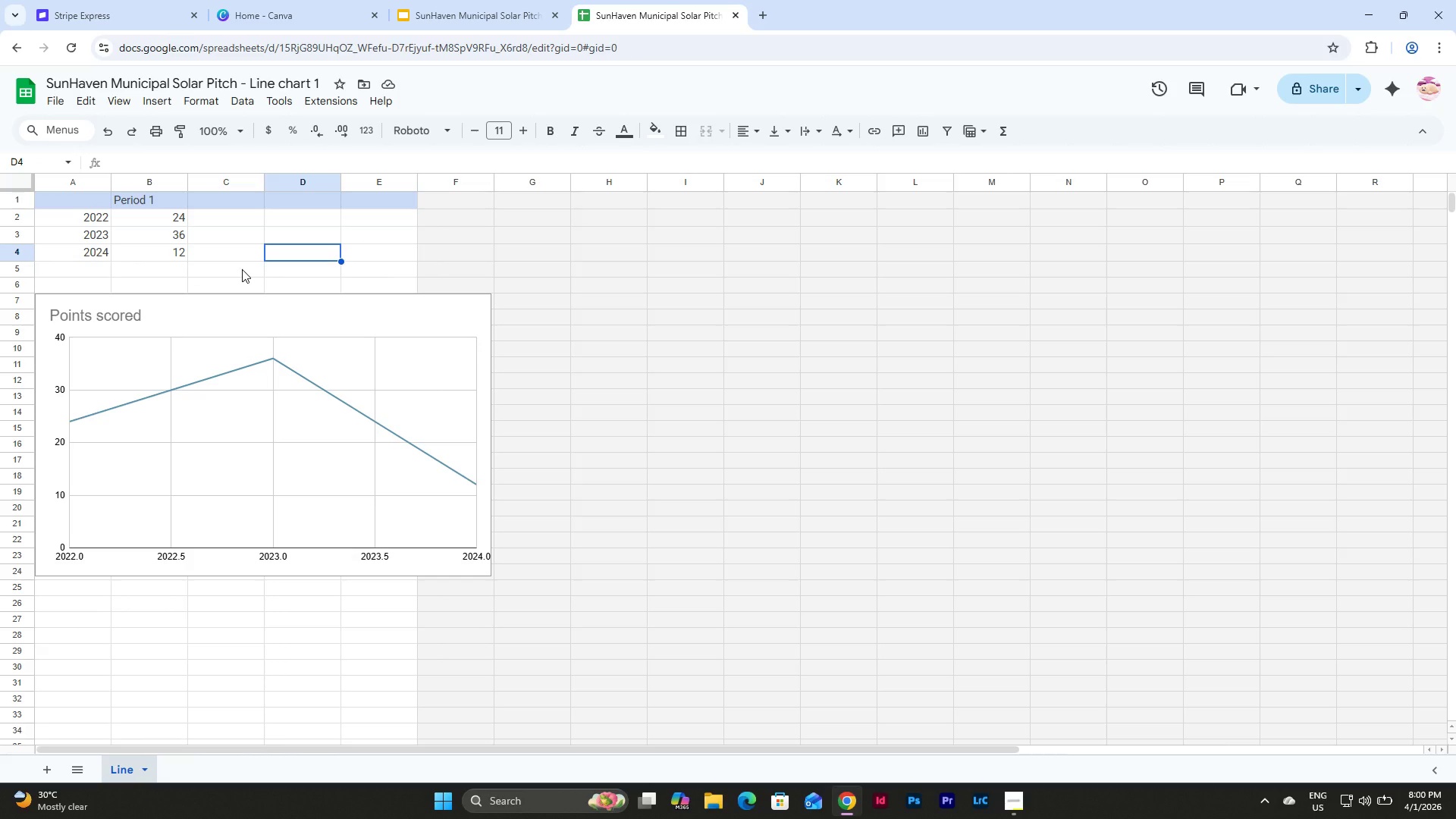 
key(Control+Z)
 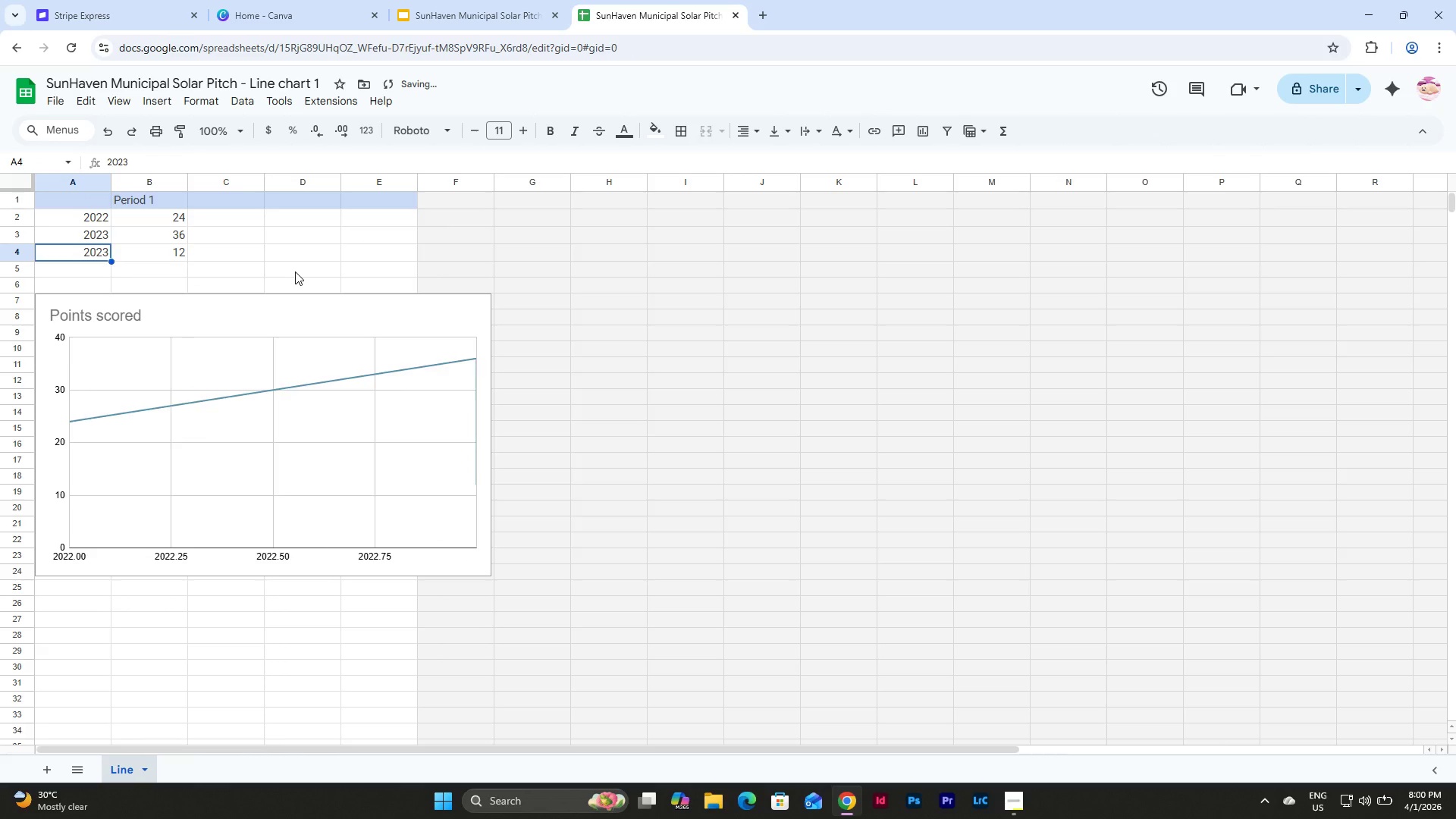 
key(Control+Z)
 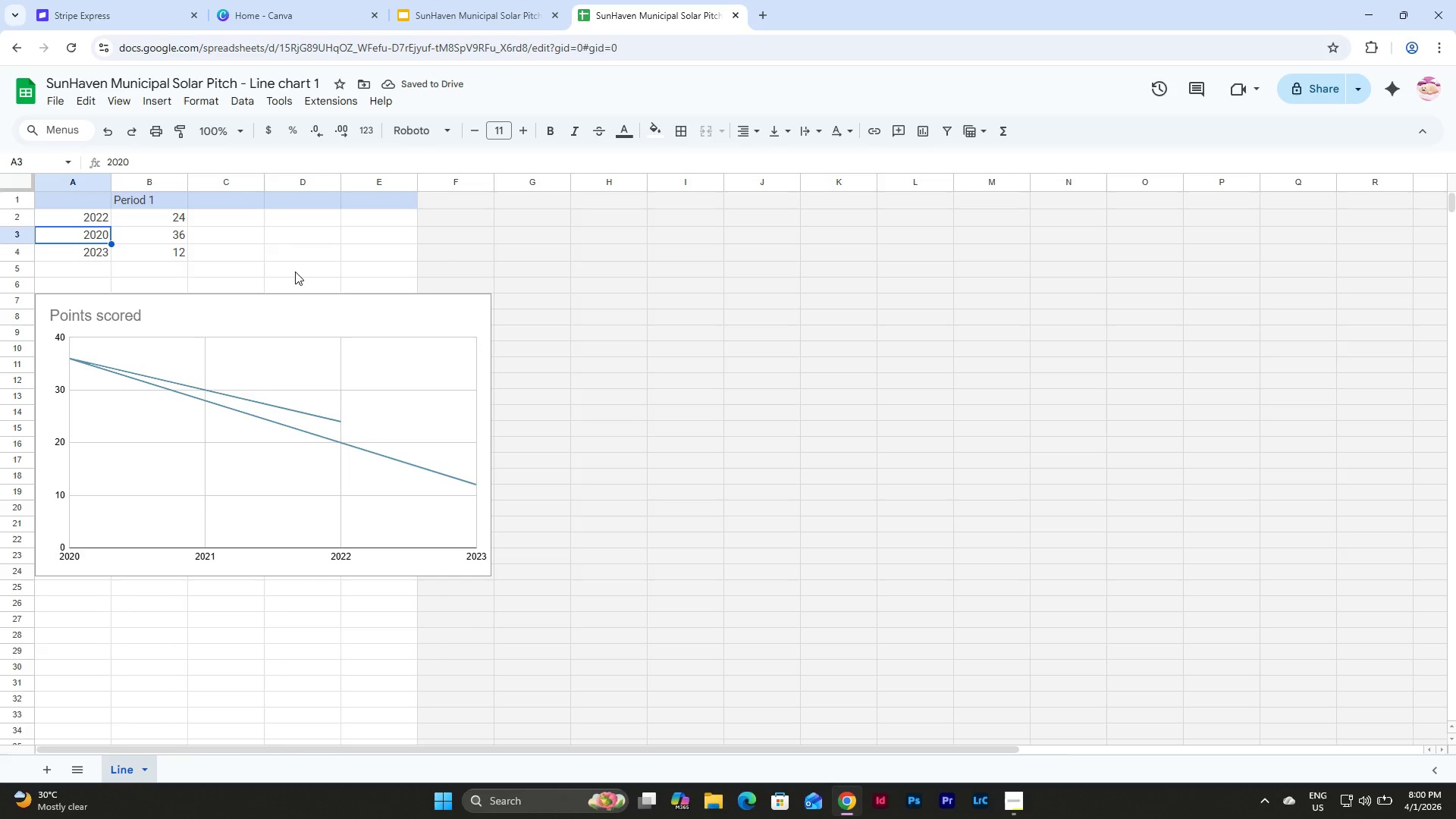 
left_click([282, 246])
 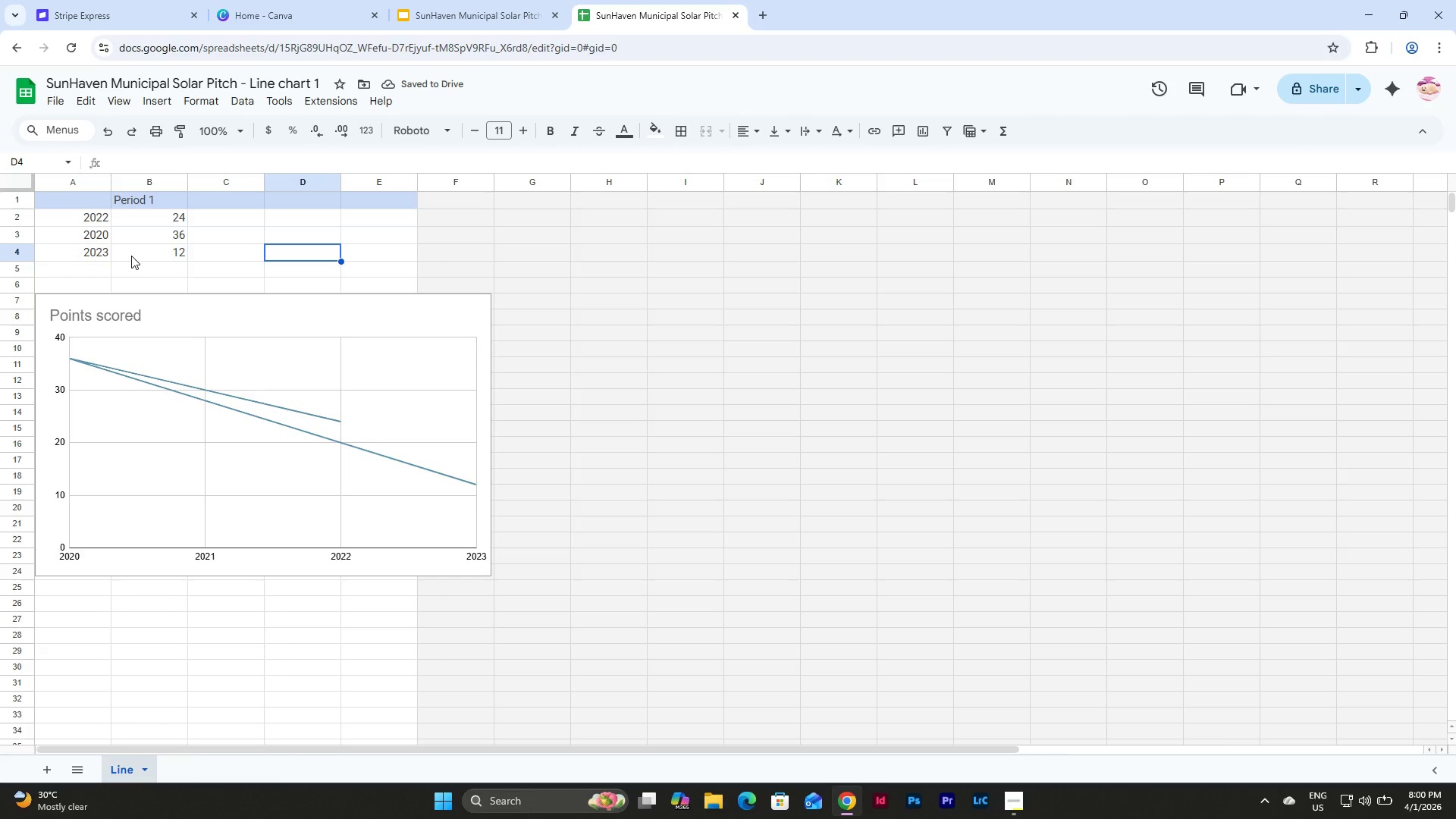 
left_click([91, 256])
 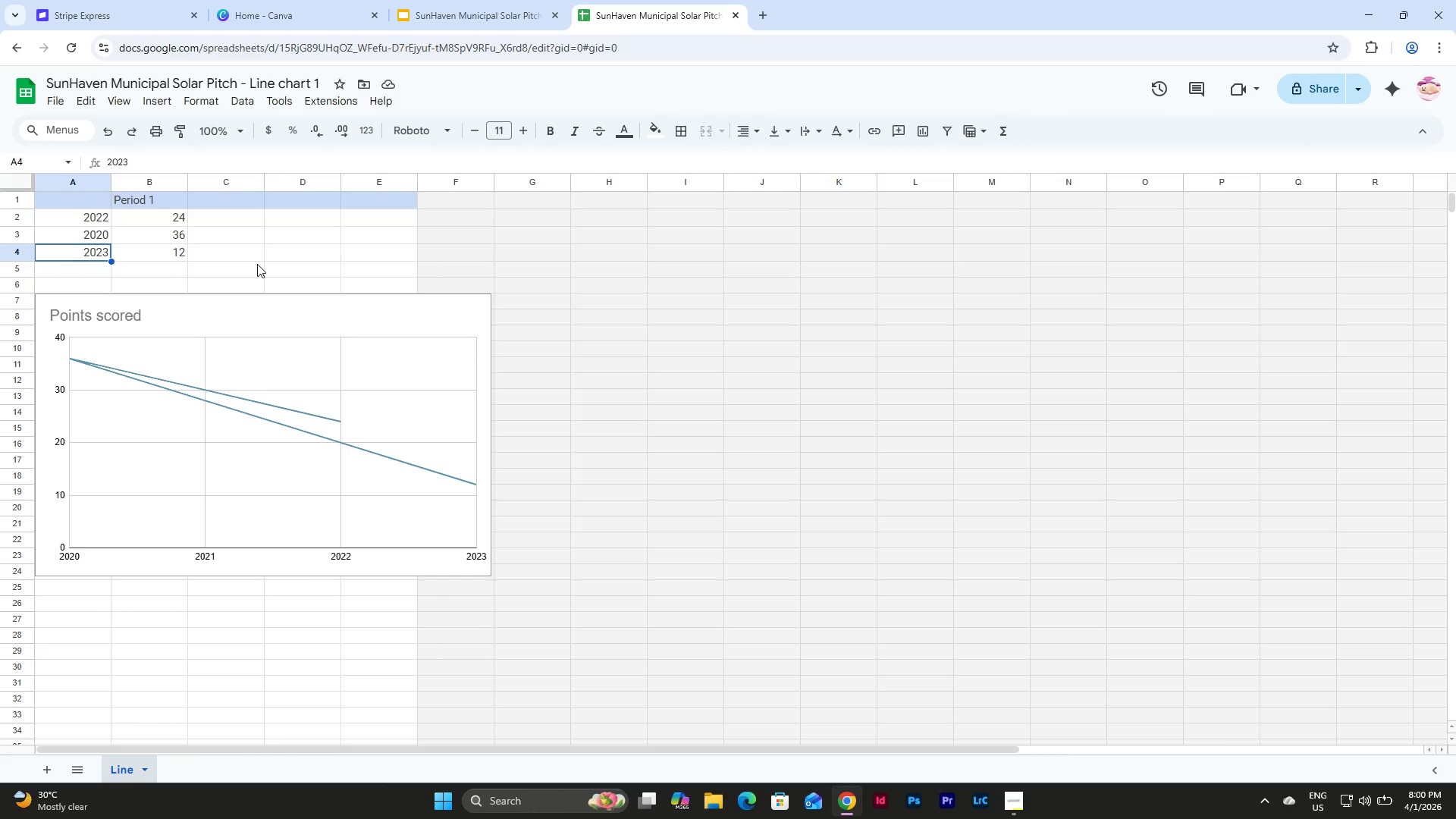 
key(Control+Z)
 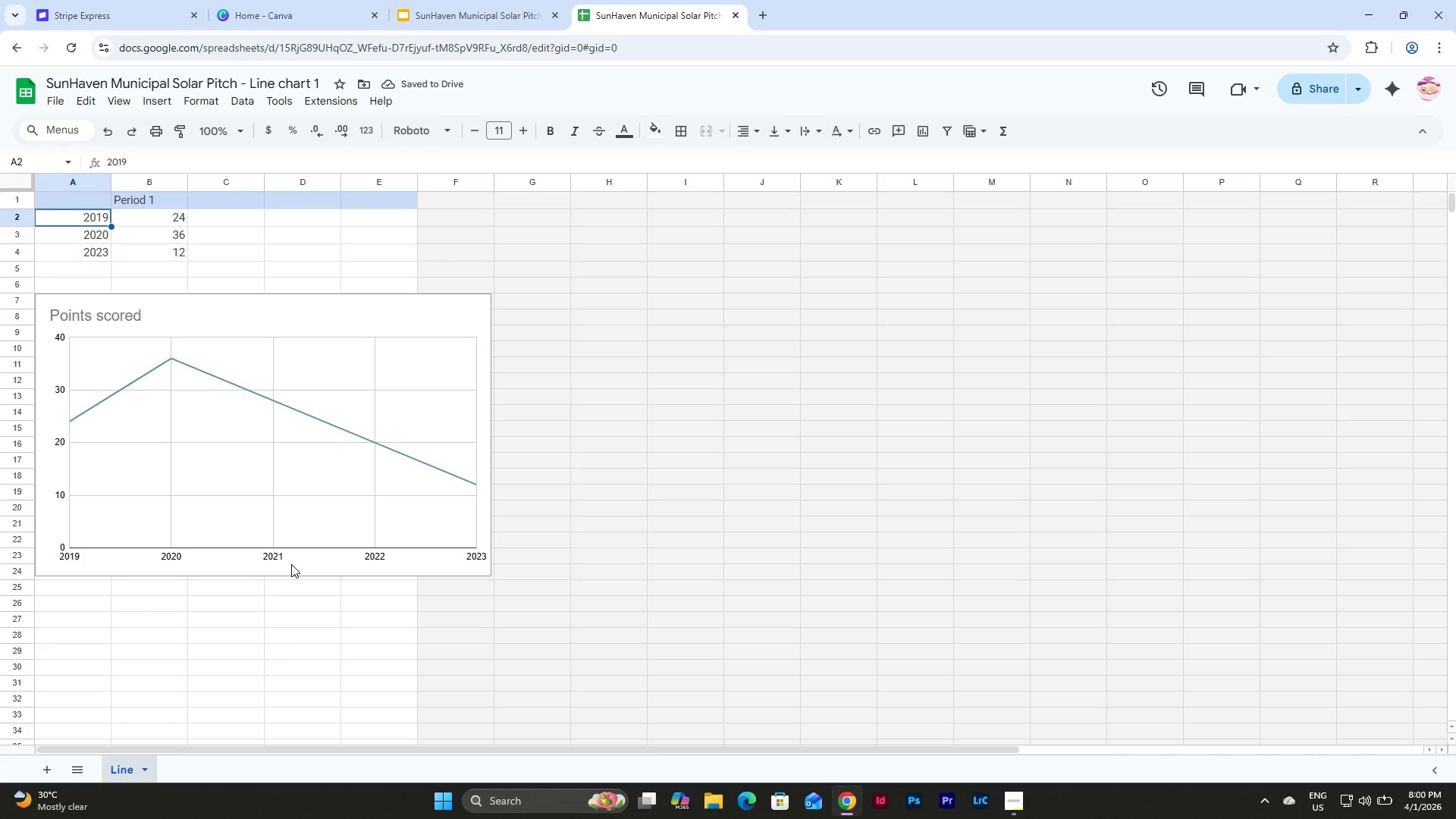 
wait(6.53)
 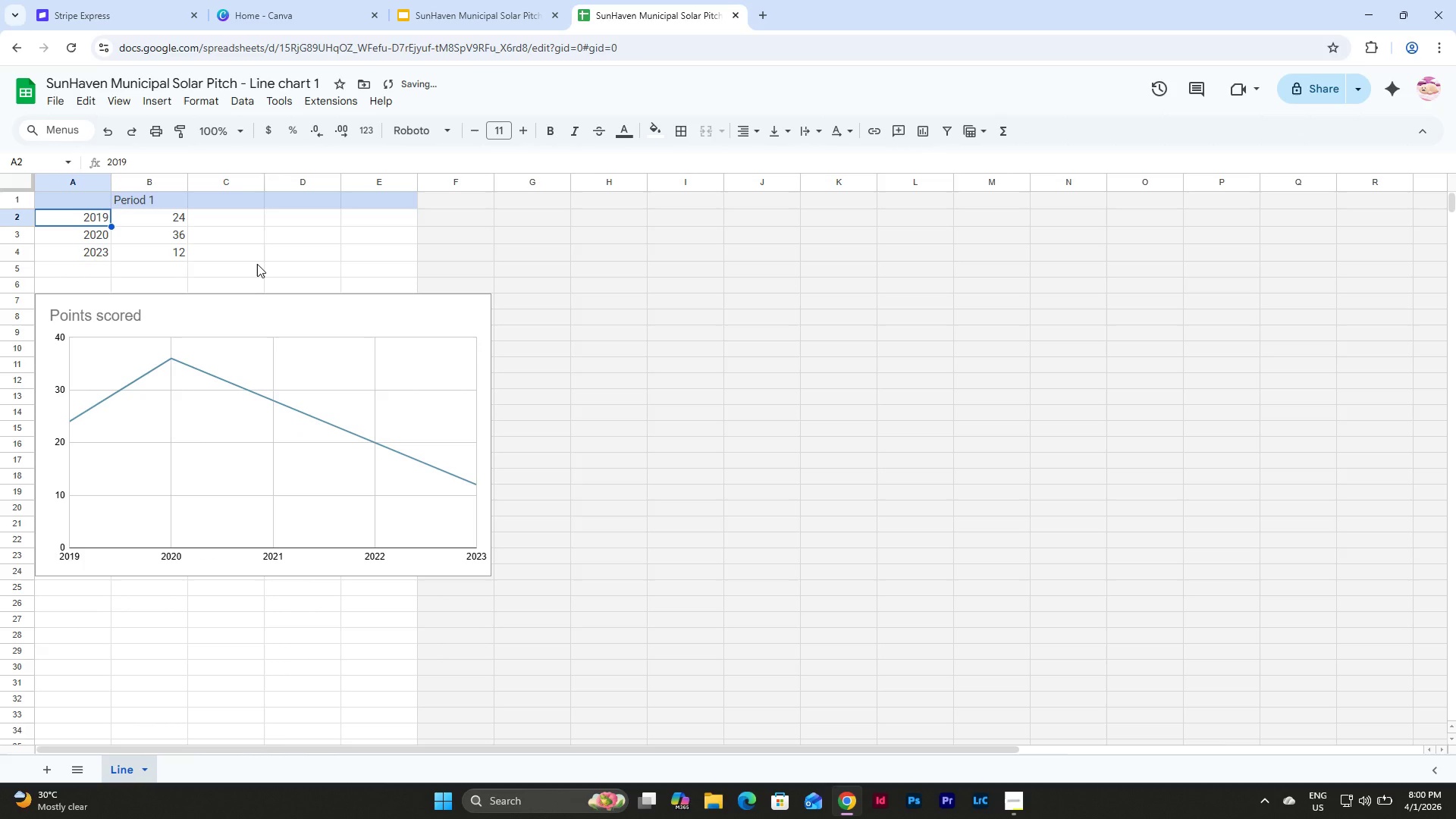 
left_click([245, 231])
 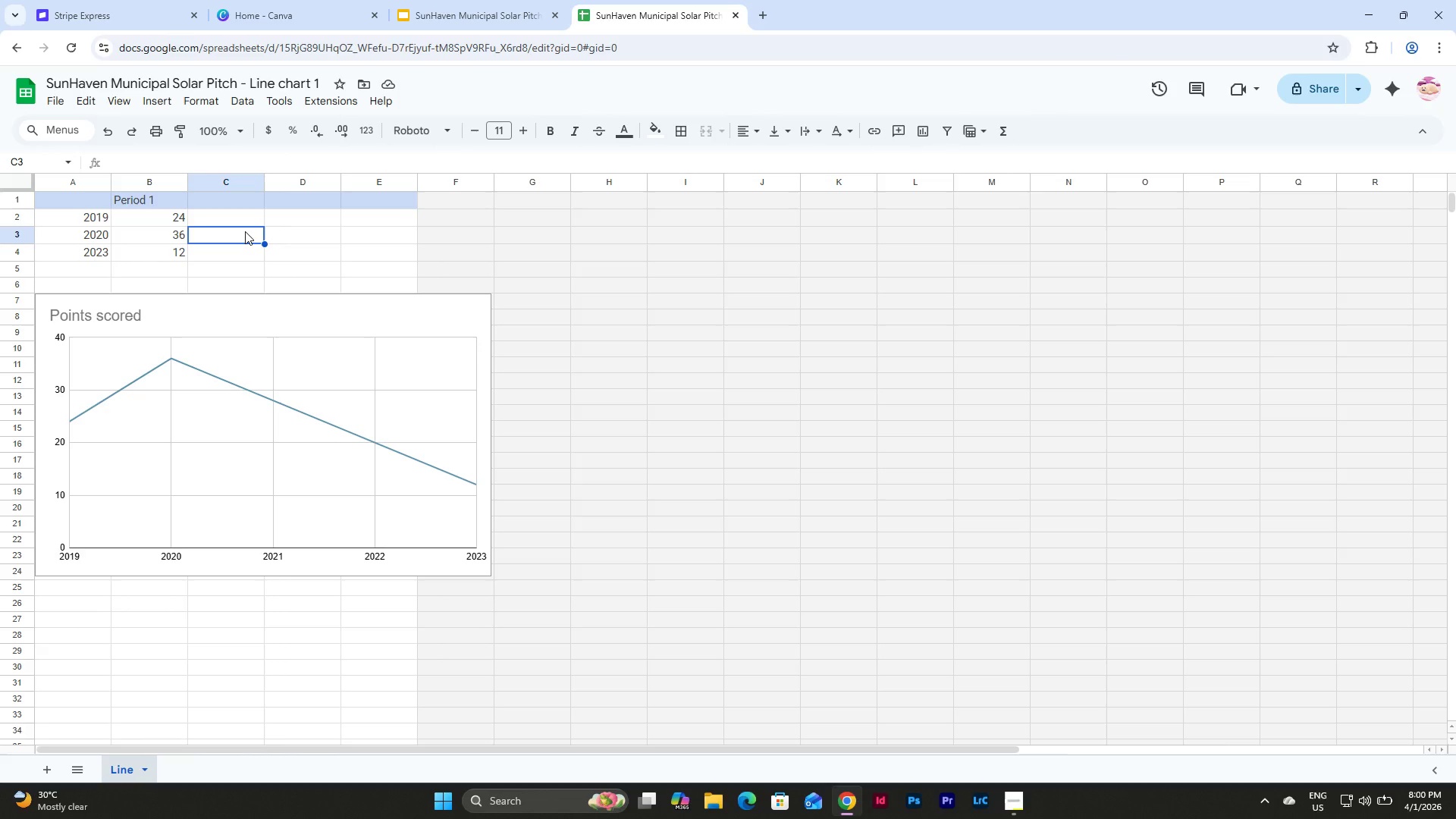 
left_click([99, 254])
 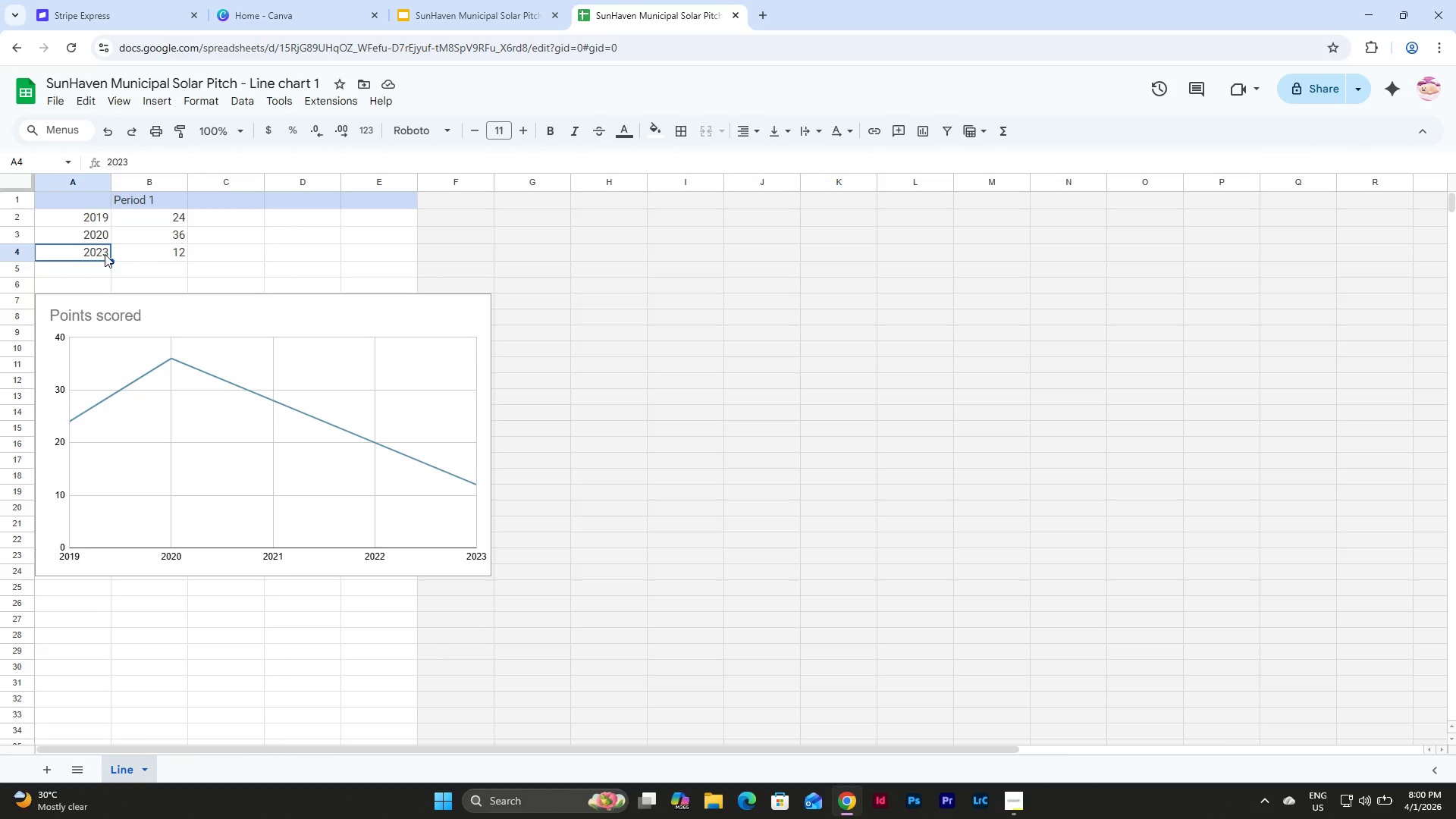 
key(Numpad0)
 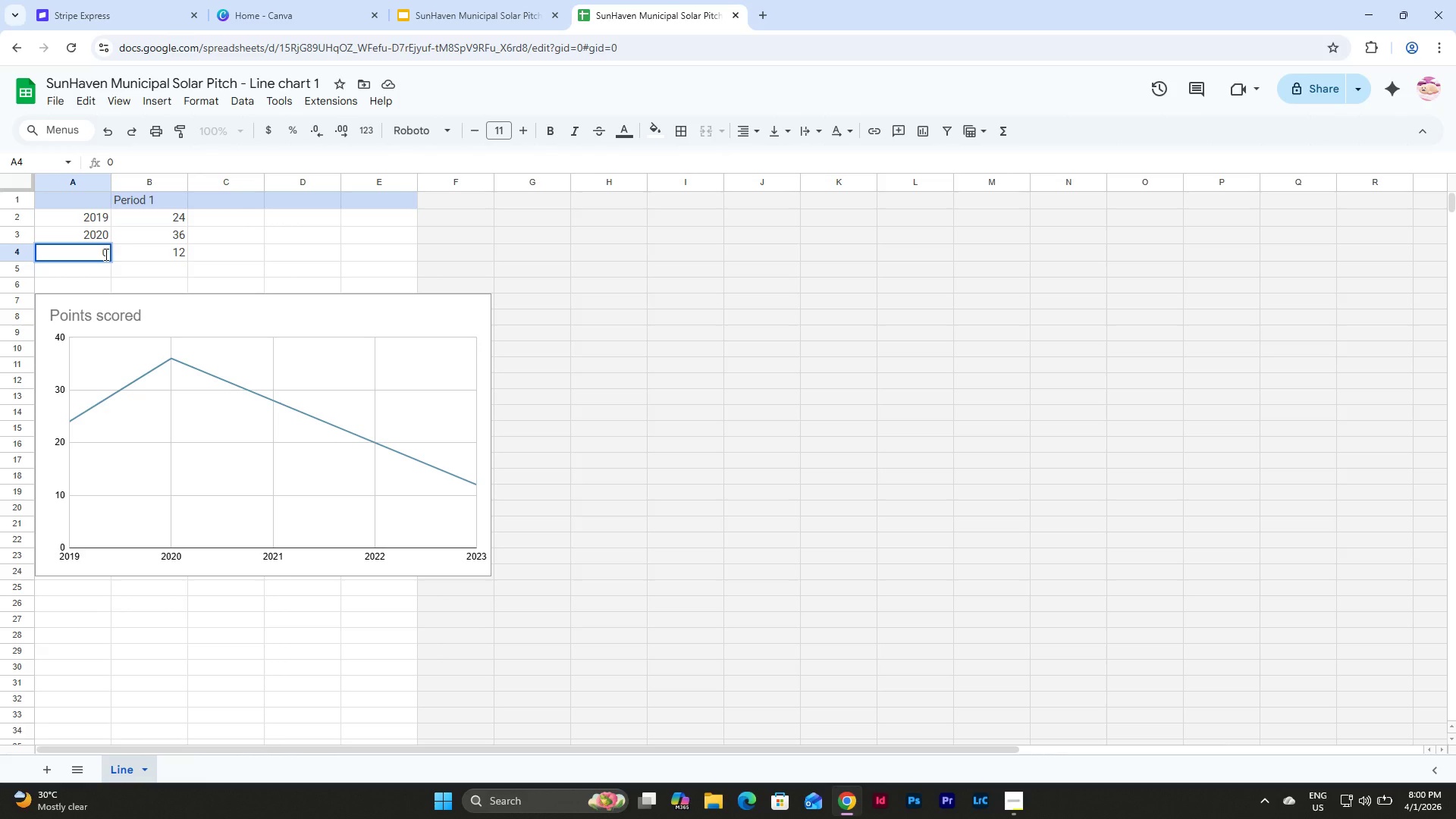 
key(Backspace)
 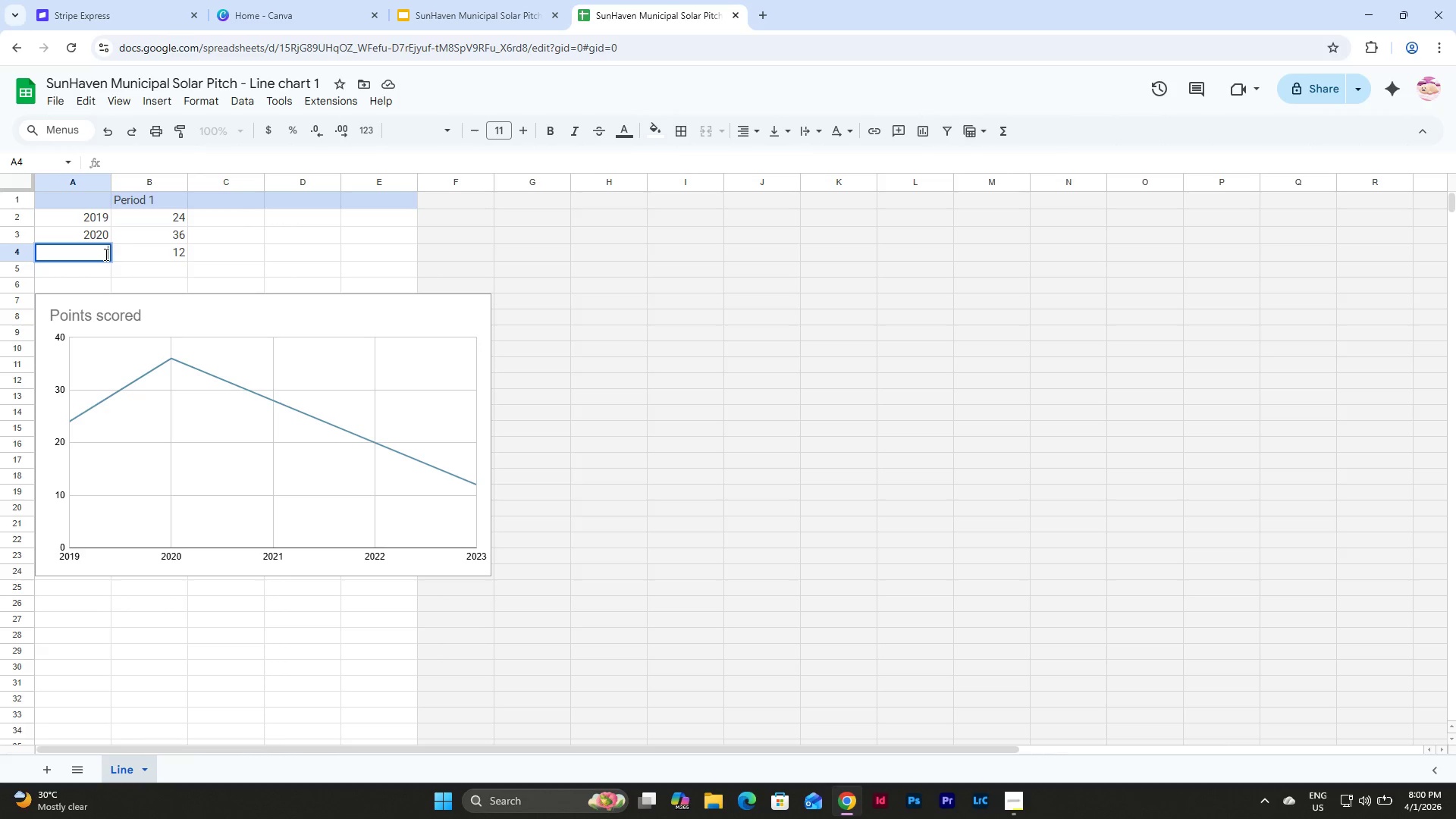 
key(Numpad2)
 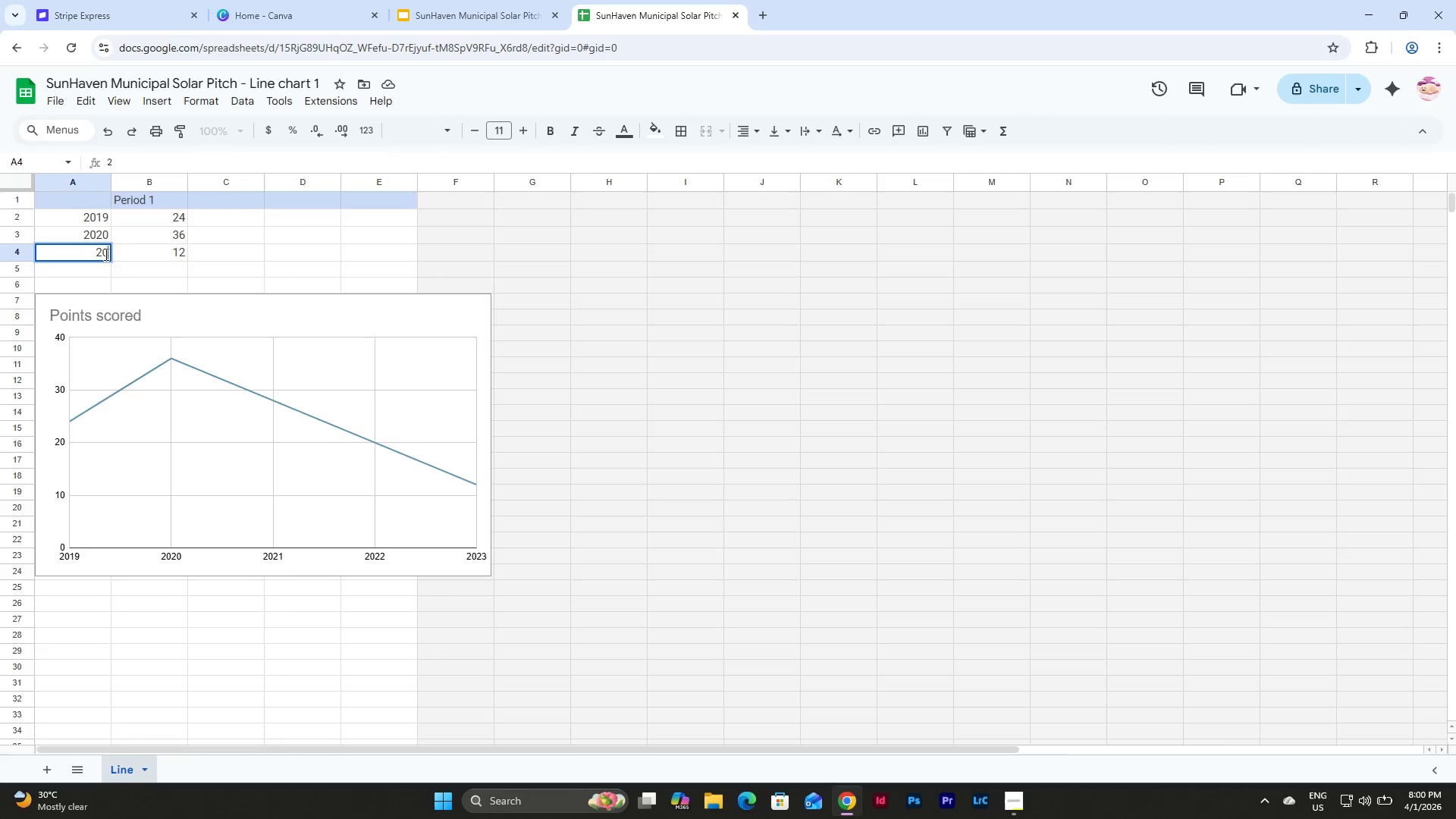 
key(Numpad0)
 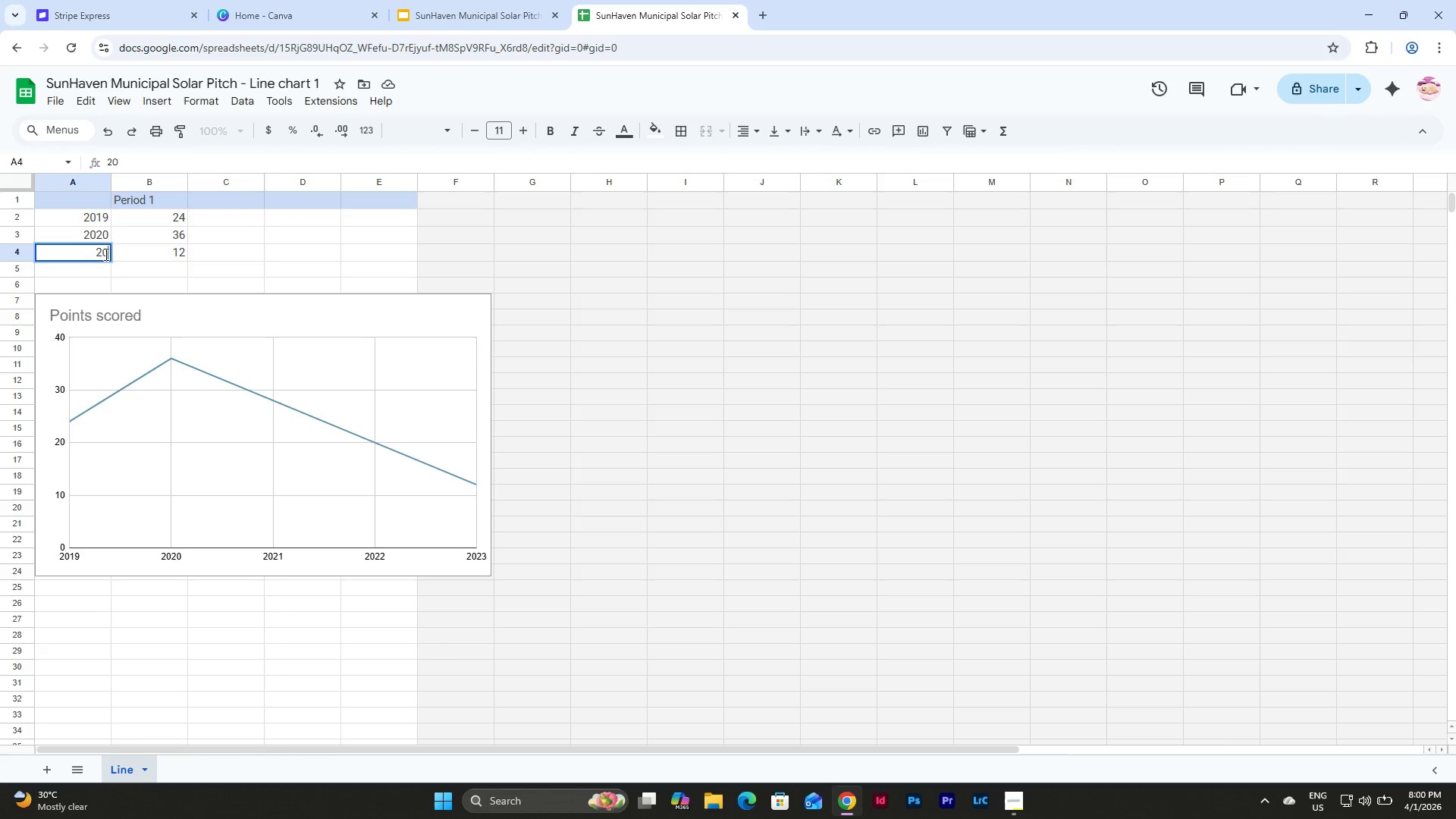 
key(Numpad2)
 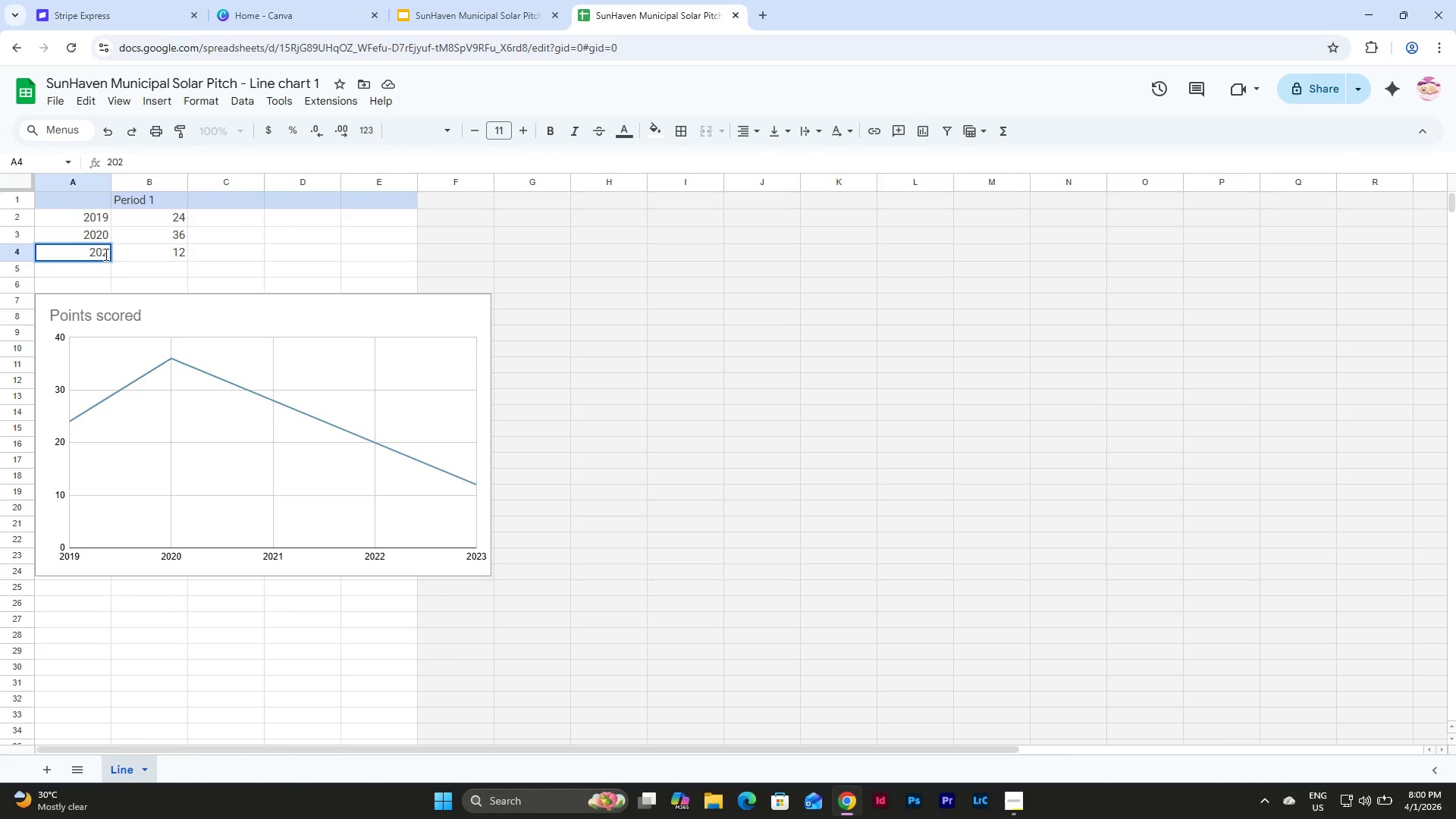 
key(Numpad1)
 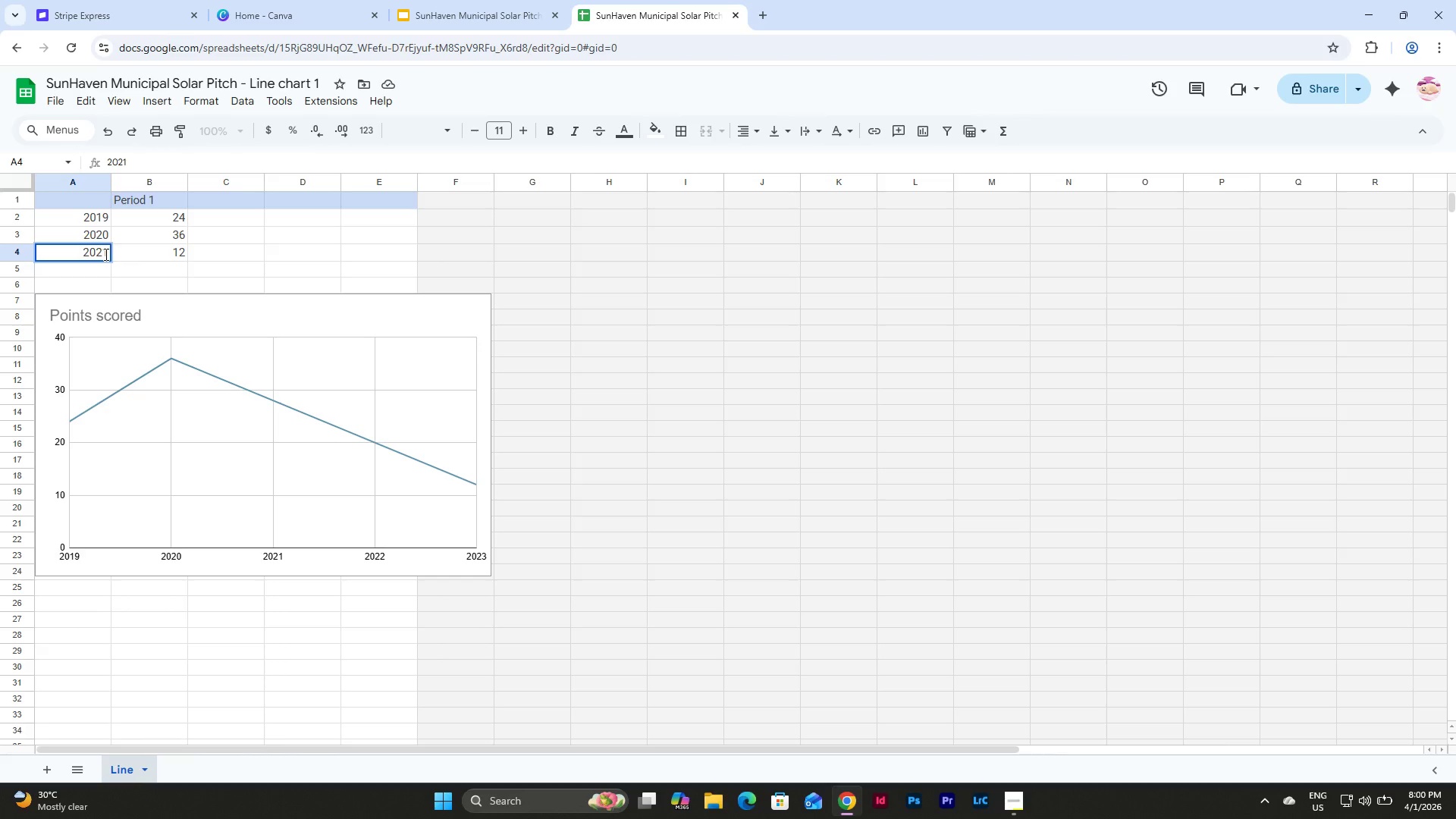 
key(ArrowUp)
 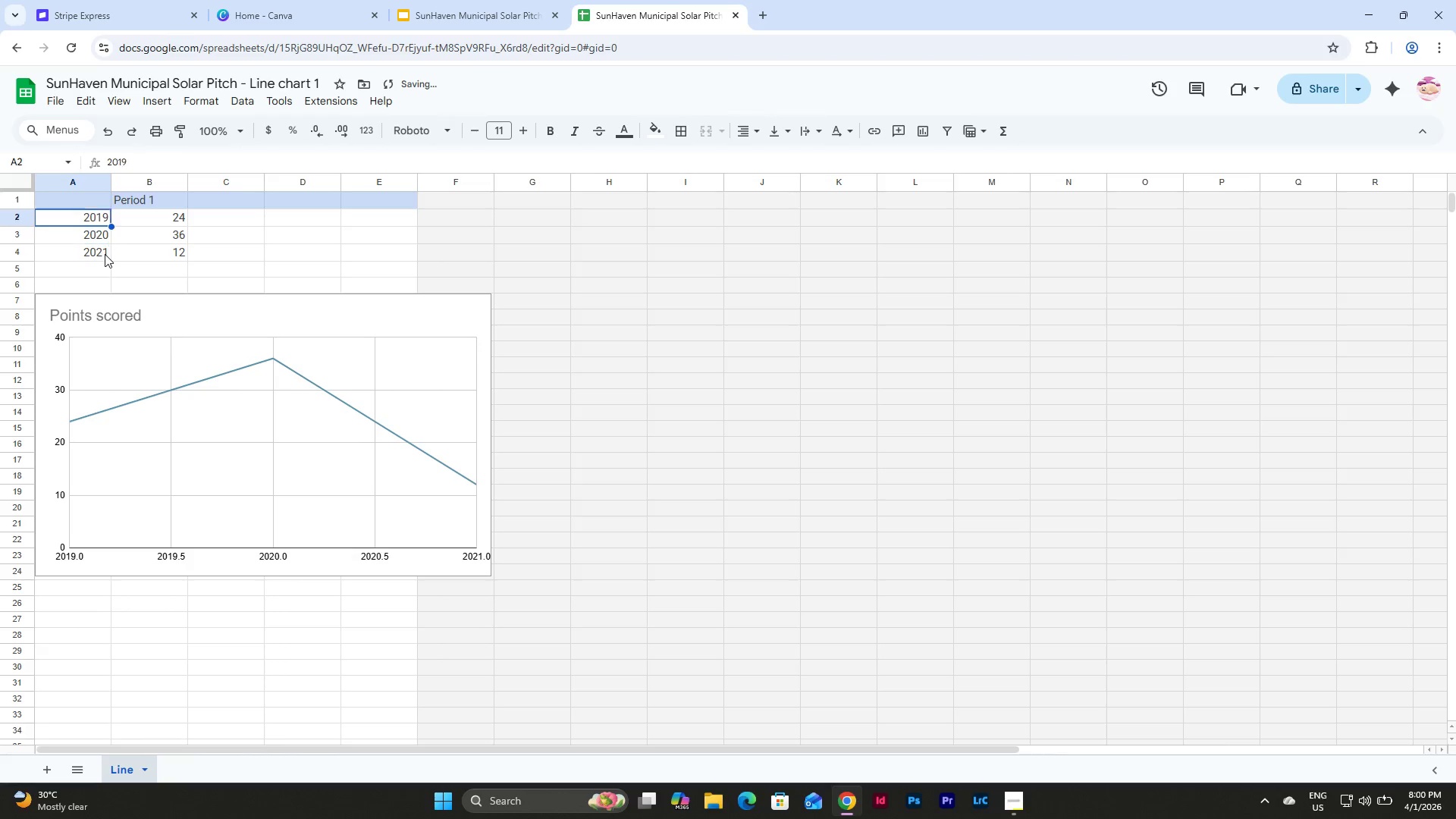 
key(ArrowUp)
 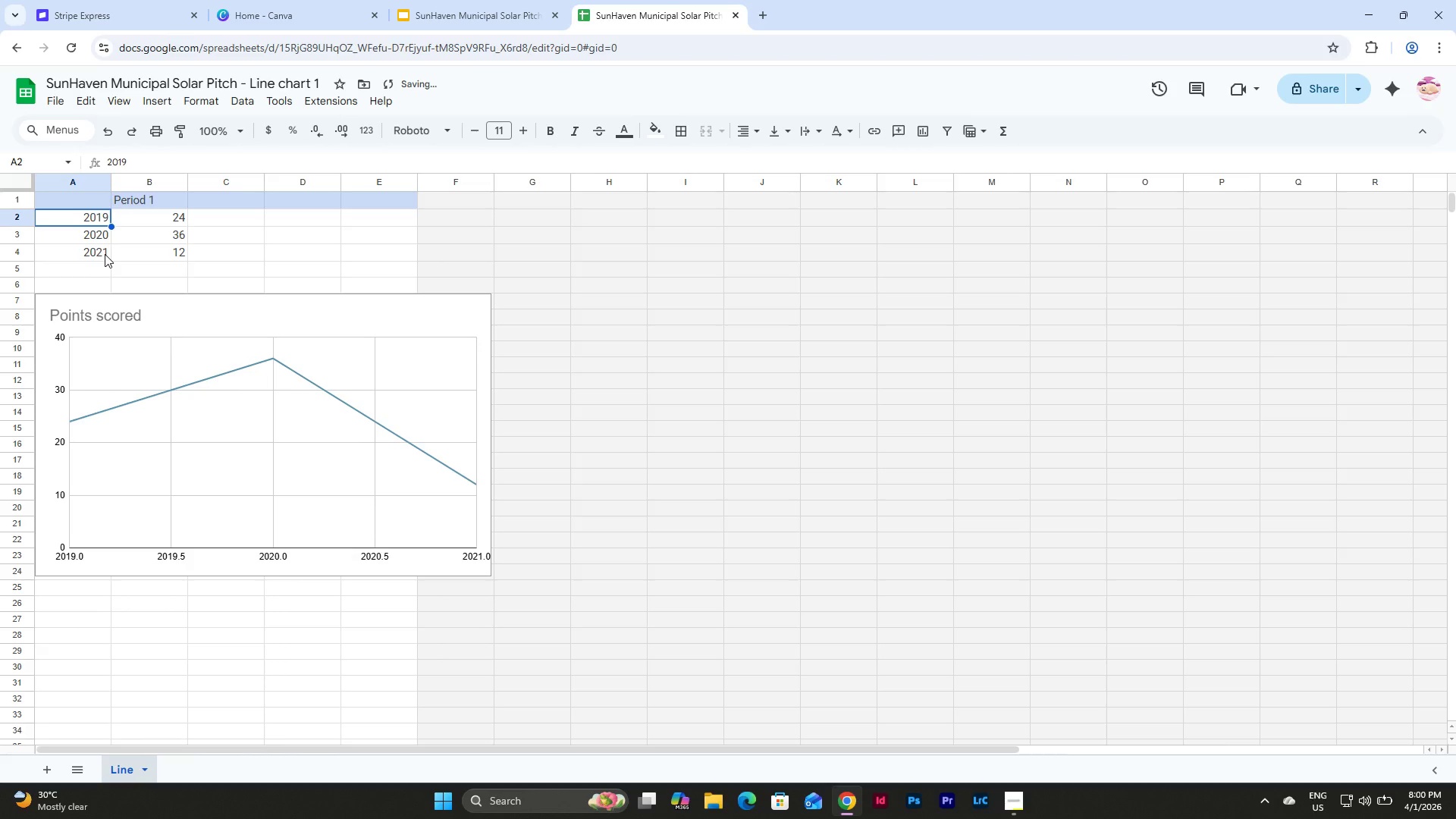 
key(Numpad2)
 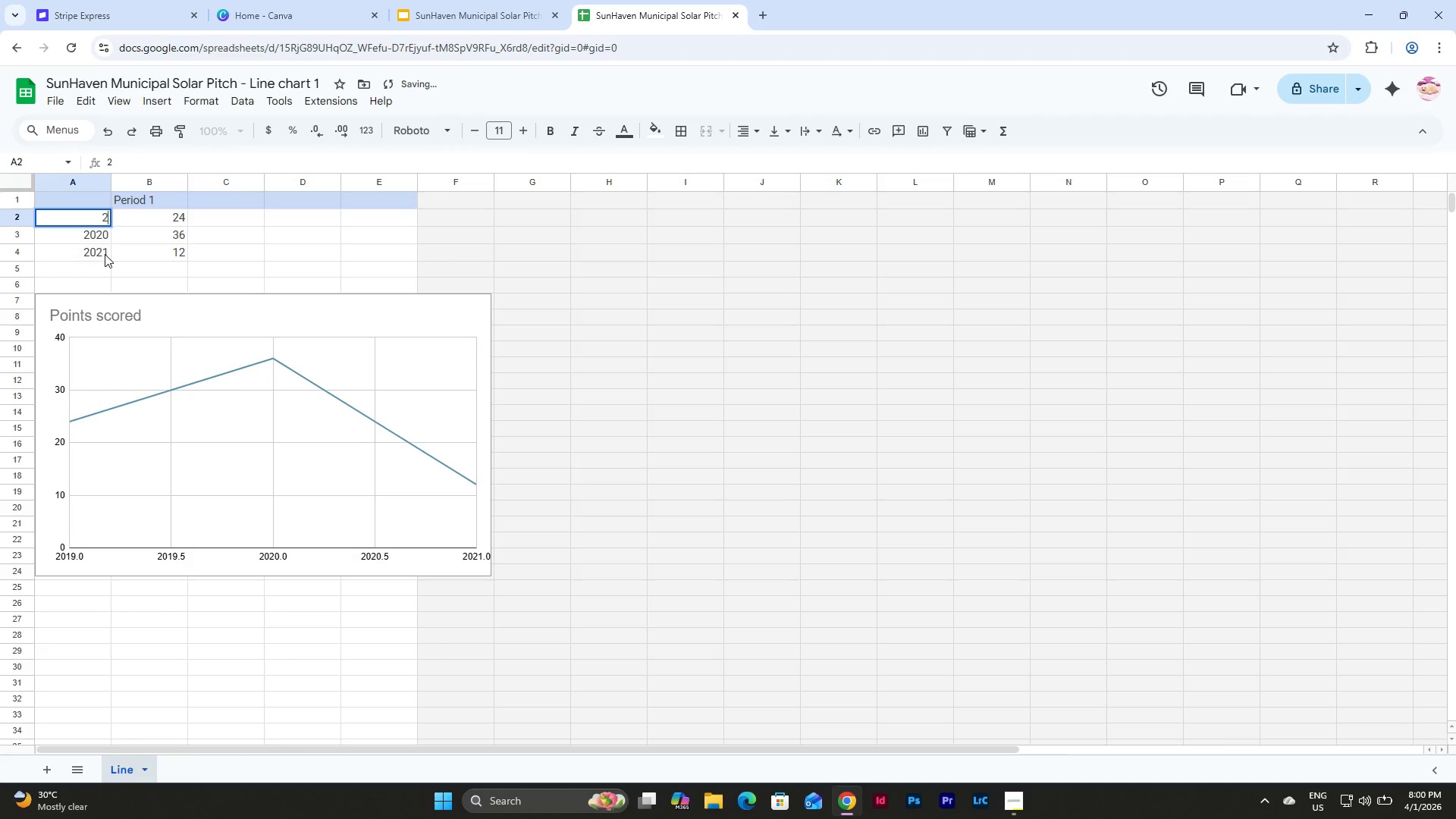 
key(Numpad0)
 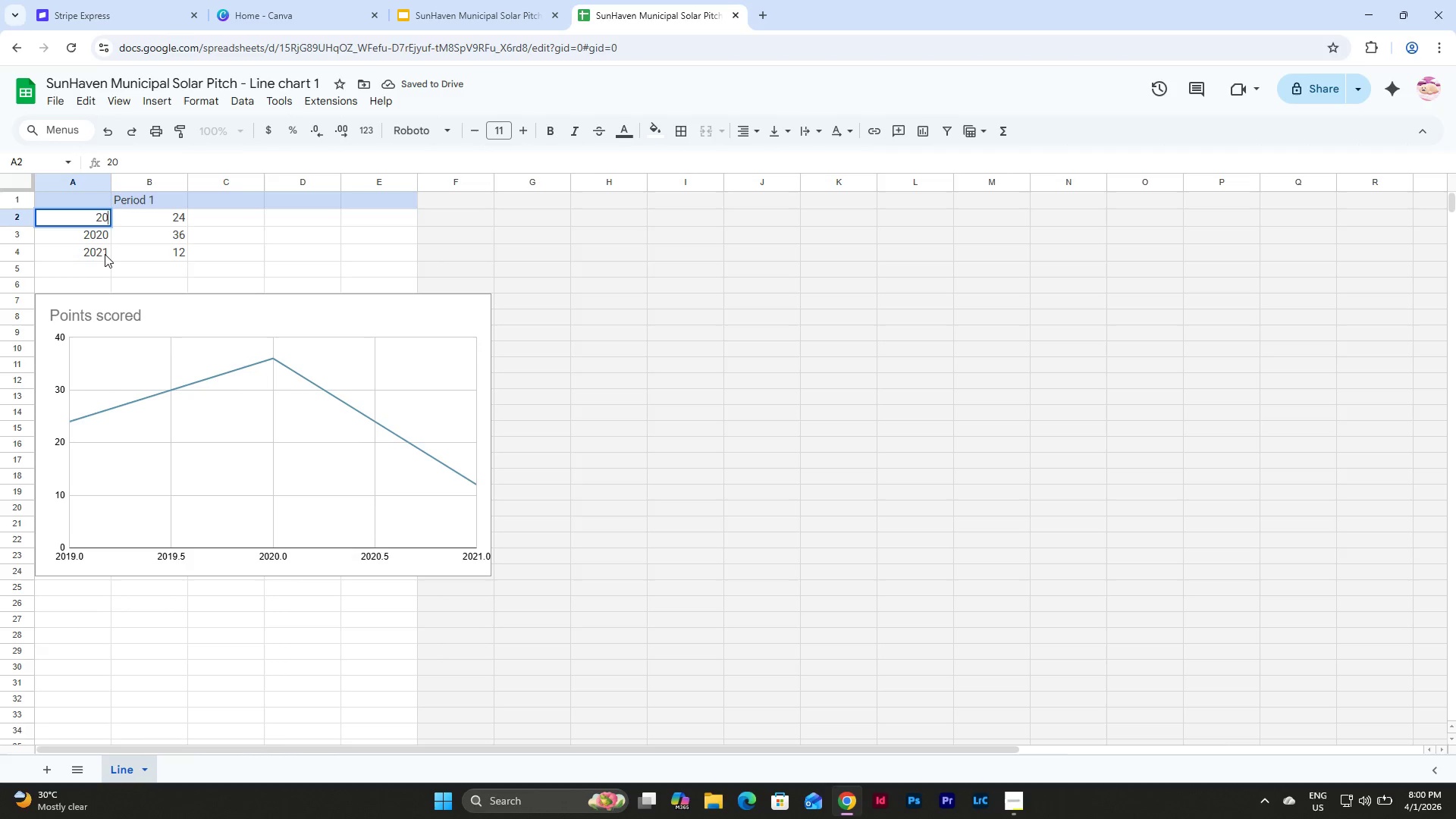 
key(Numpad2)
 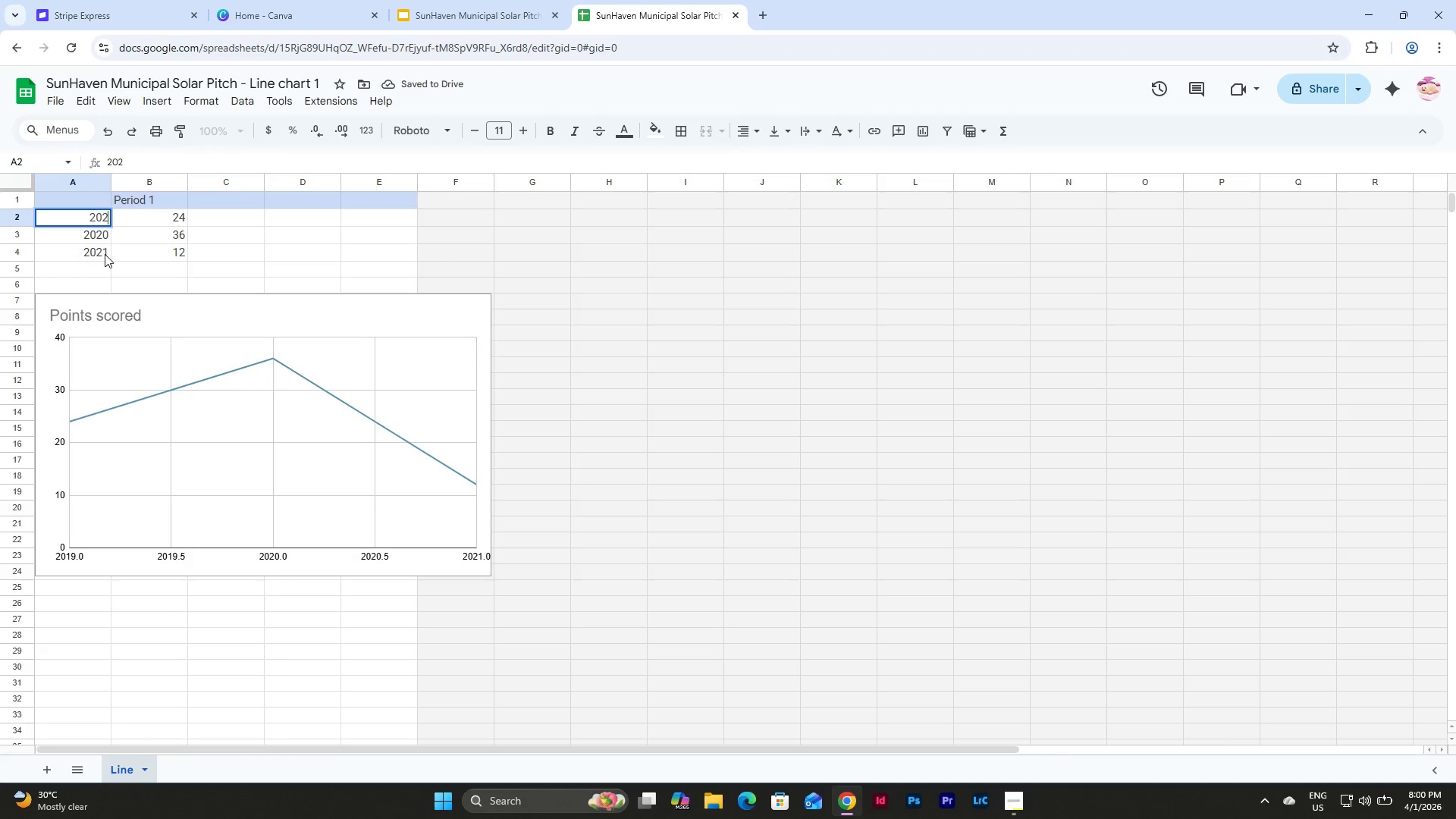 
key(Numpad2)
 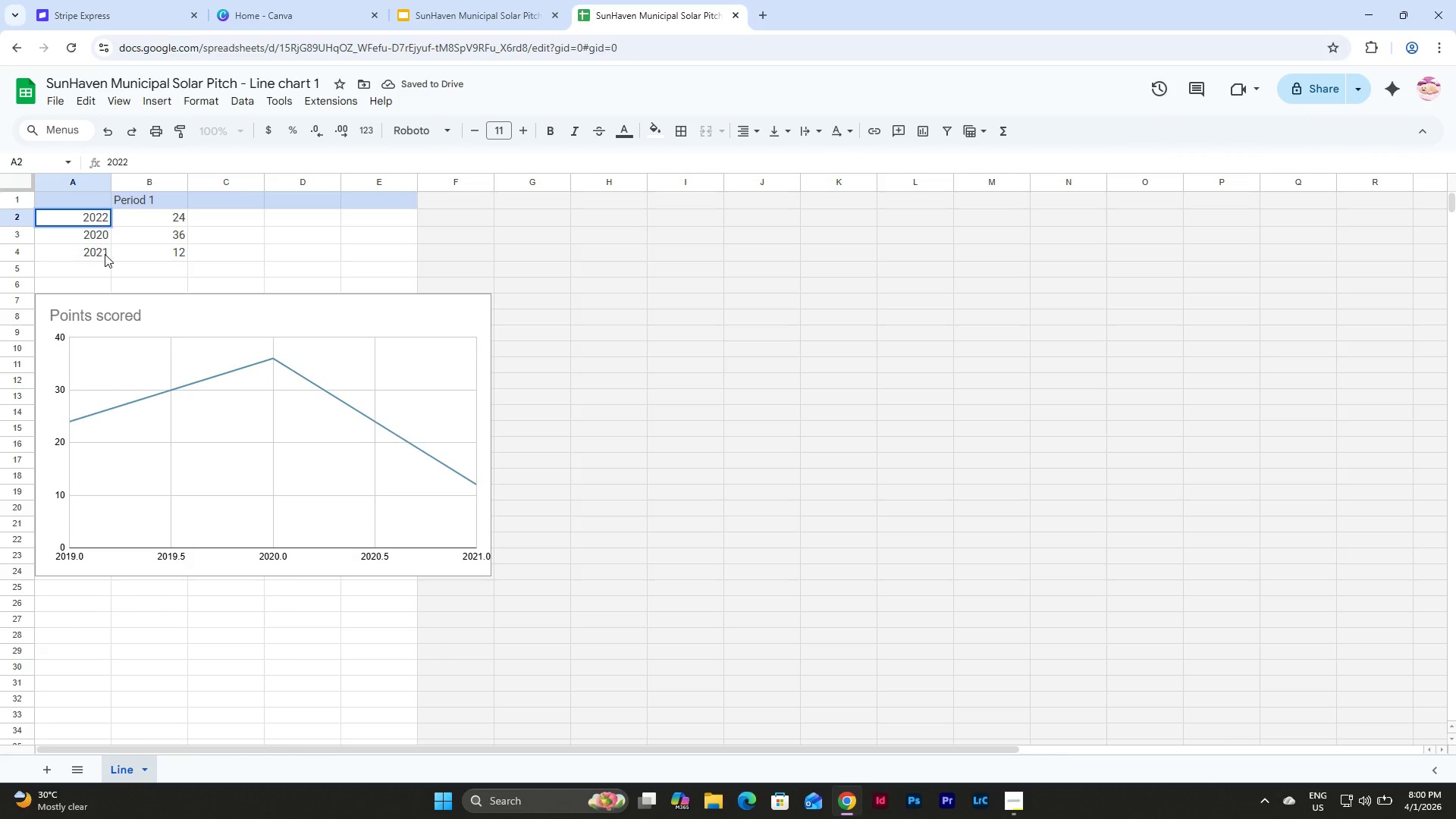 
key(NumpadEnter)
 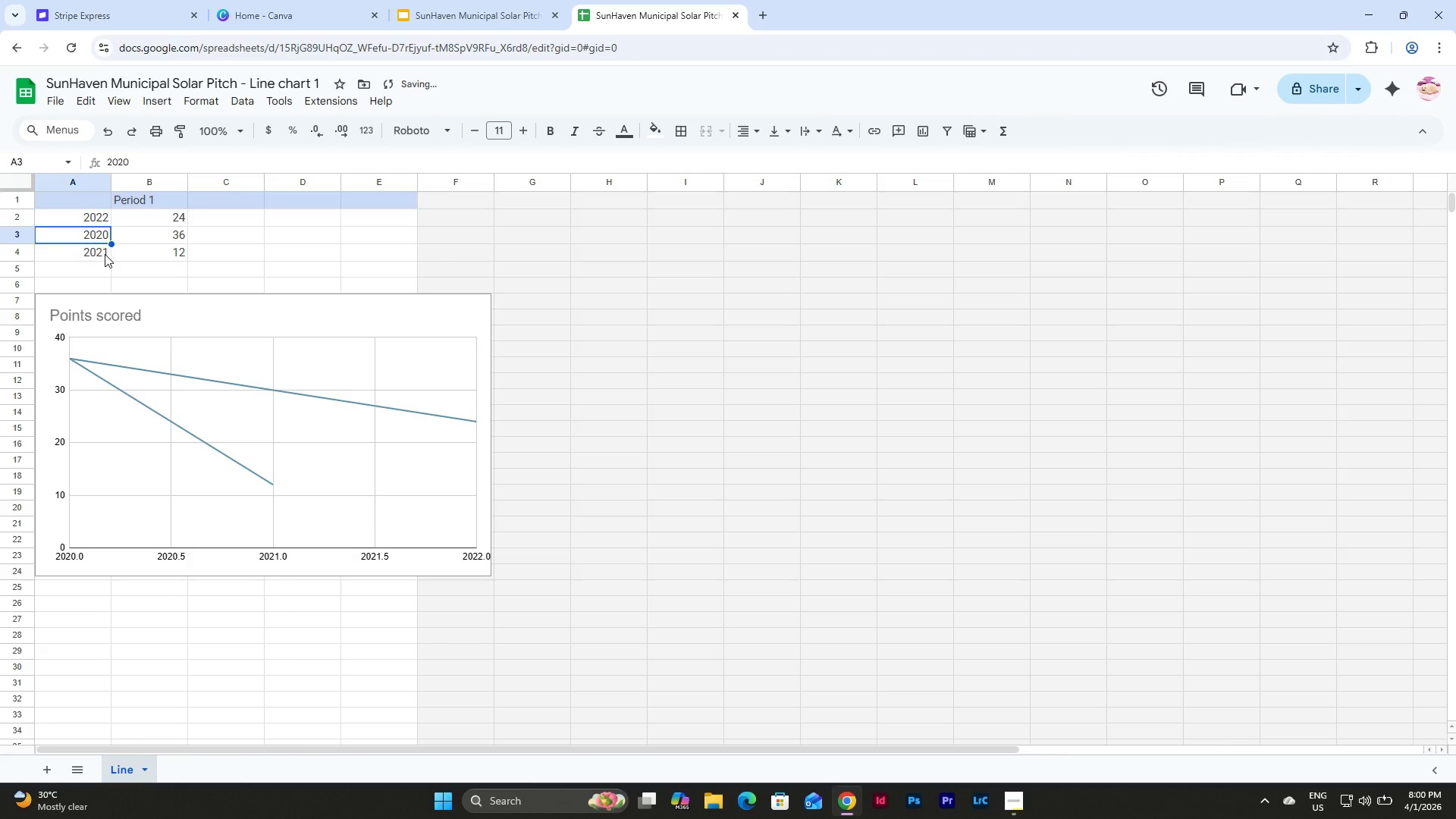 
key(Numpad2)
 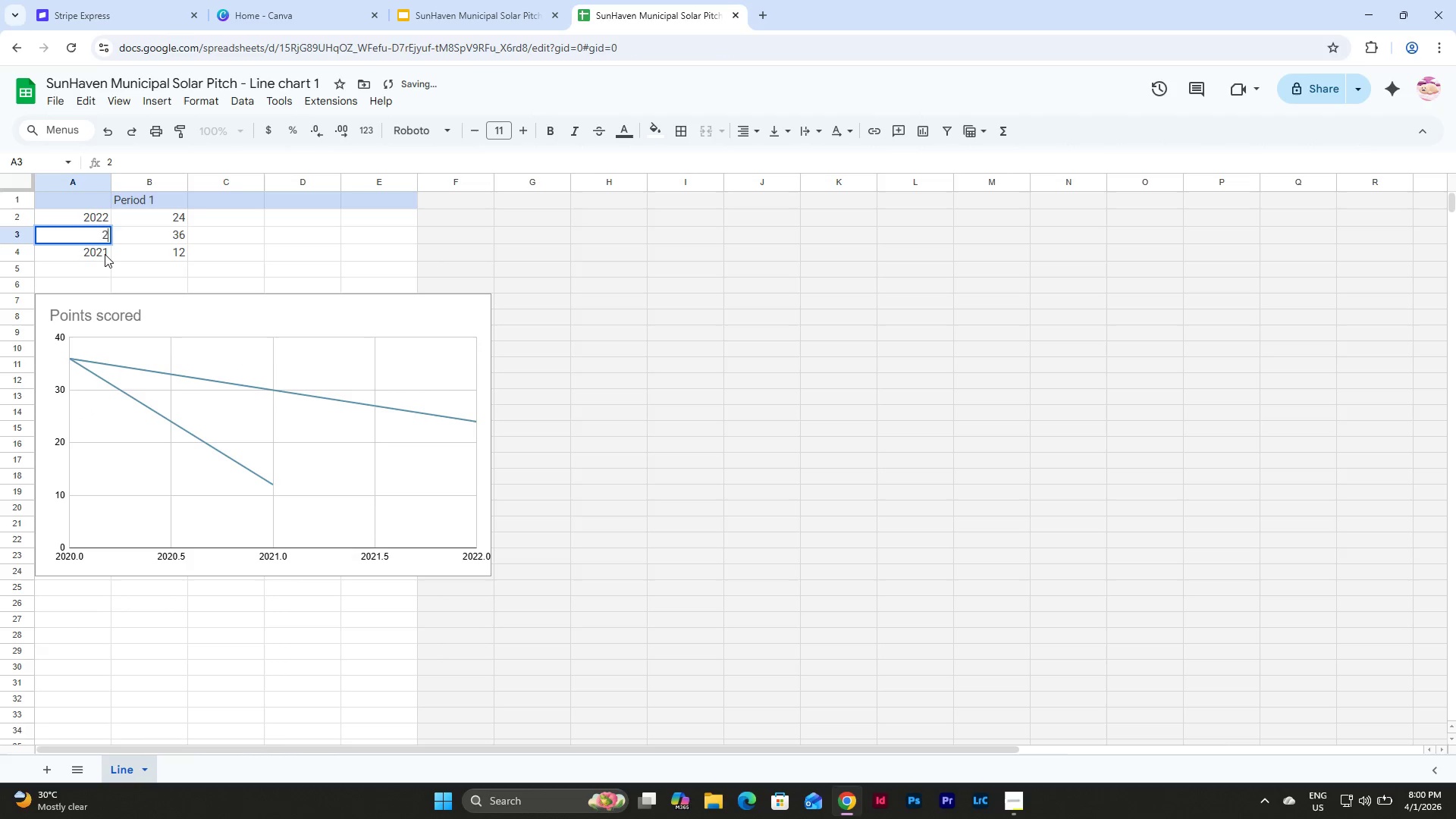 
key(Numpad0)
 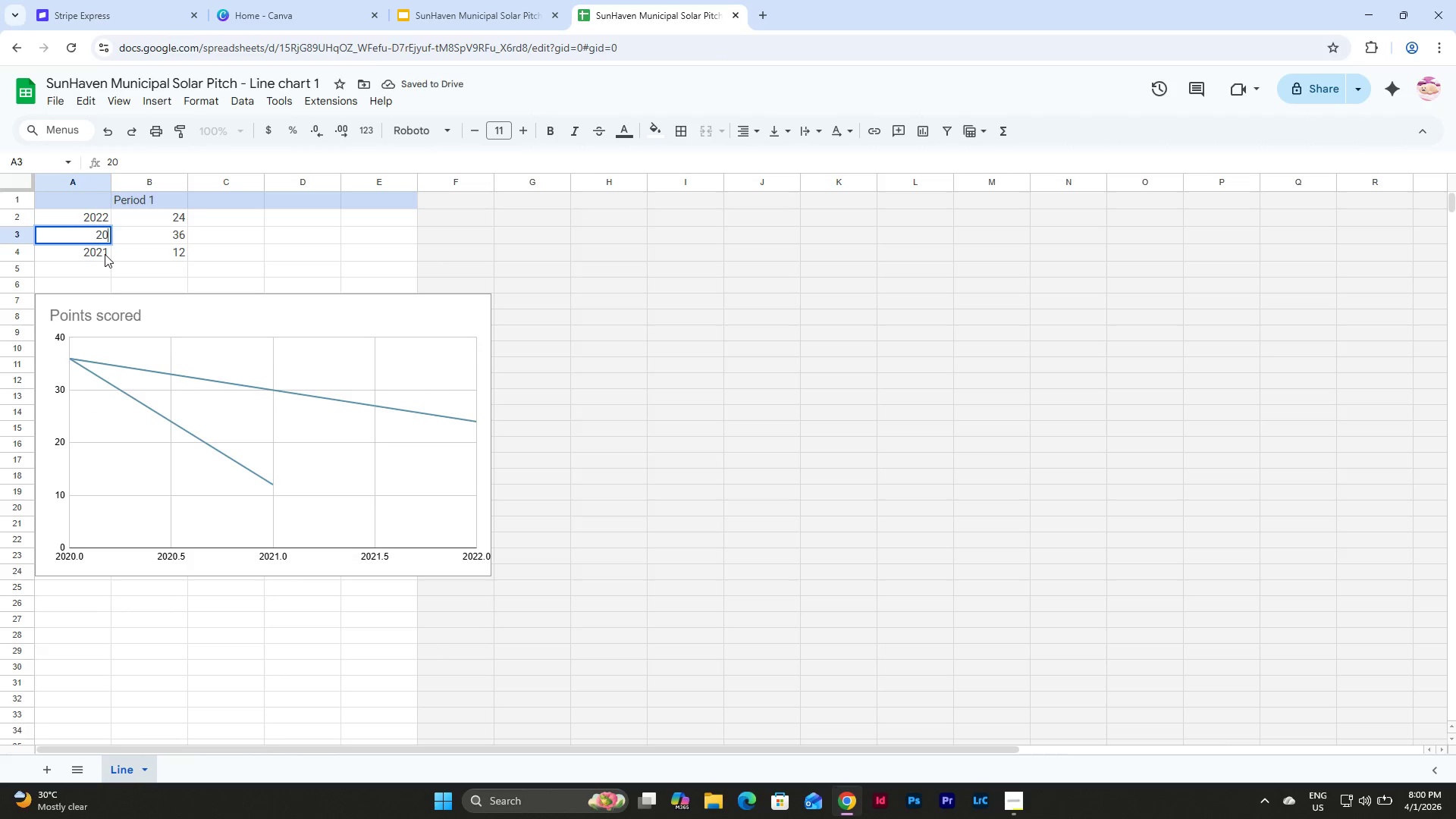 
key(Numpad2)
 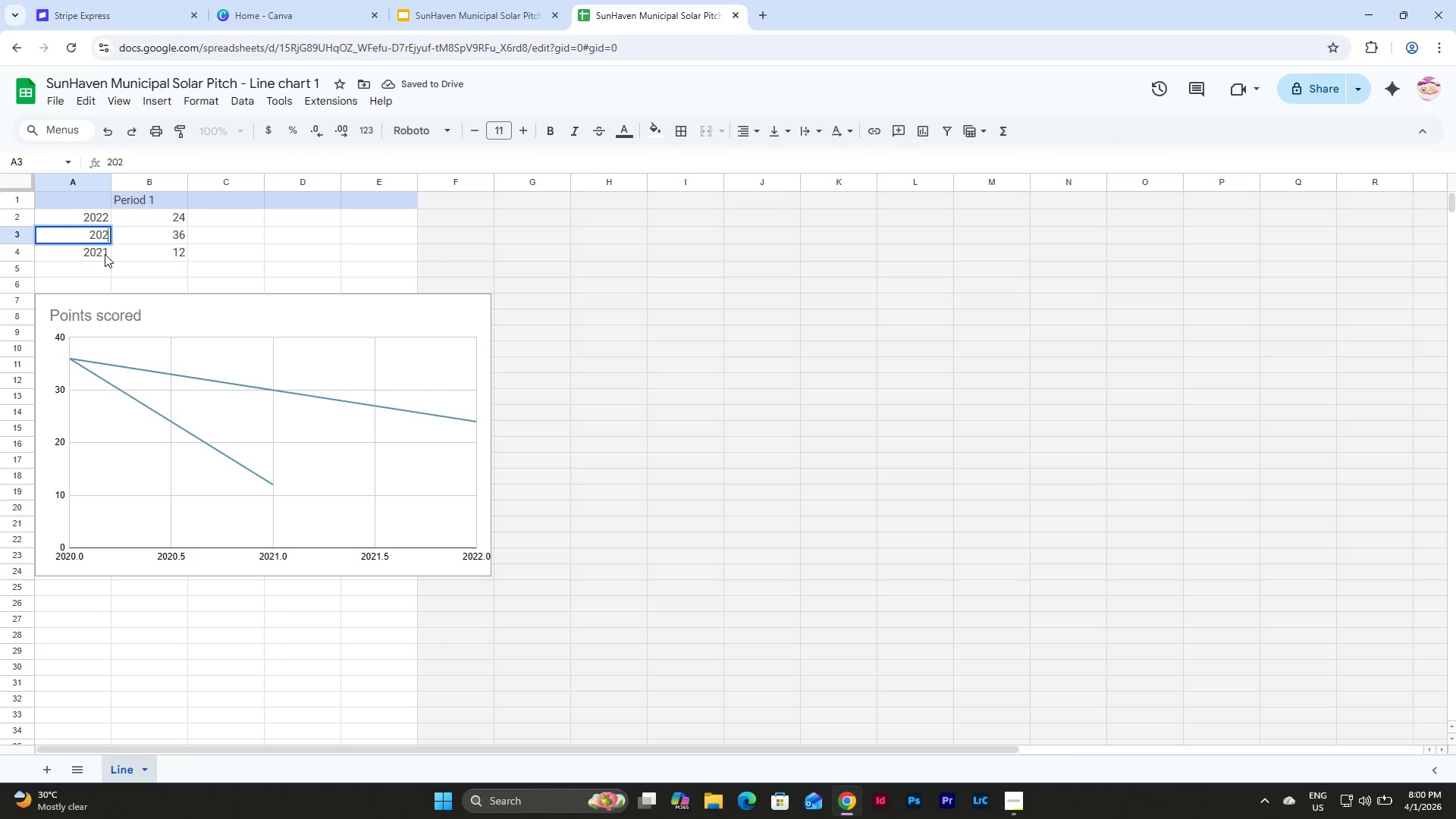 
key(Numpad3)
 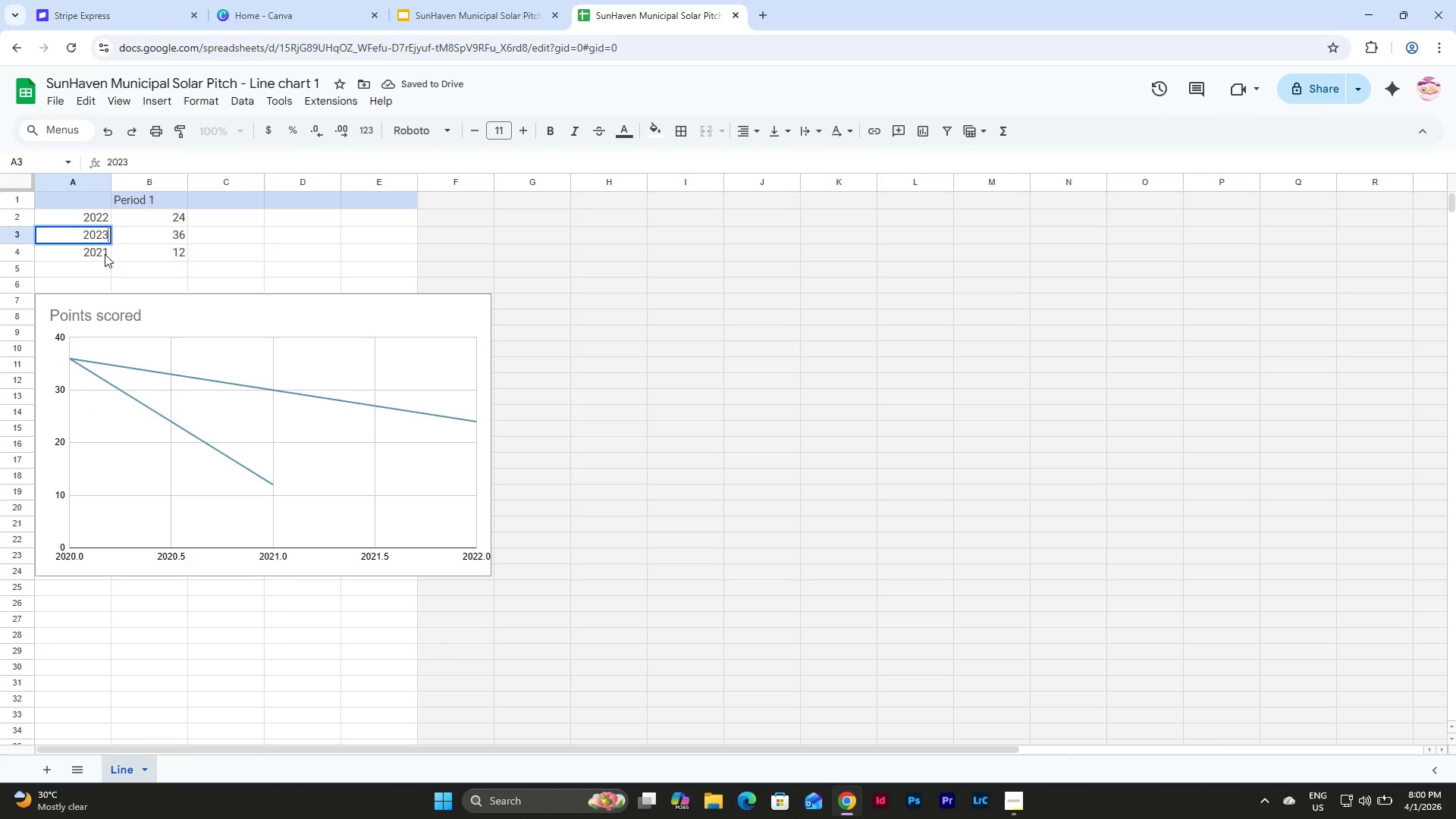 
key(NumpadEnter)
 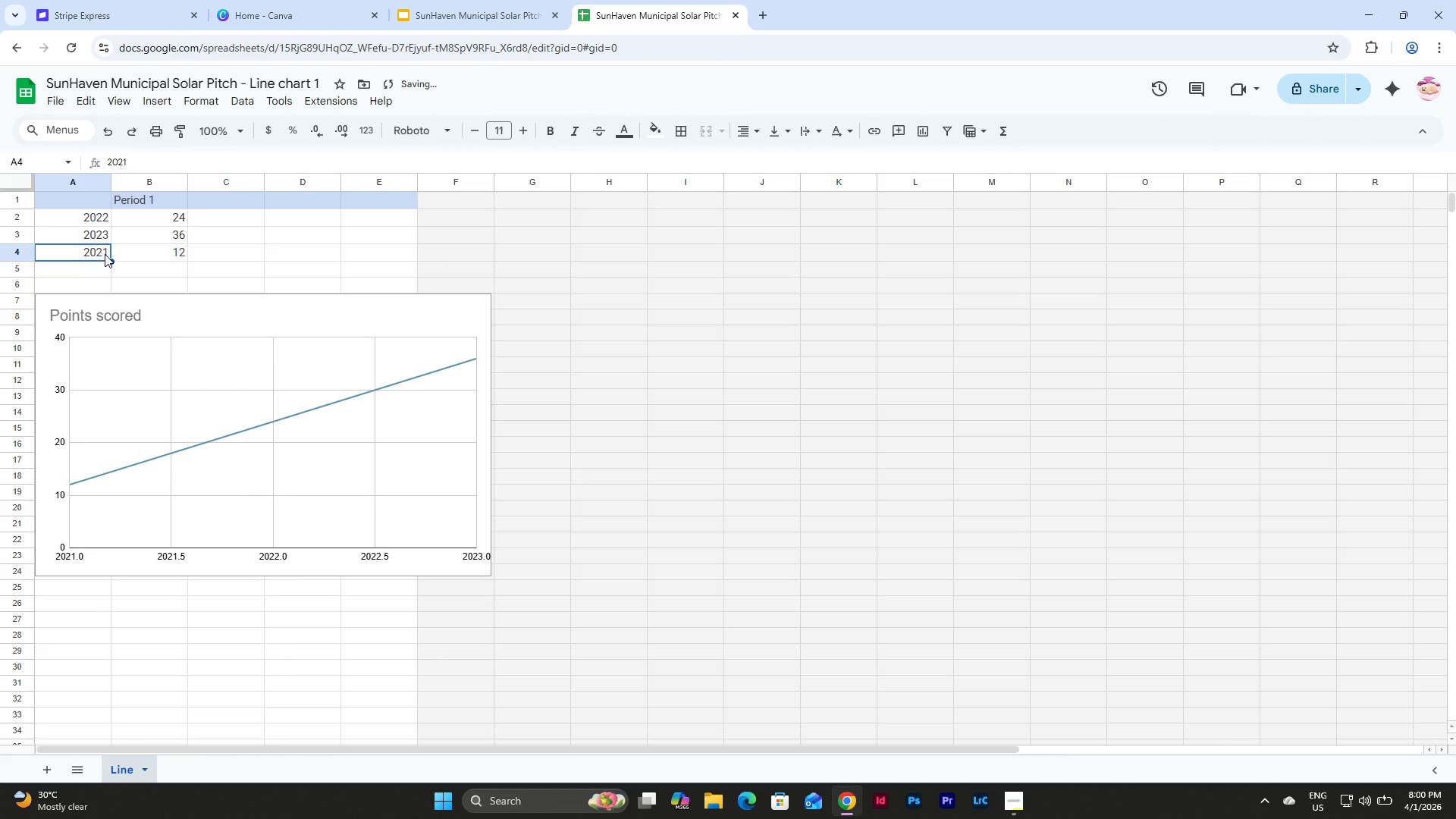 
key(Numpad2)
 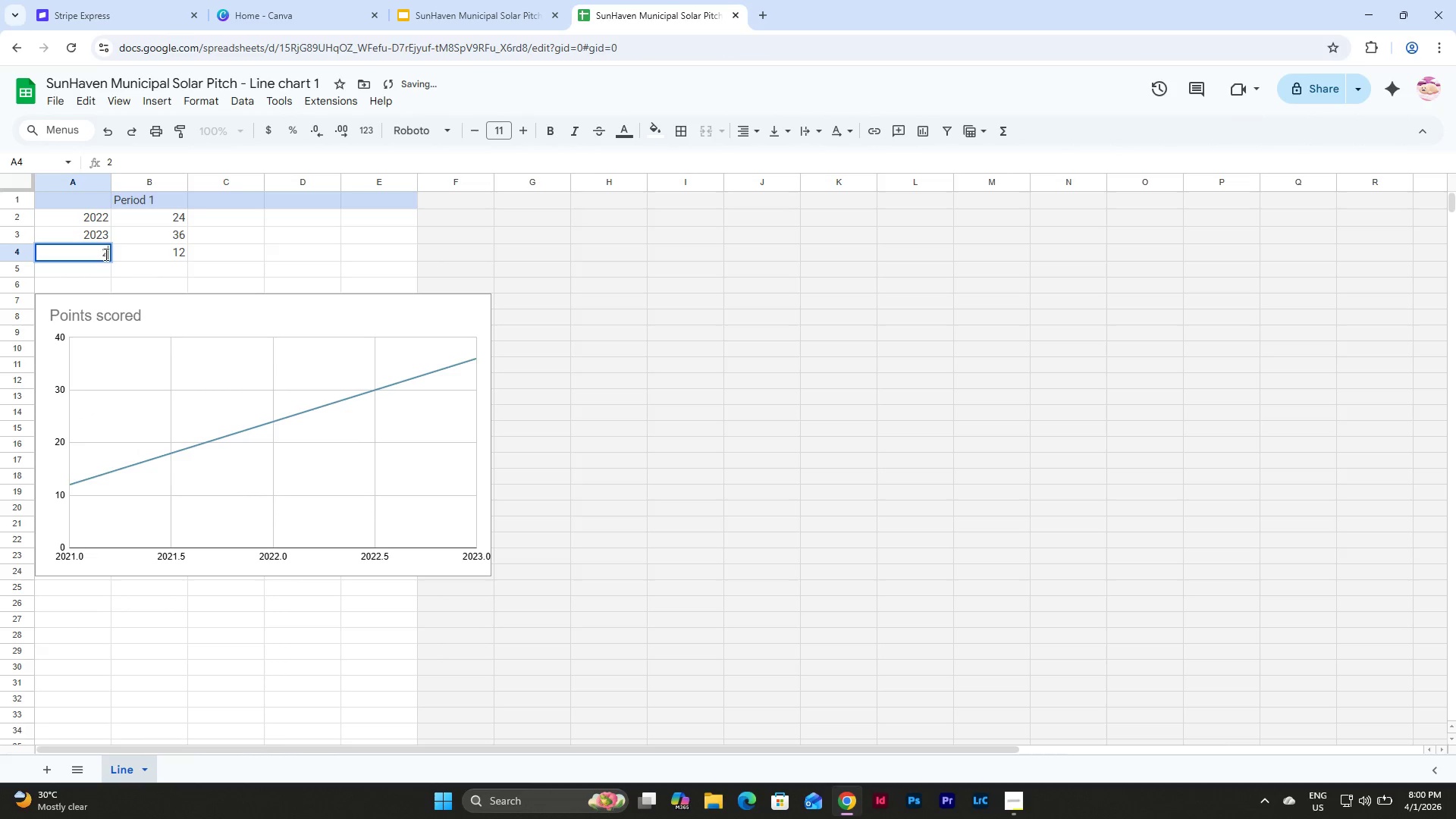 
key(Numpad0)
 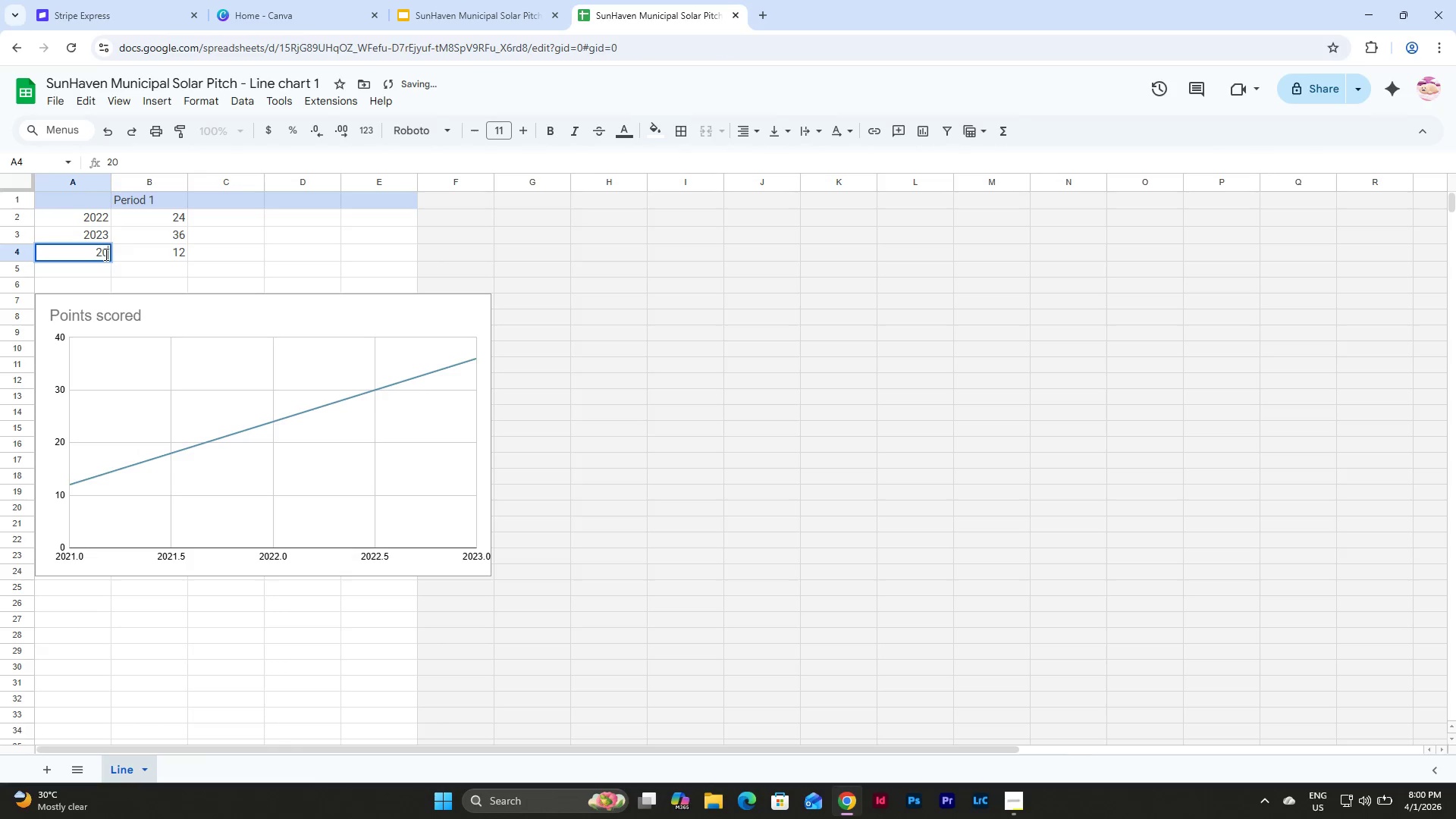 
key(Numpad2)
 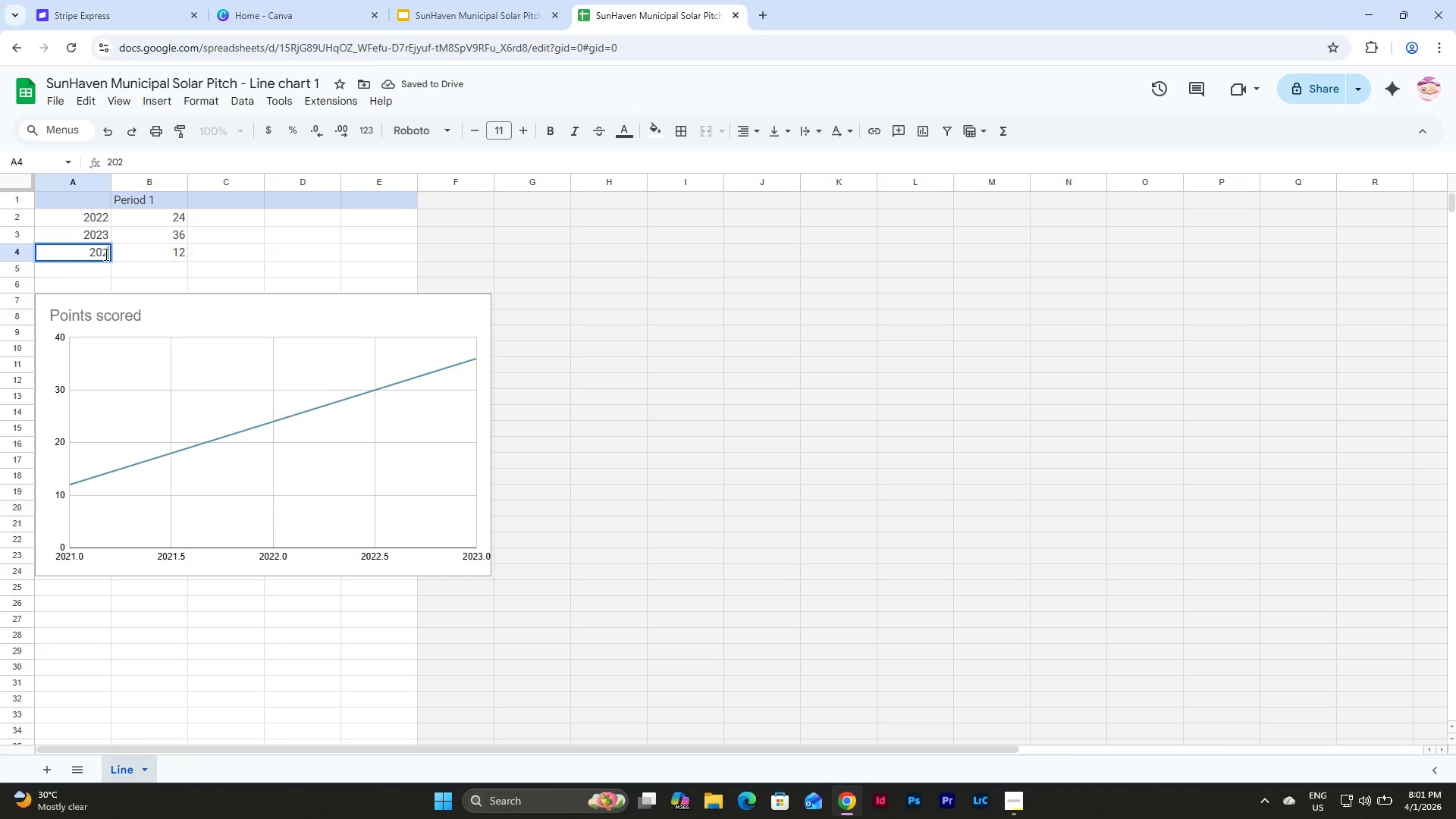 
key(Numpad4)
 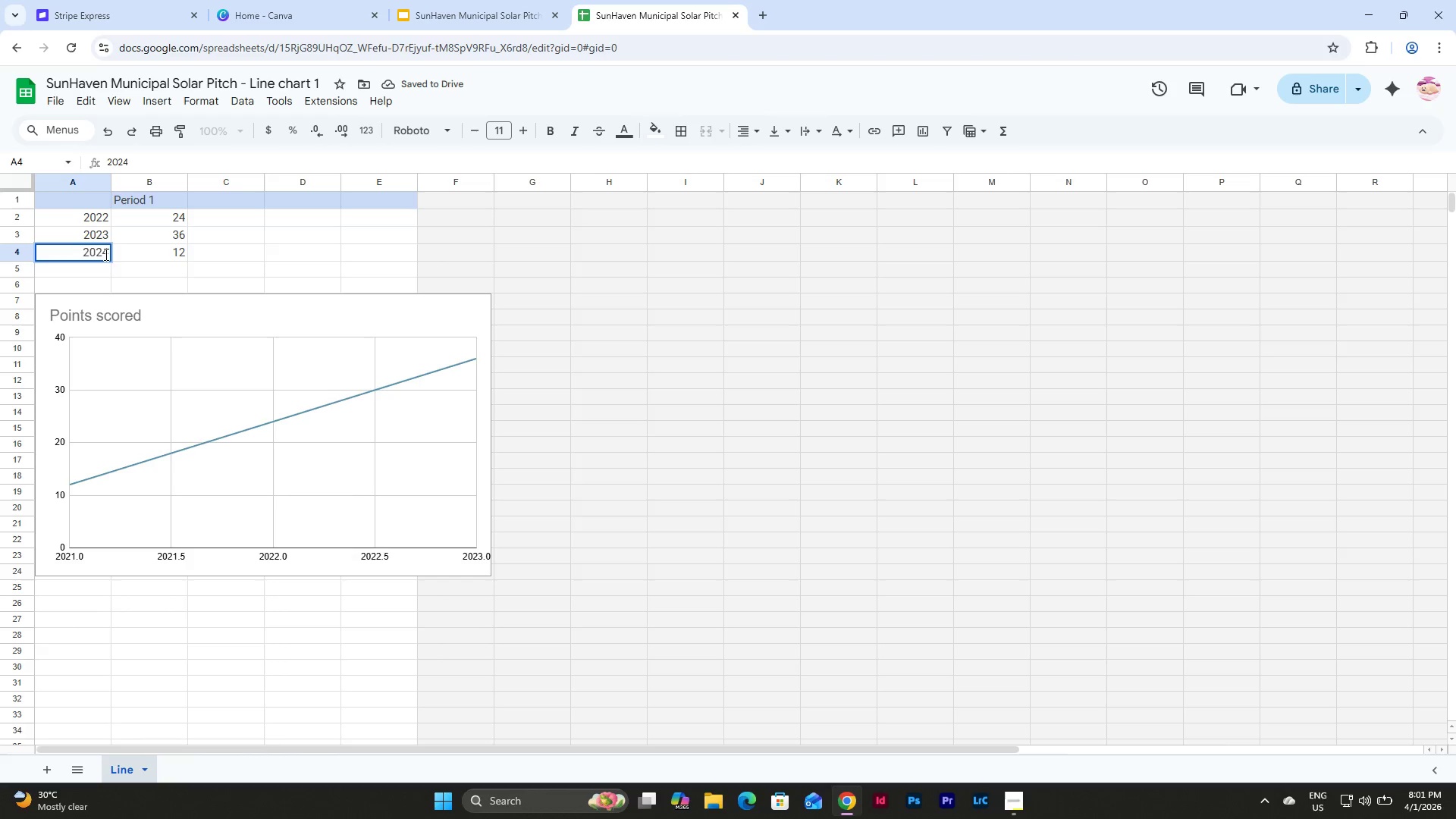 
key(NumpadEnter)
 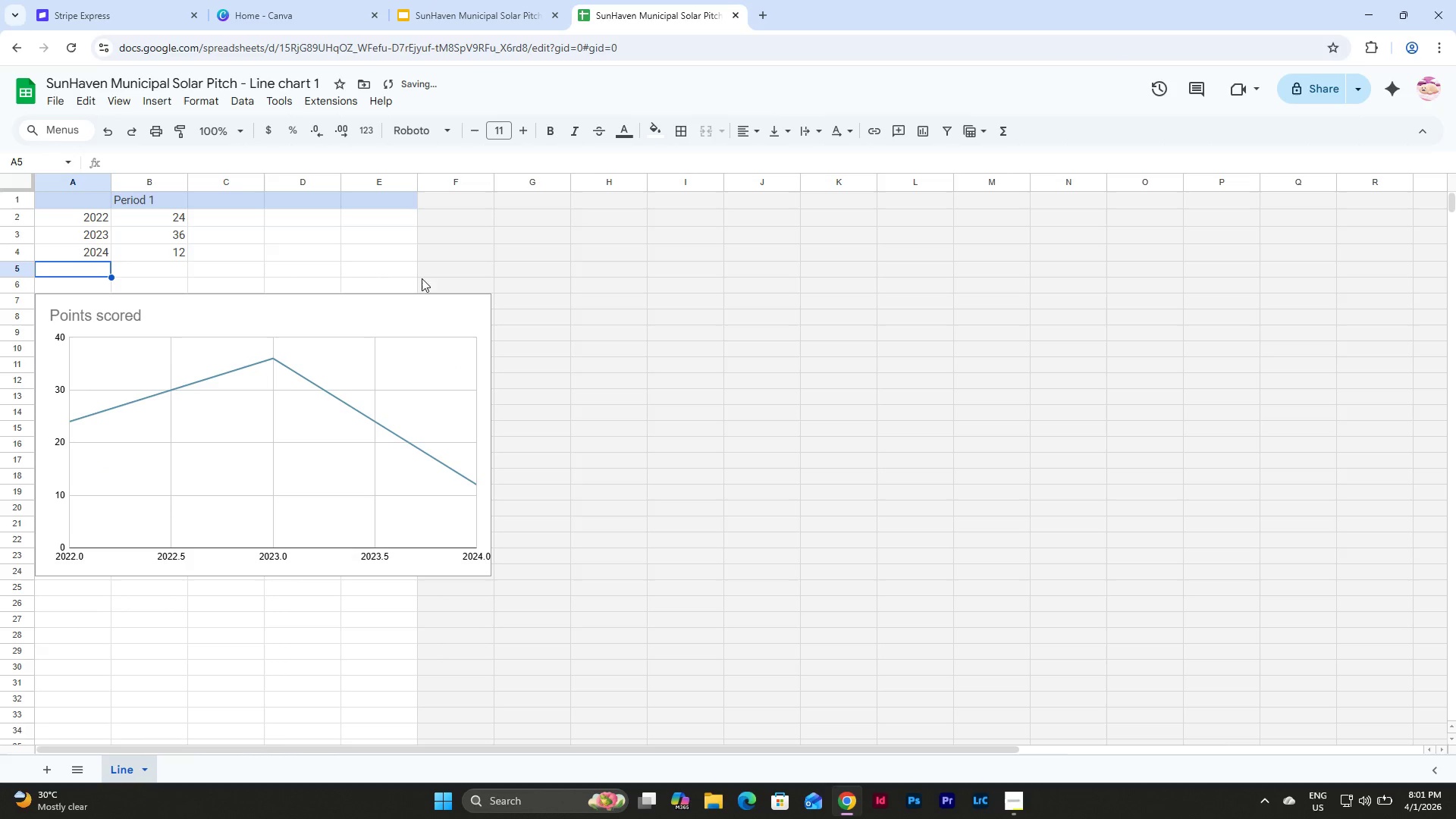 
left_click([463, 239])
 